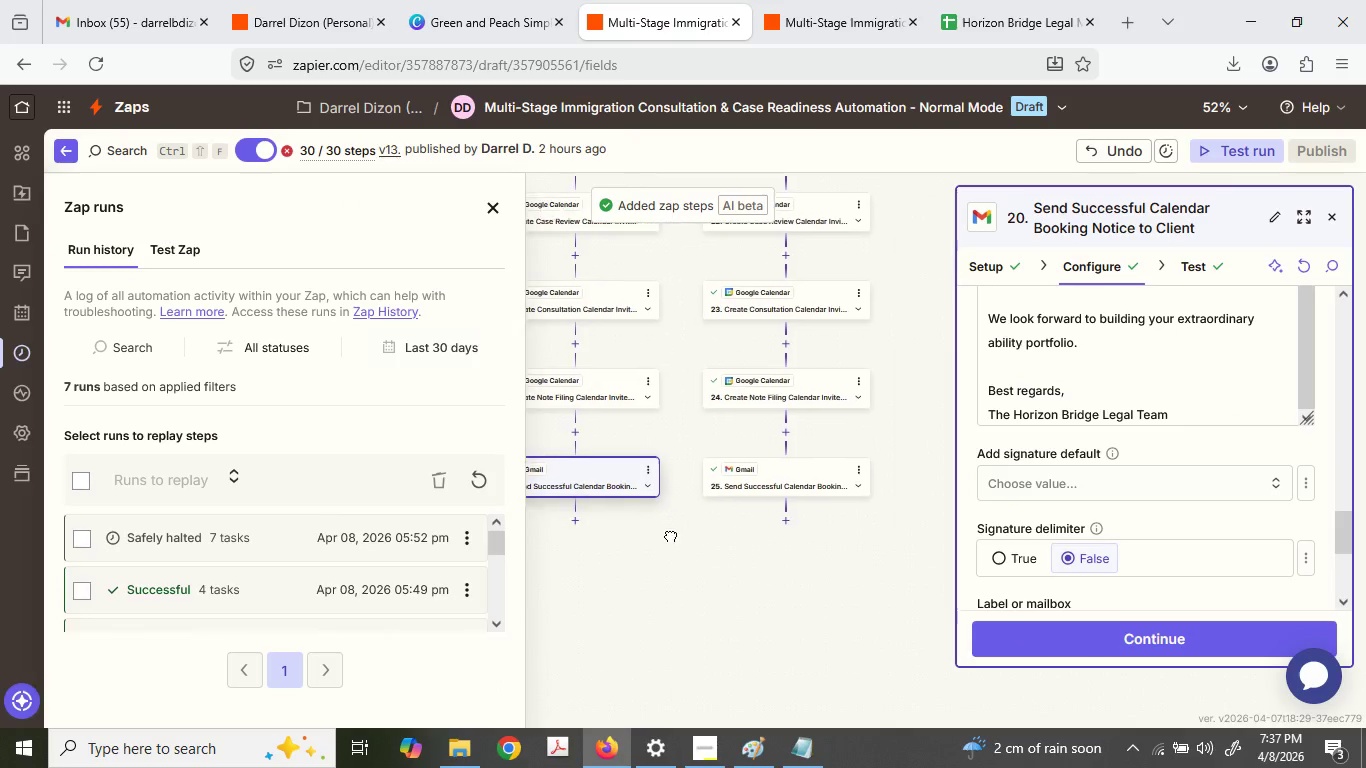 
left_click([723, 483])
 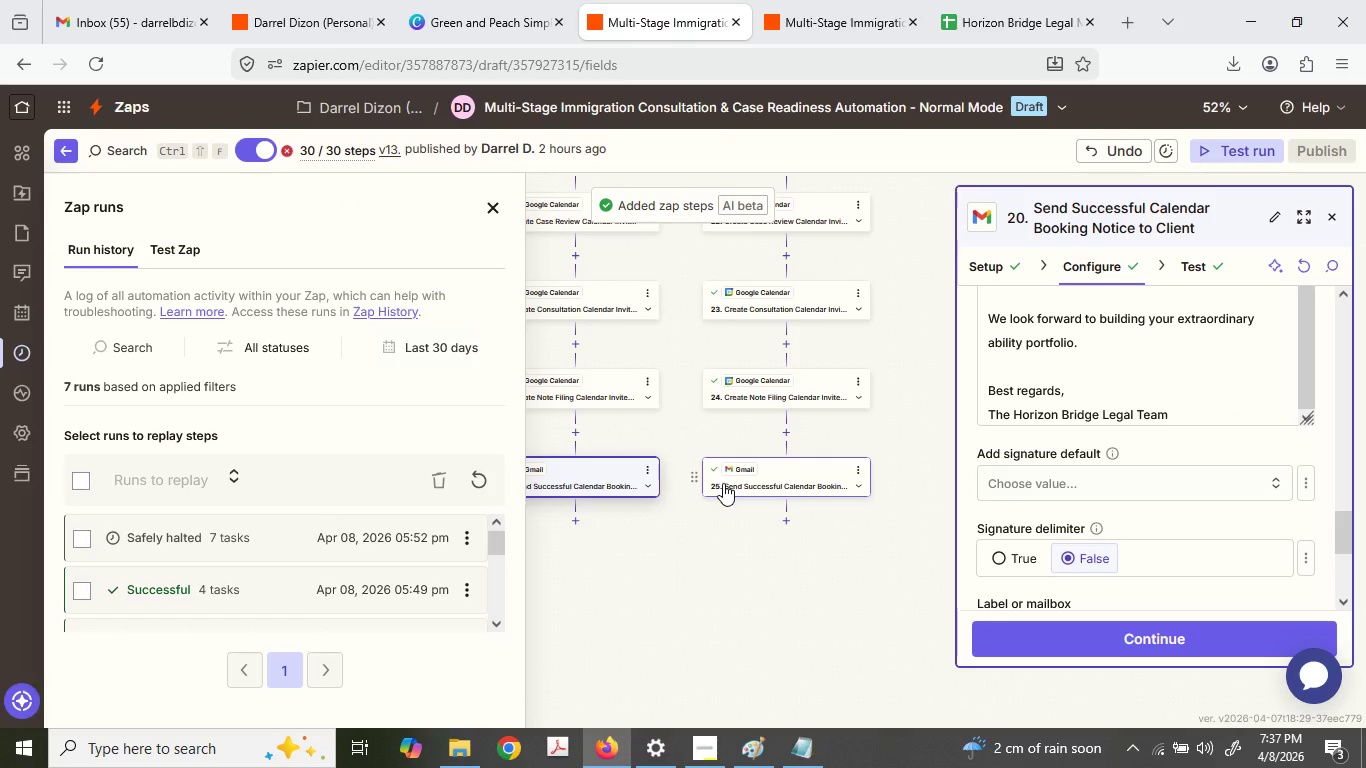 
left_click([723, 483])
 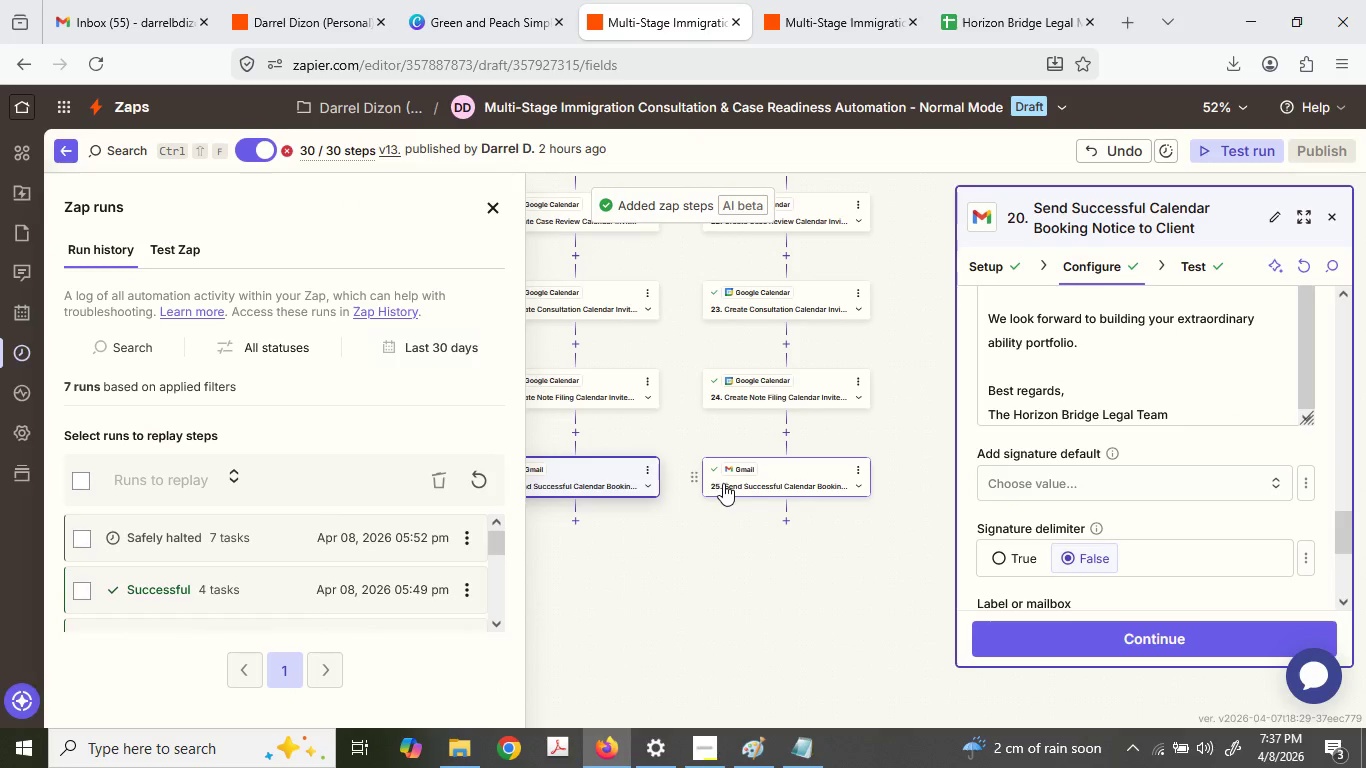 
left_click([723, 483])
 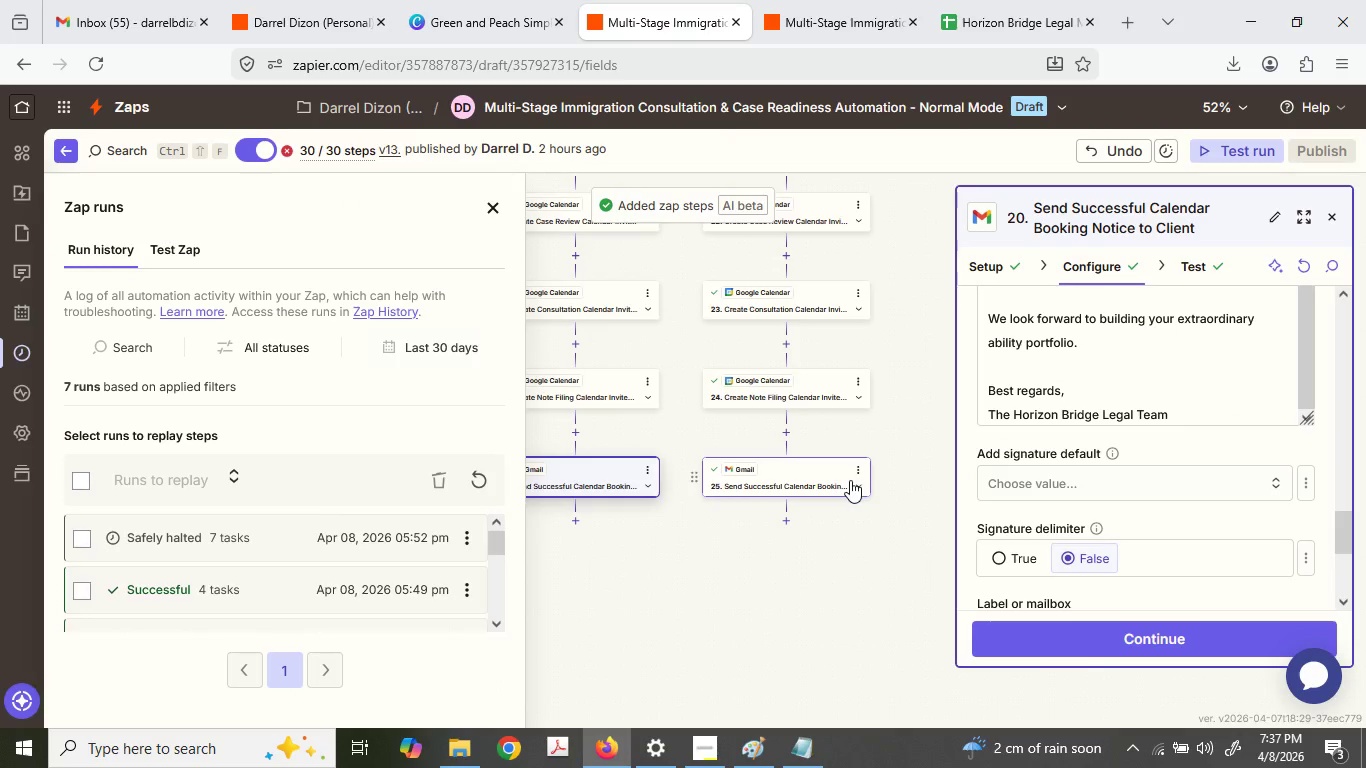 
scroll: coordinate [1002, 419], scroll_direction: down, amount: 8.0
 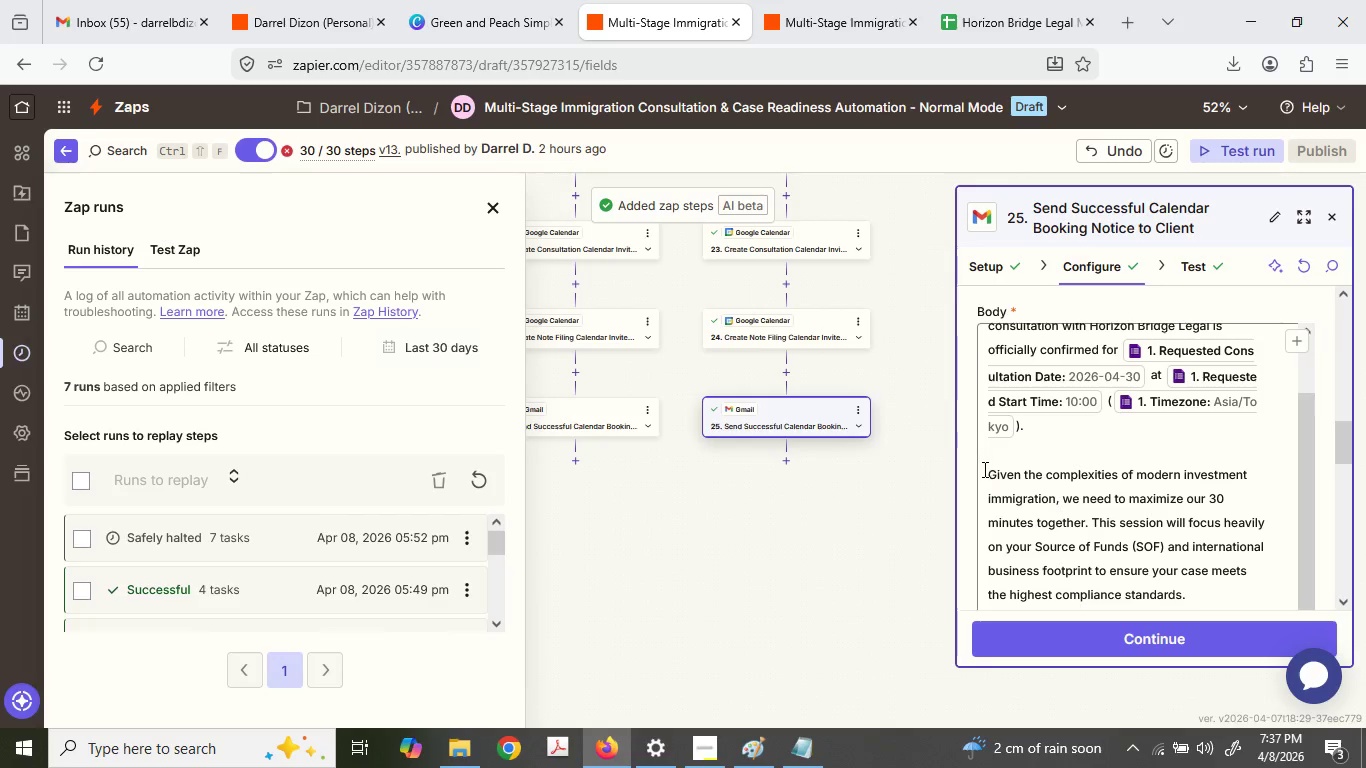 
left_click_drag(start_coordinate=[985, 470], to_coordinate=[1046, 470])
 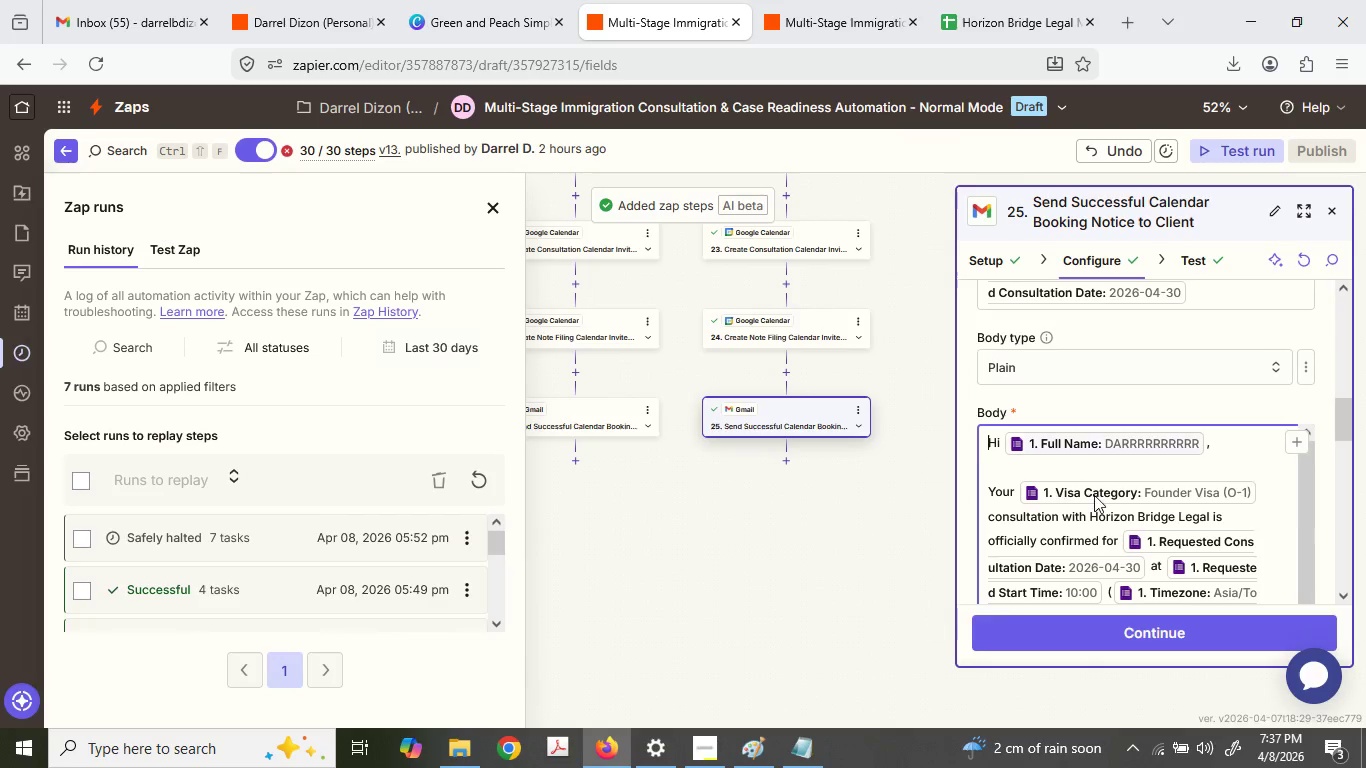 
scroll: coordinate [1094, 495], scroll_direction: down, amount: 3.0
 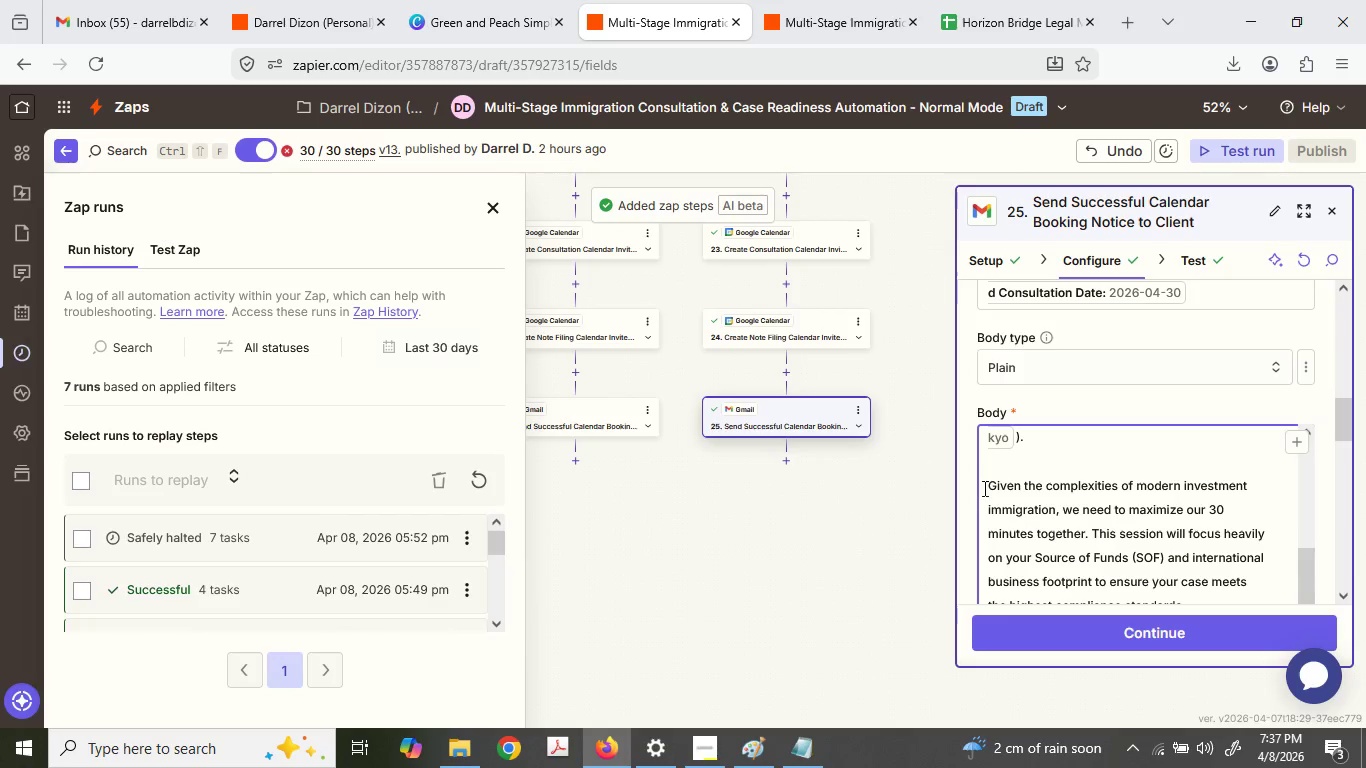 
left_click_drag(start_coordinate=[984, 488], to_coordinate=[1189, 533])
 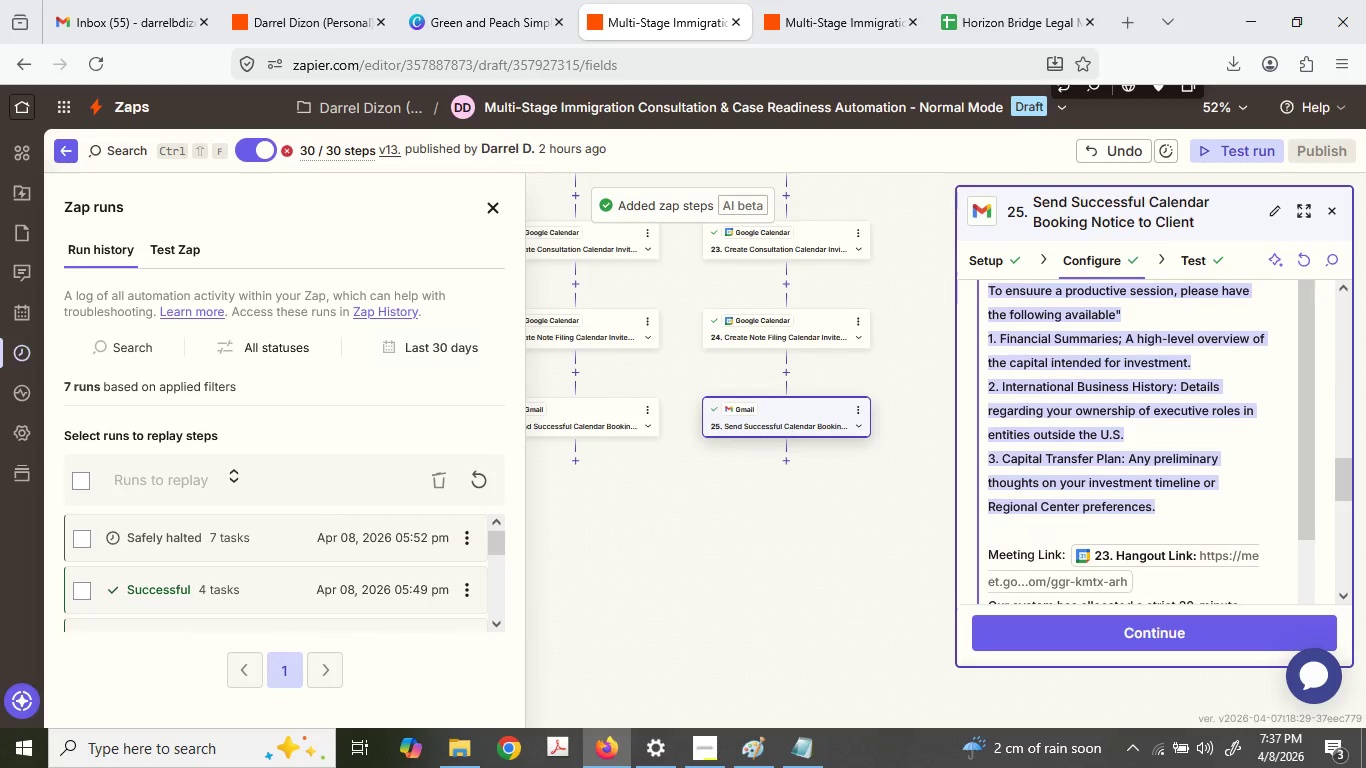 
key(Control+ControlLeft)
 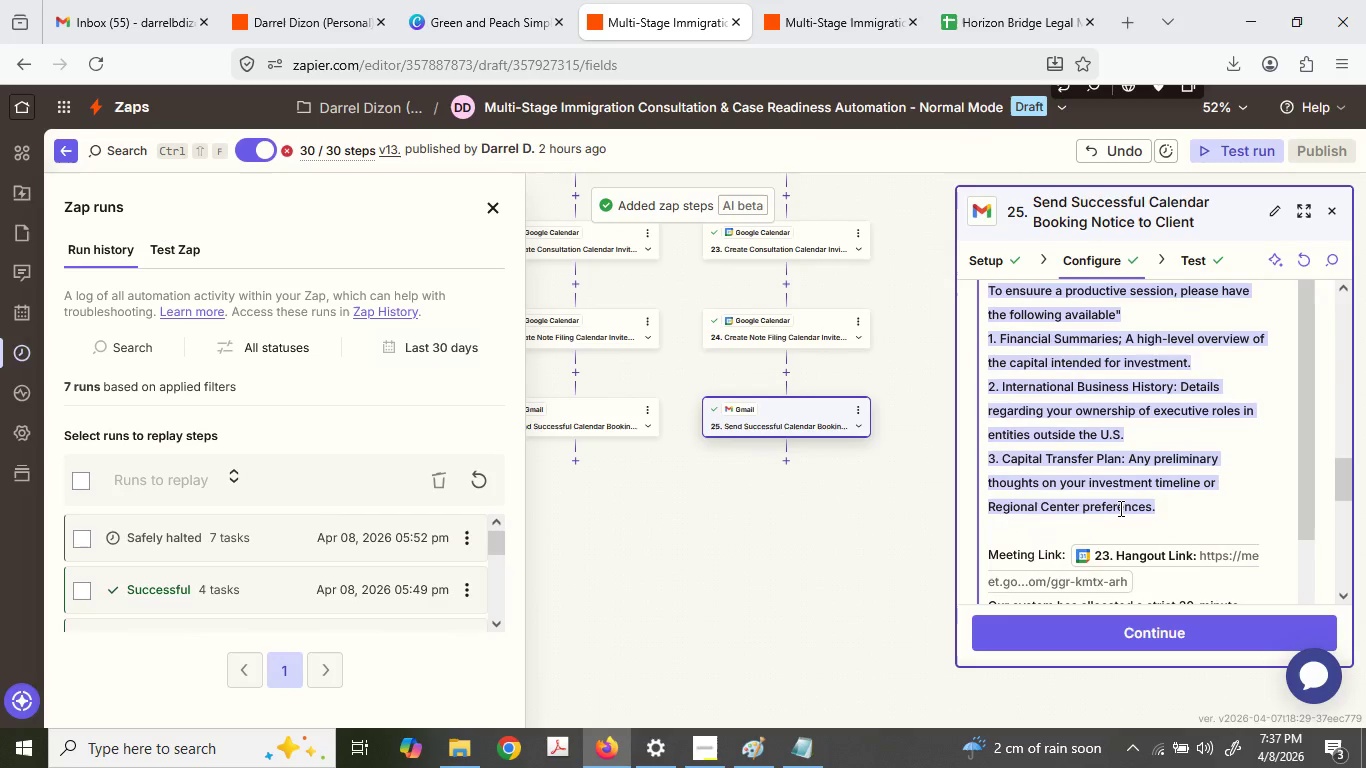 
key(Control+C)
 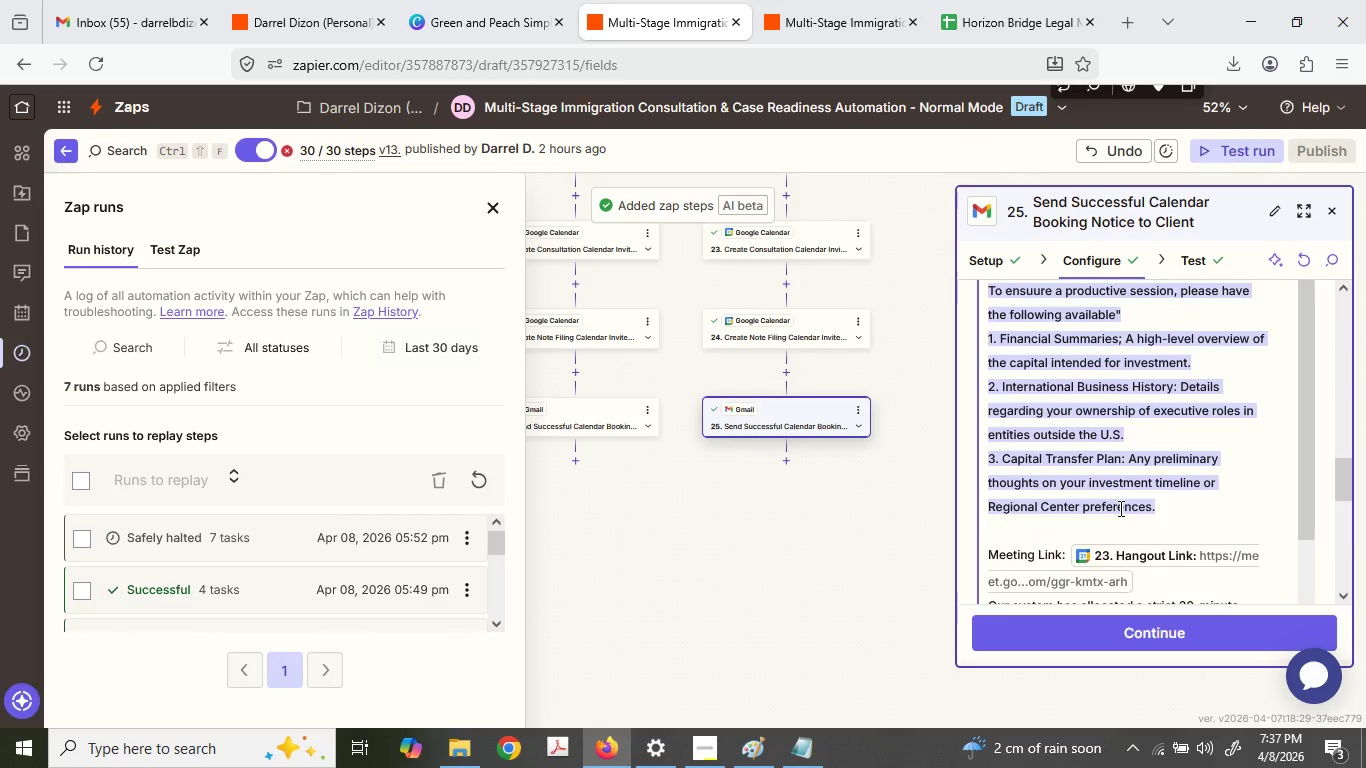 
key(Control+ControlLeft)
 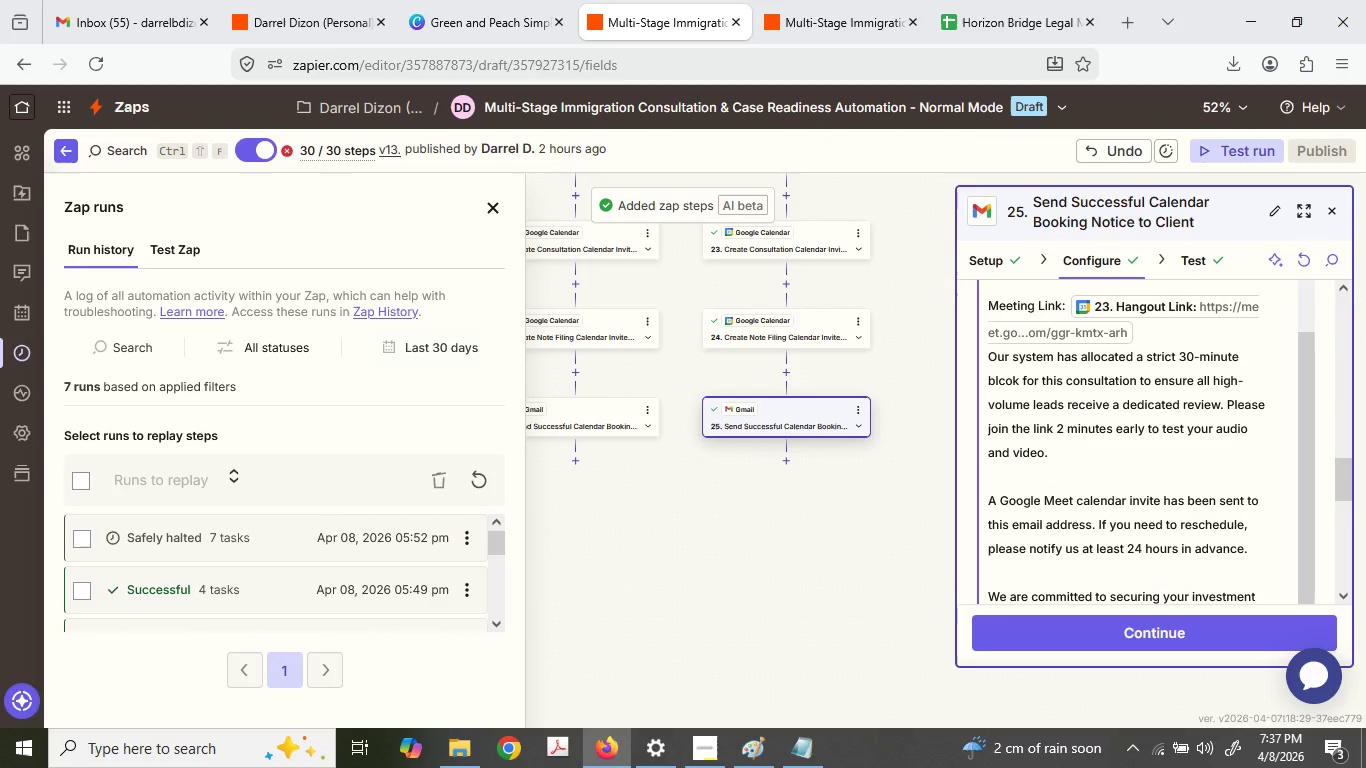 
key(Control+C)
 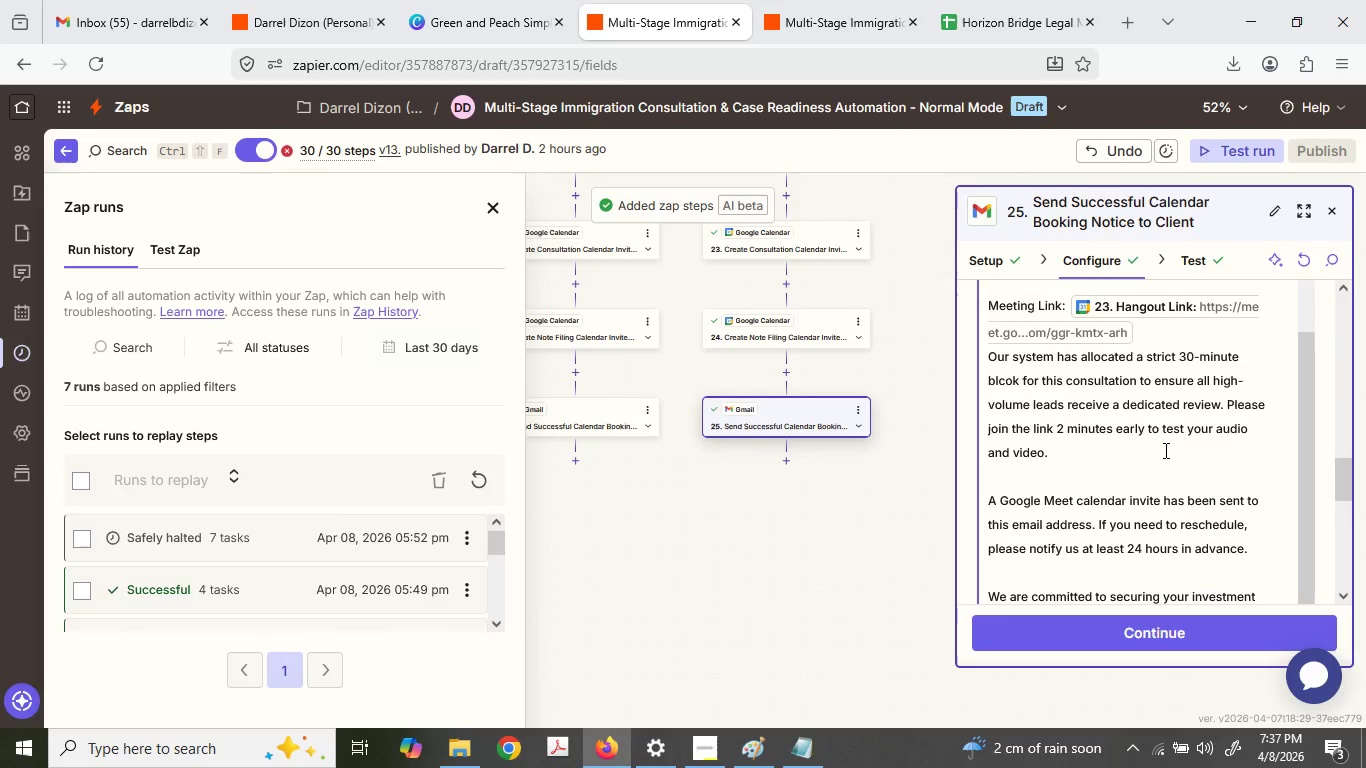 
scroll: coordinate [1119, 508], scroll_direction: down, amount: 3.0
 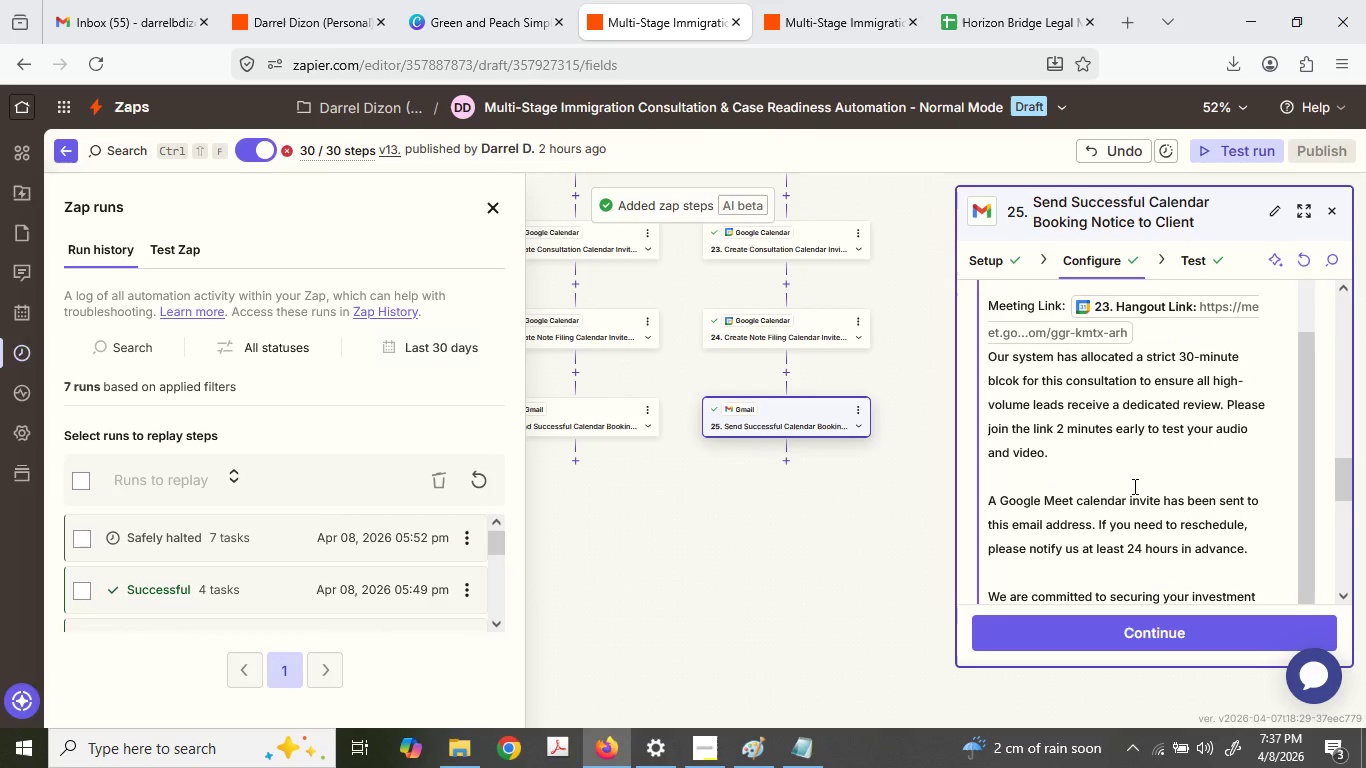 
key(Control+ControlLeft)
 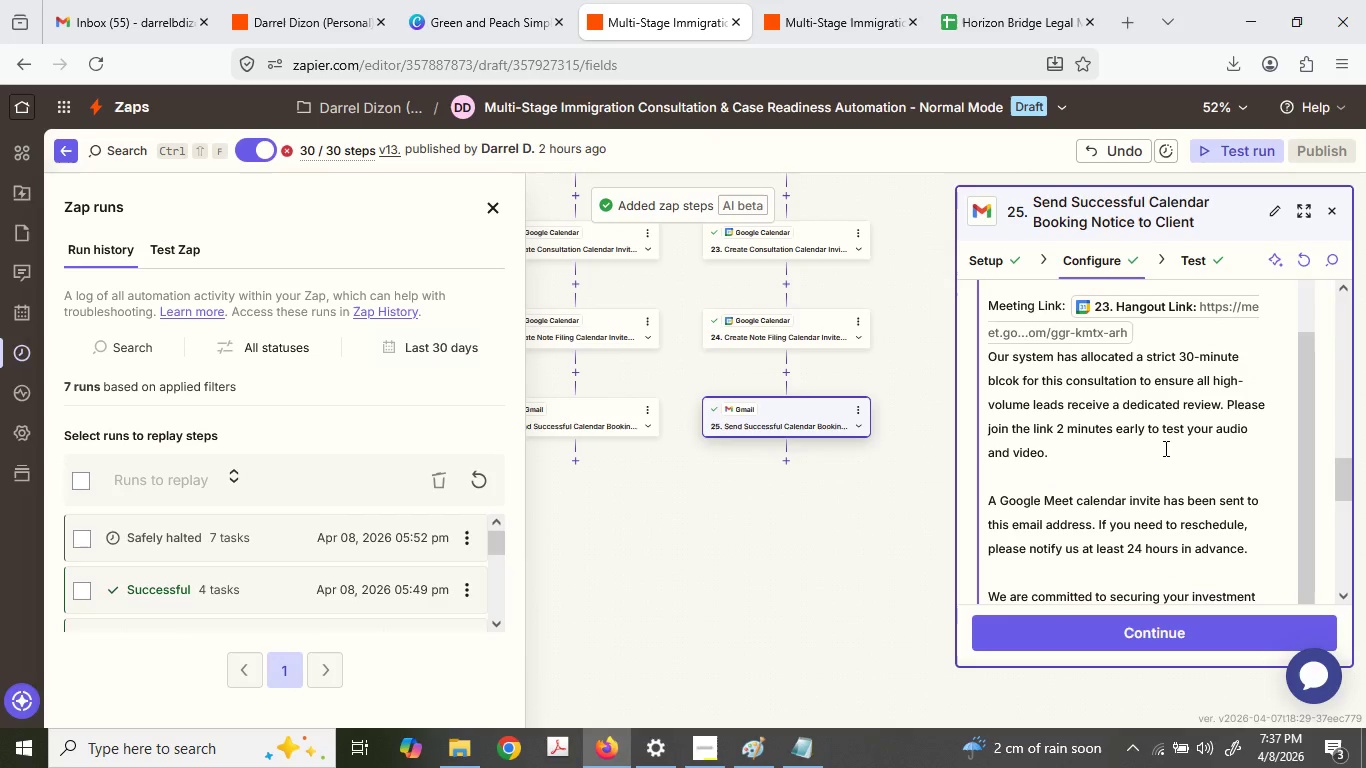 
key(Control+C)
 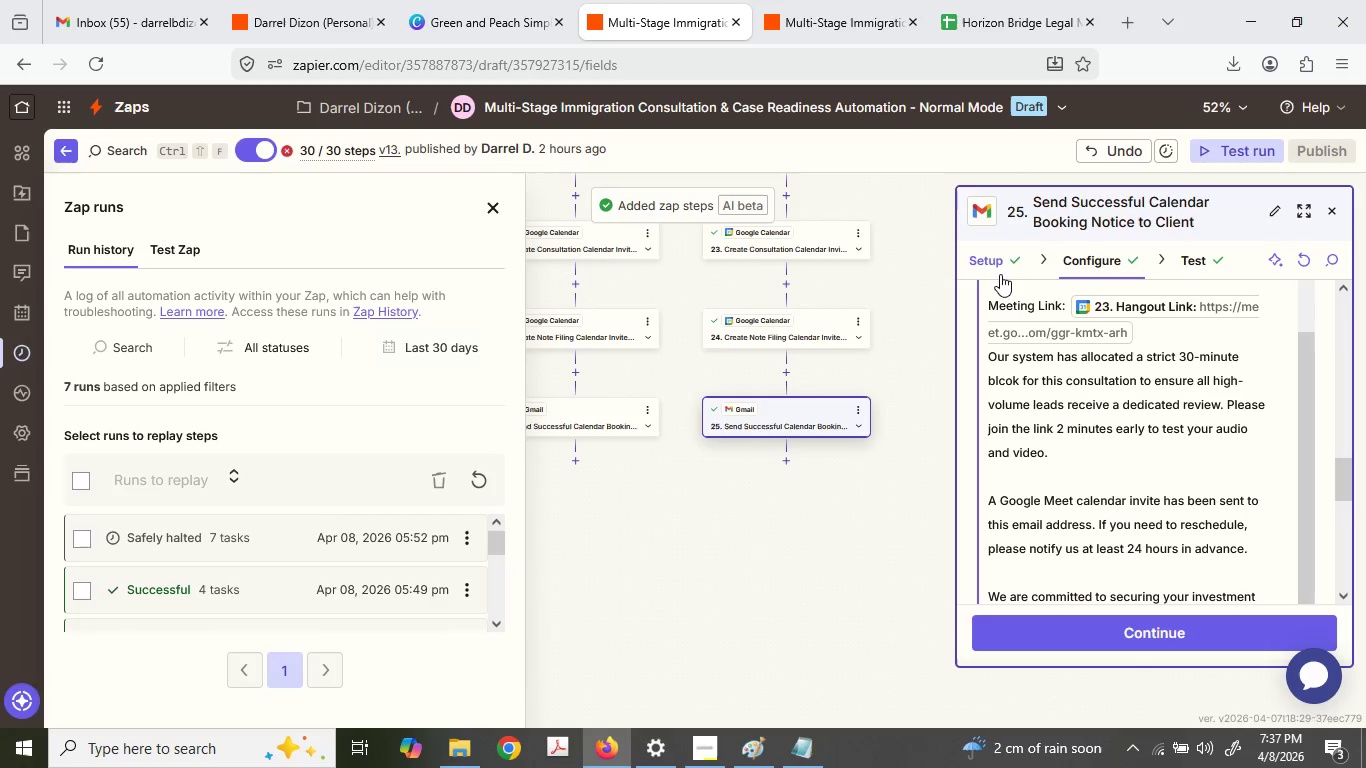 
scroll: coordinate [1070, 347], scroll_direction: down, amount: 3.0
 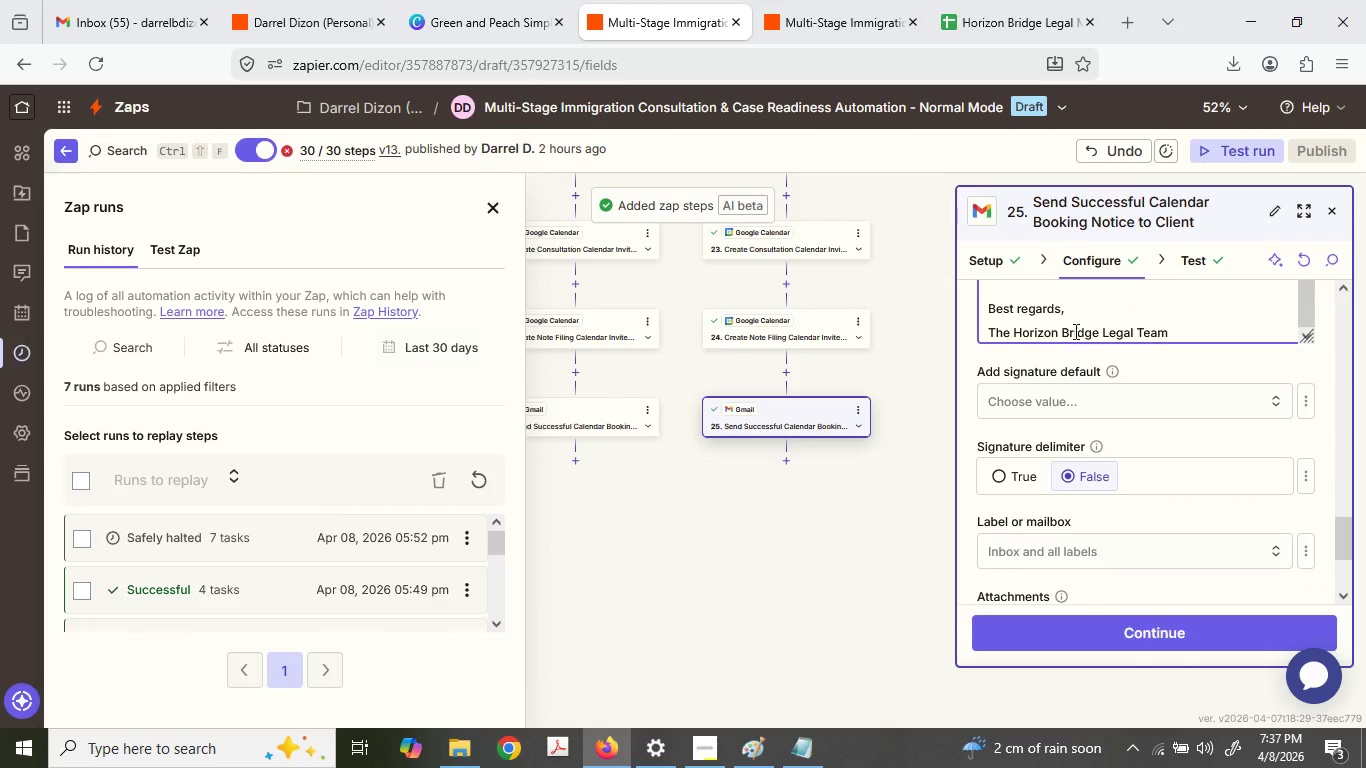 
scroll: coordinate [1155, 441], scroll_direction: up, amount: 3.0
 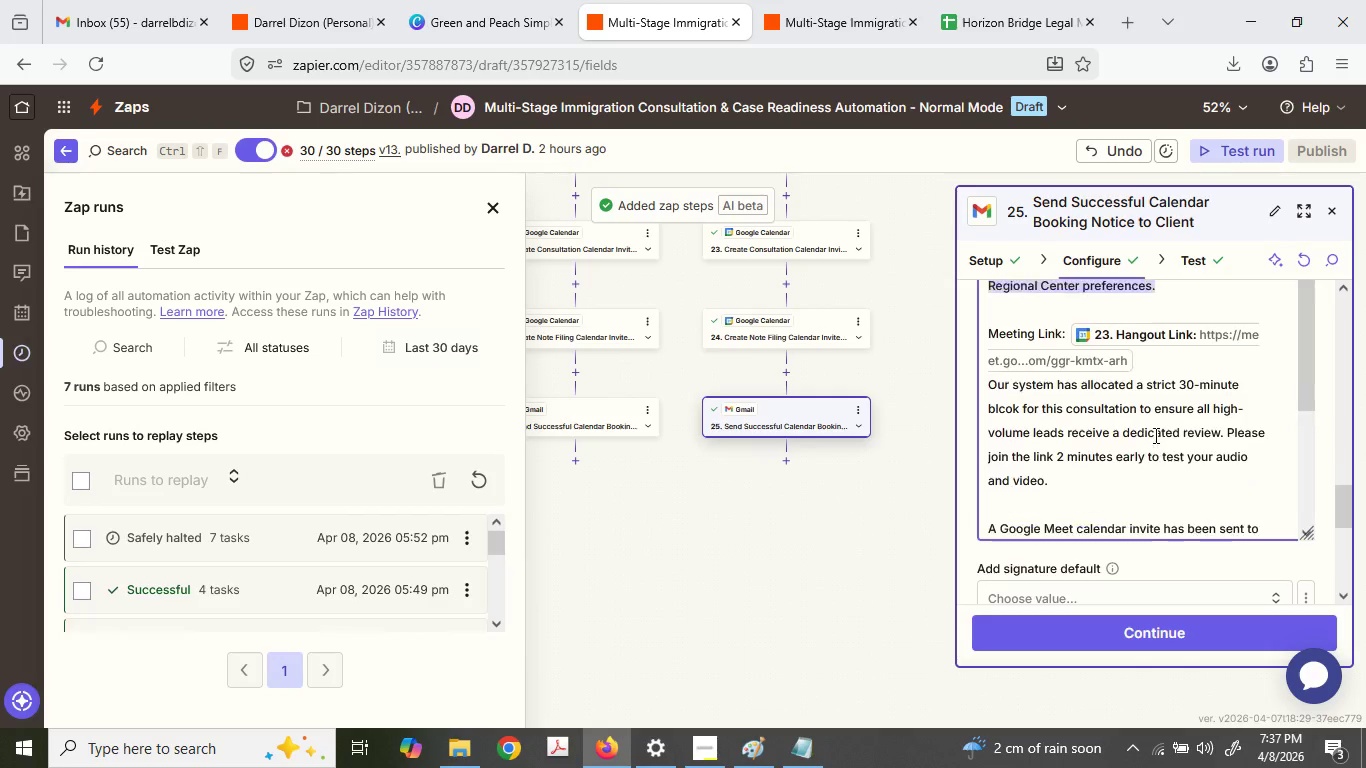 
scroll: coordinate [1154, 435], scroll_direction: down, amount: 1.0
 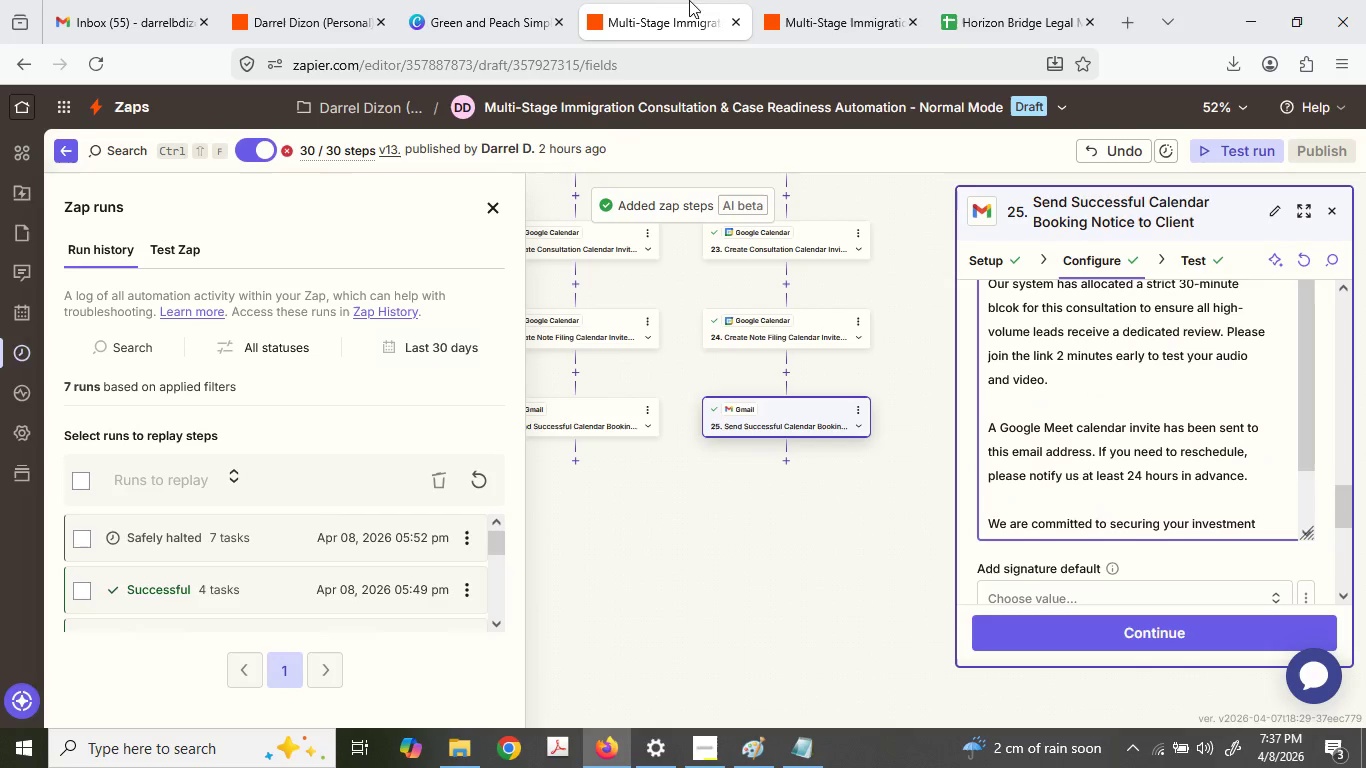 
left_click([851, 0])
 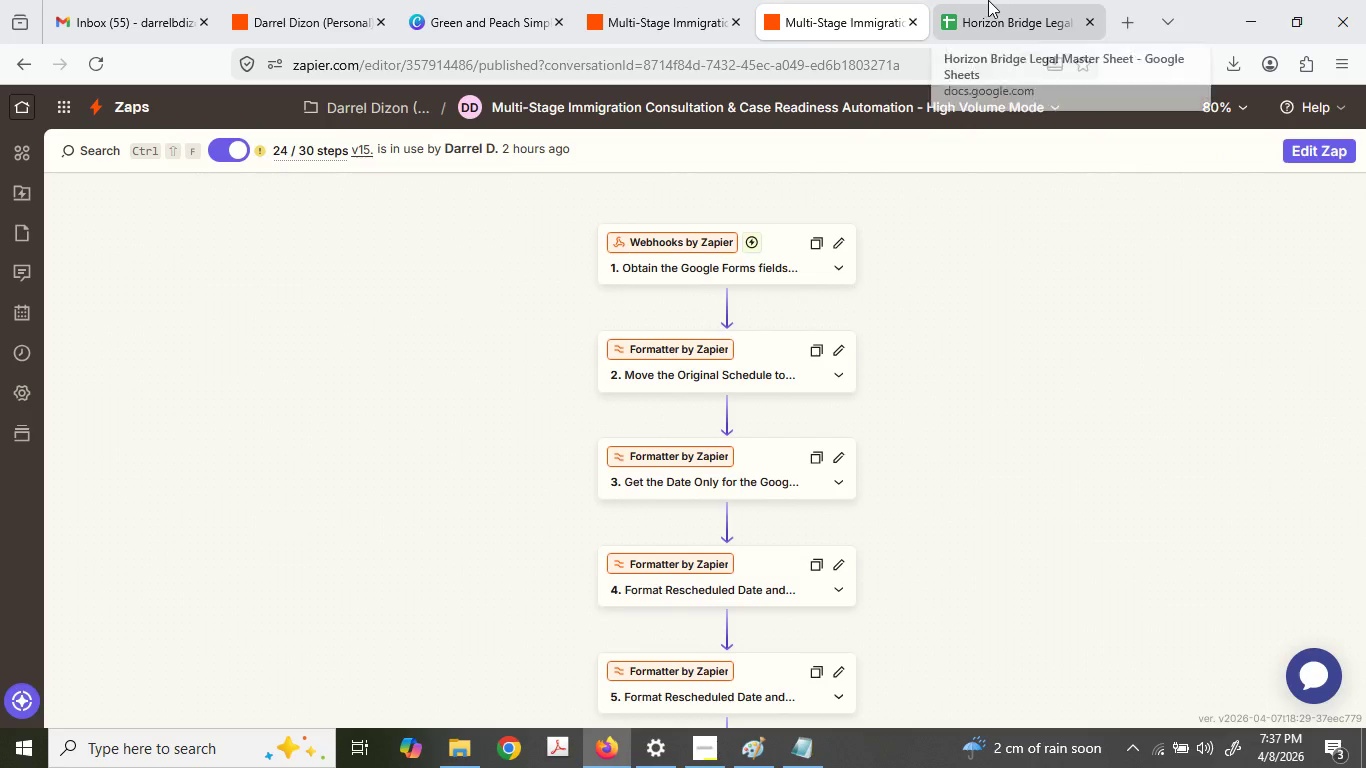 
left_click([988, 0])
 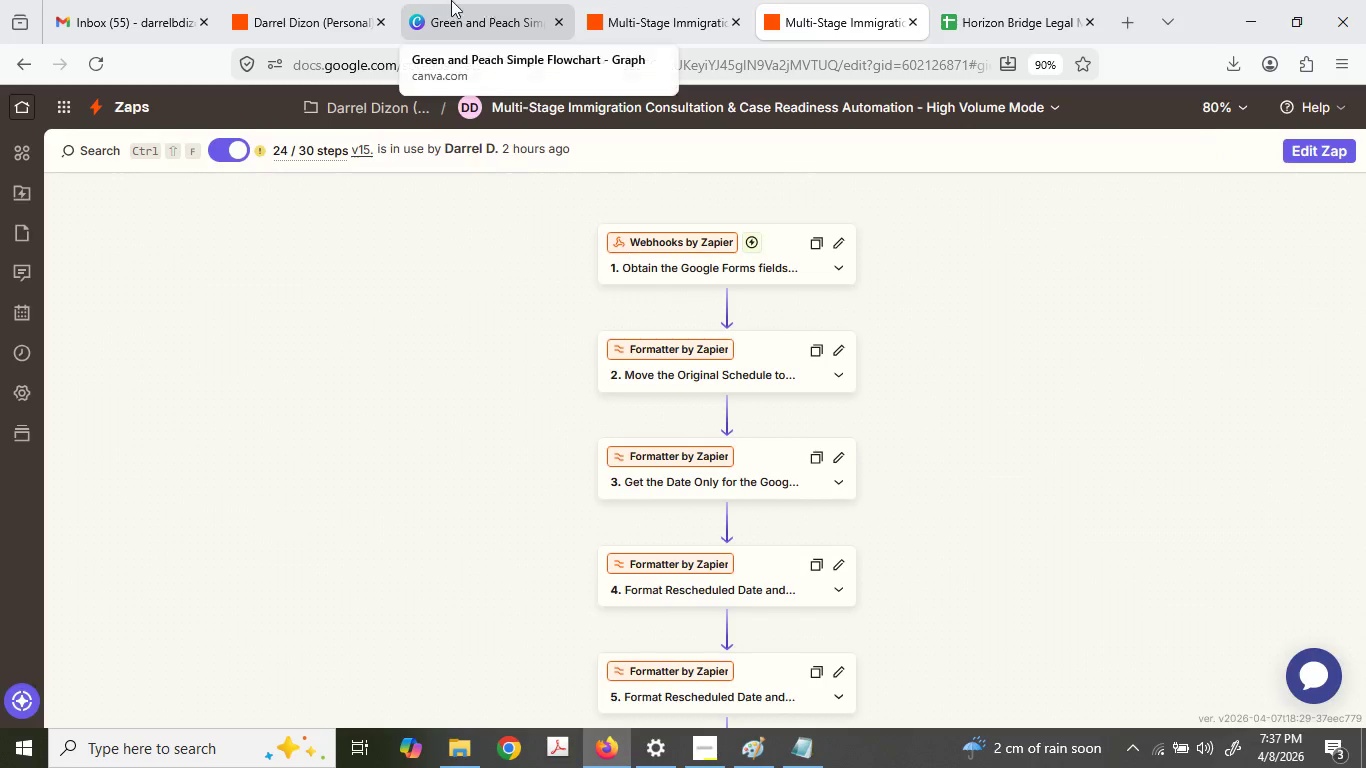 
left_click([451, 0])
 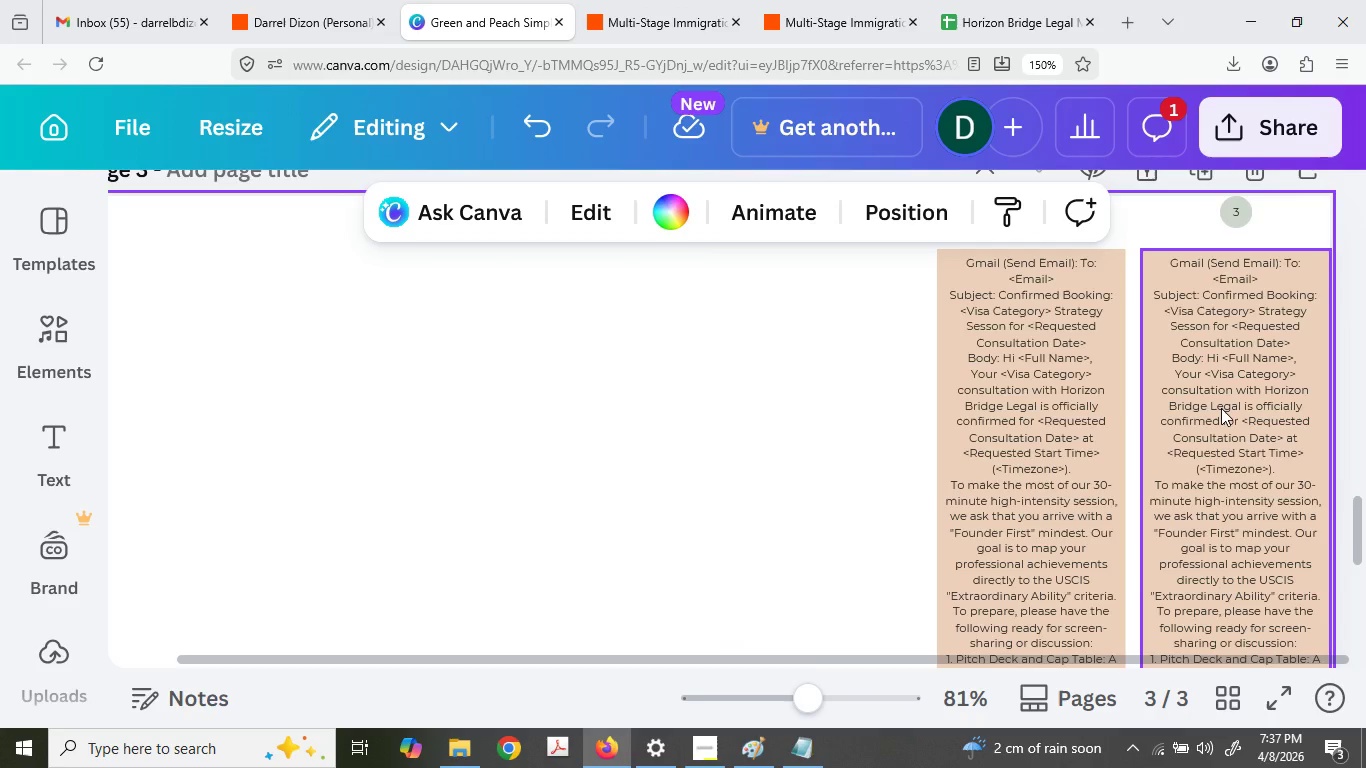 
double_click([1224, 411])
 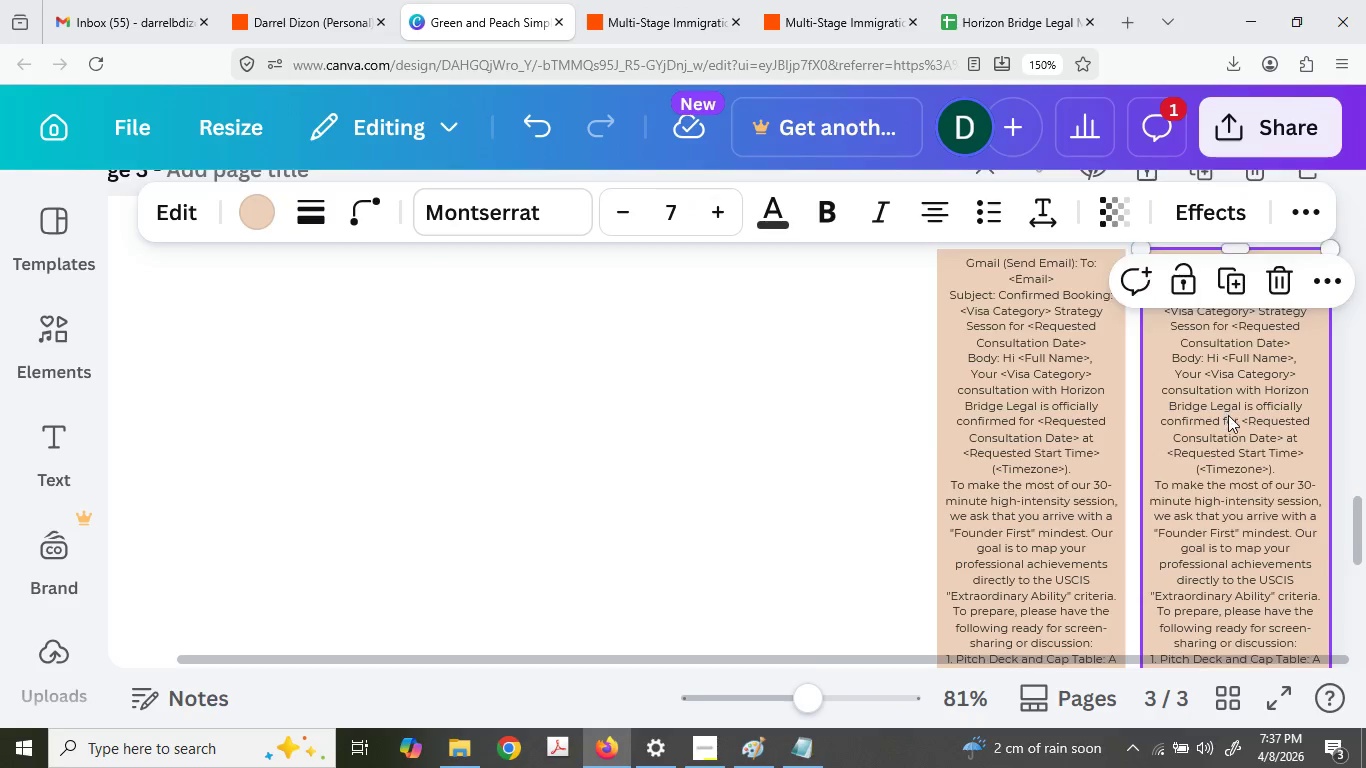 
double_click([1183, 313])
 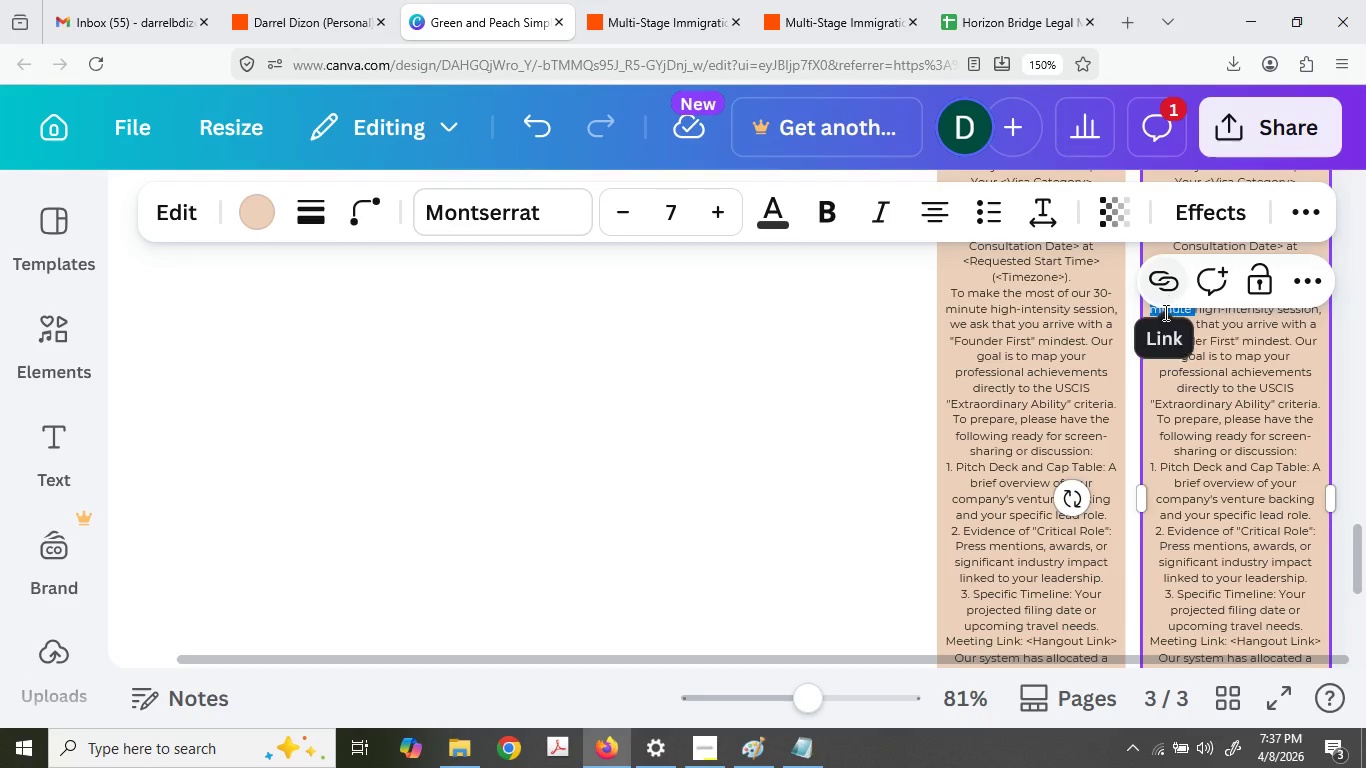 
scroll: coordinate [1228, 416], scroll_direction: down, amount: 2.0
 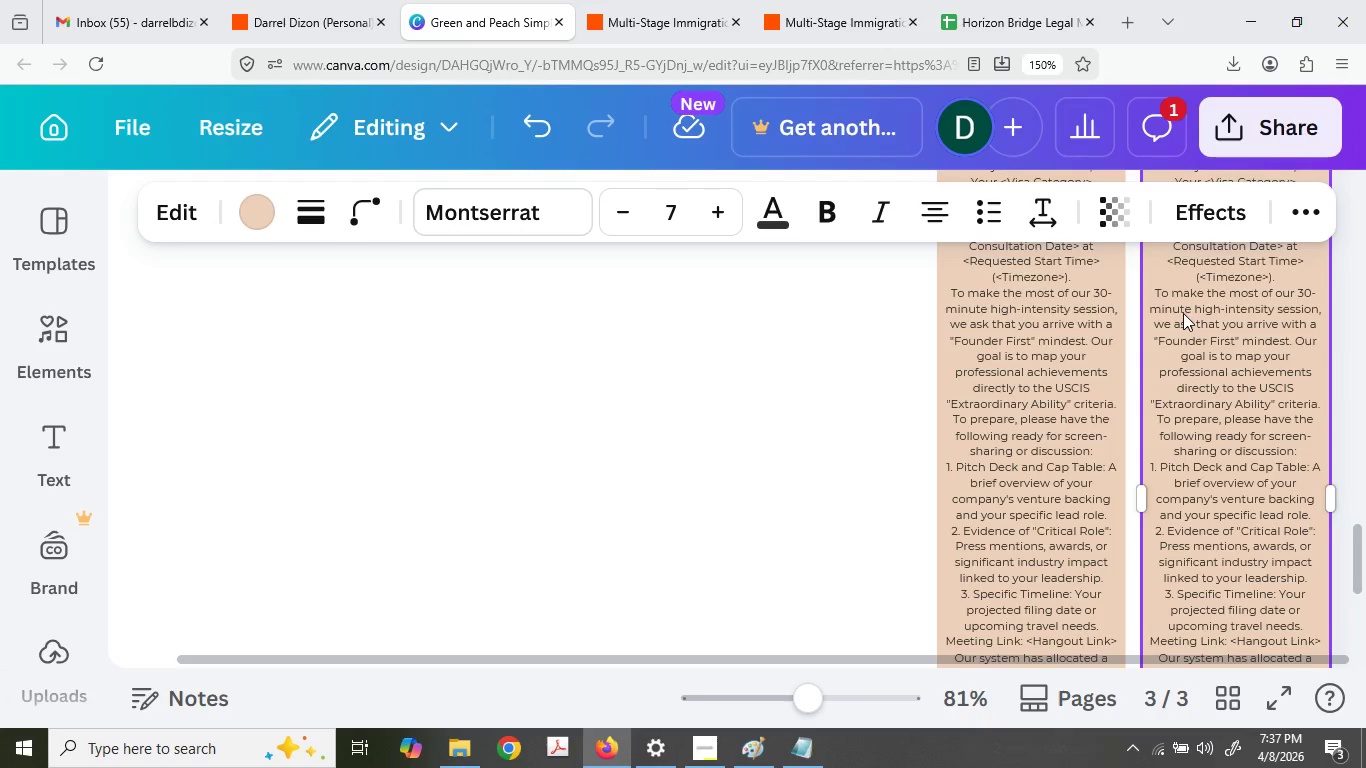 
left_click([1170, 327])
 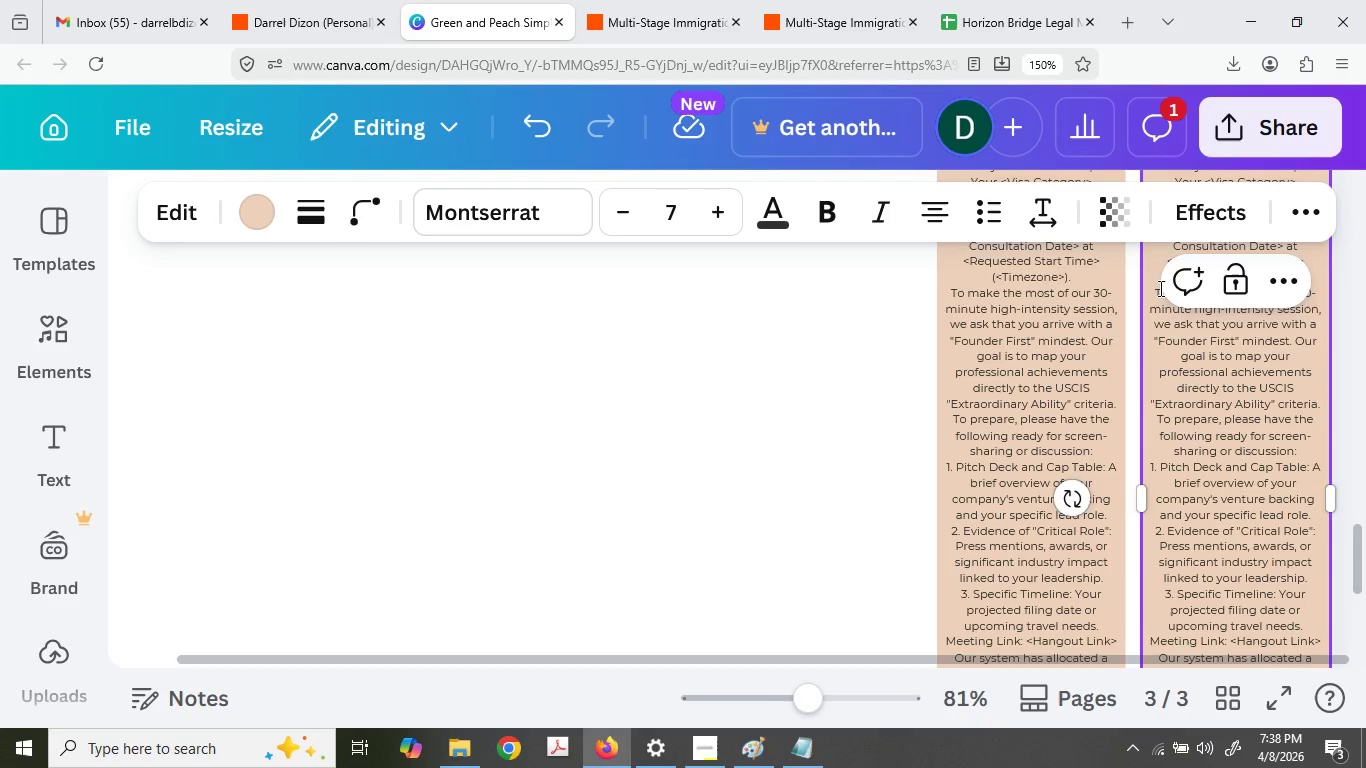 
left_click([1159, 289])
 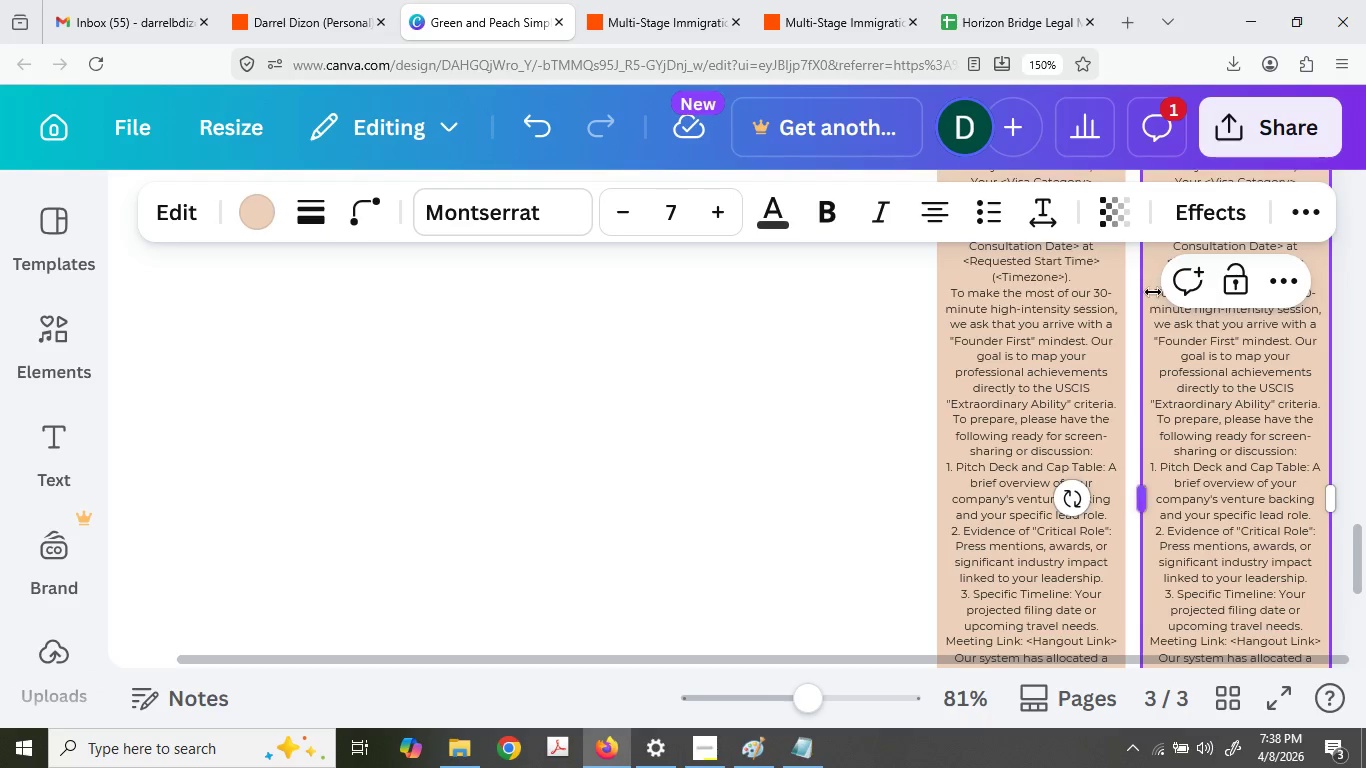 
left_click_drag(start_coordinate=[1153, 290], to_coordinate=[1162, 303])
 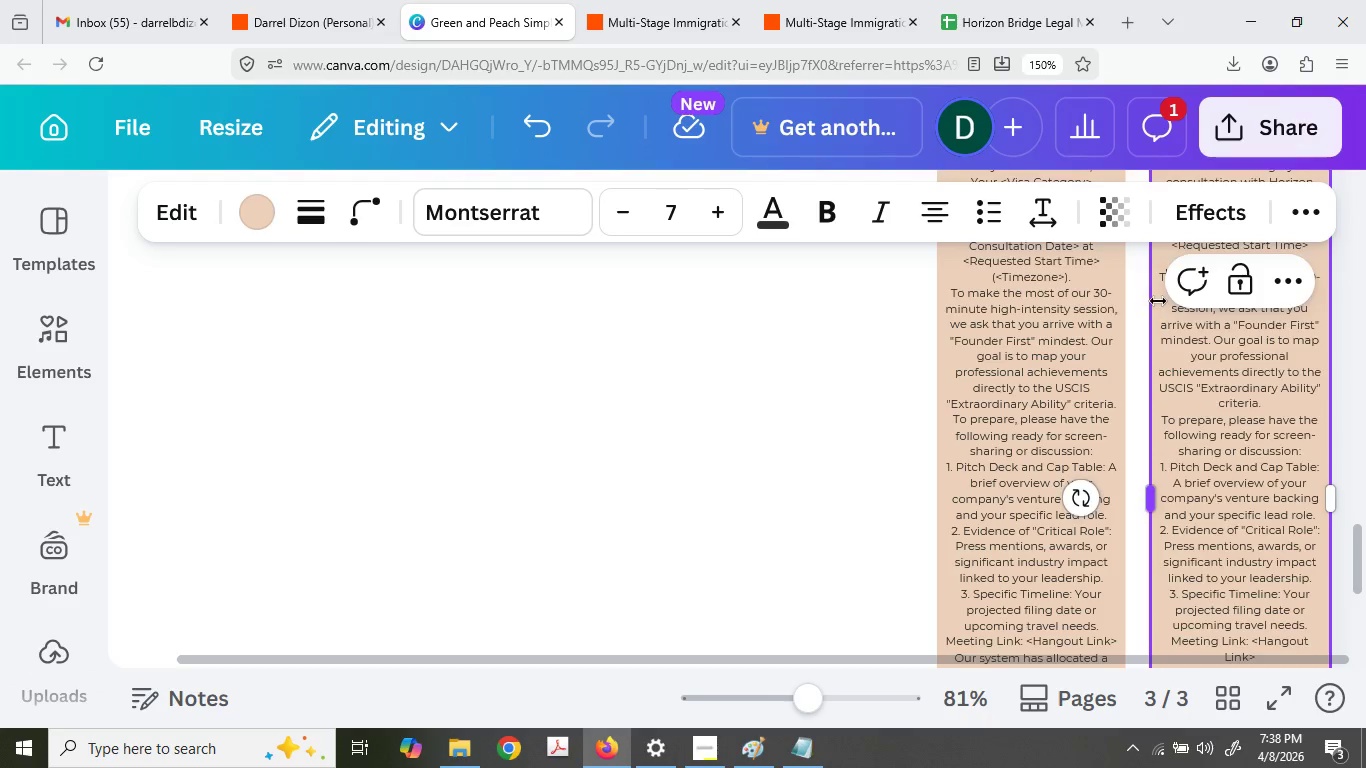 
key(Control+ControlLeft)
 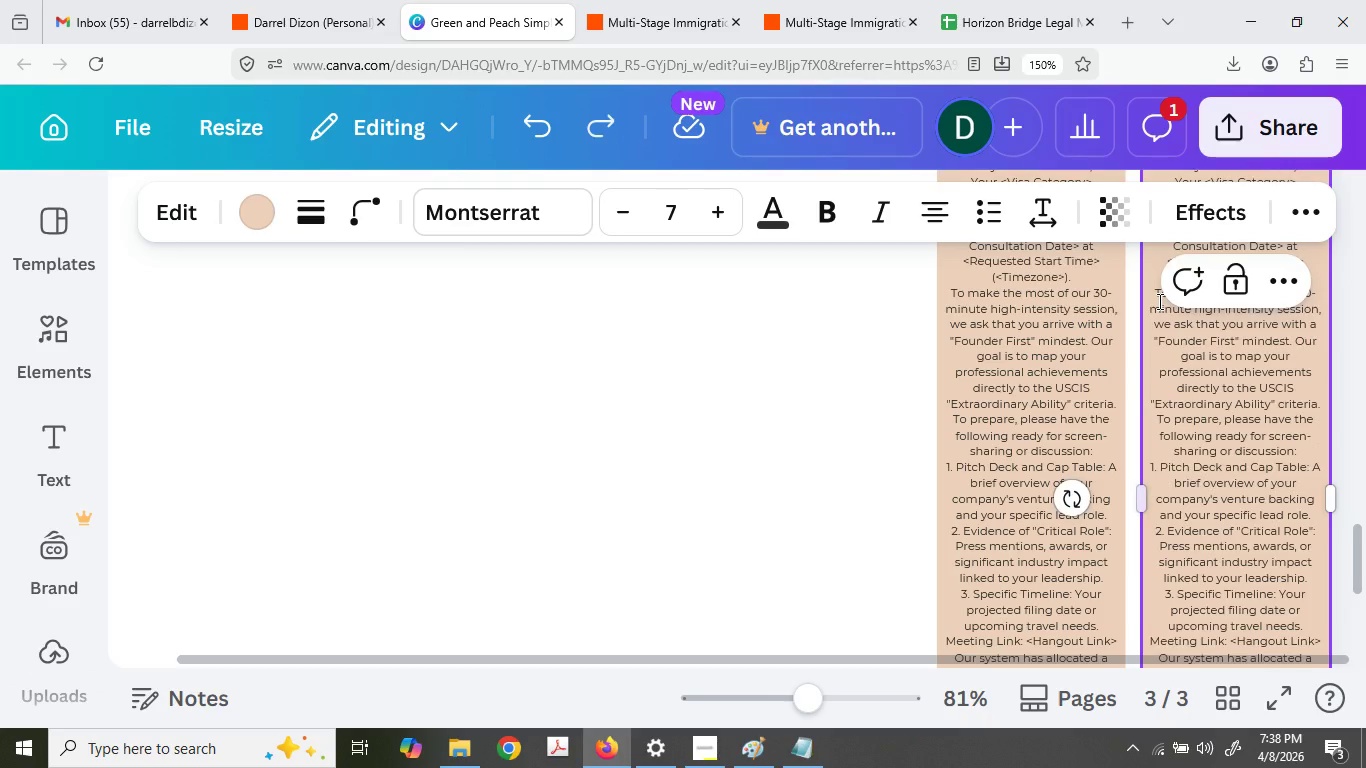 
key(Control+Z)
 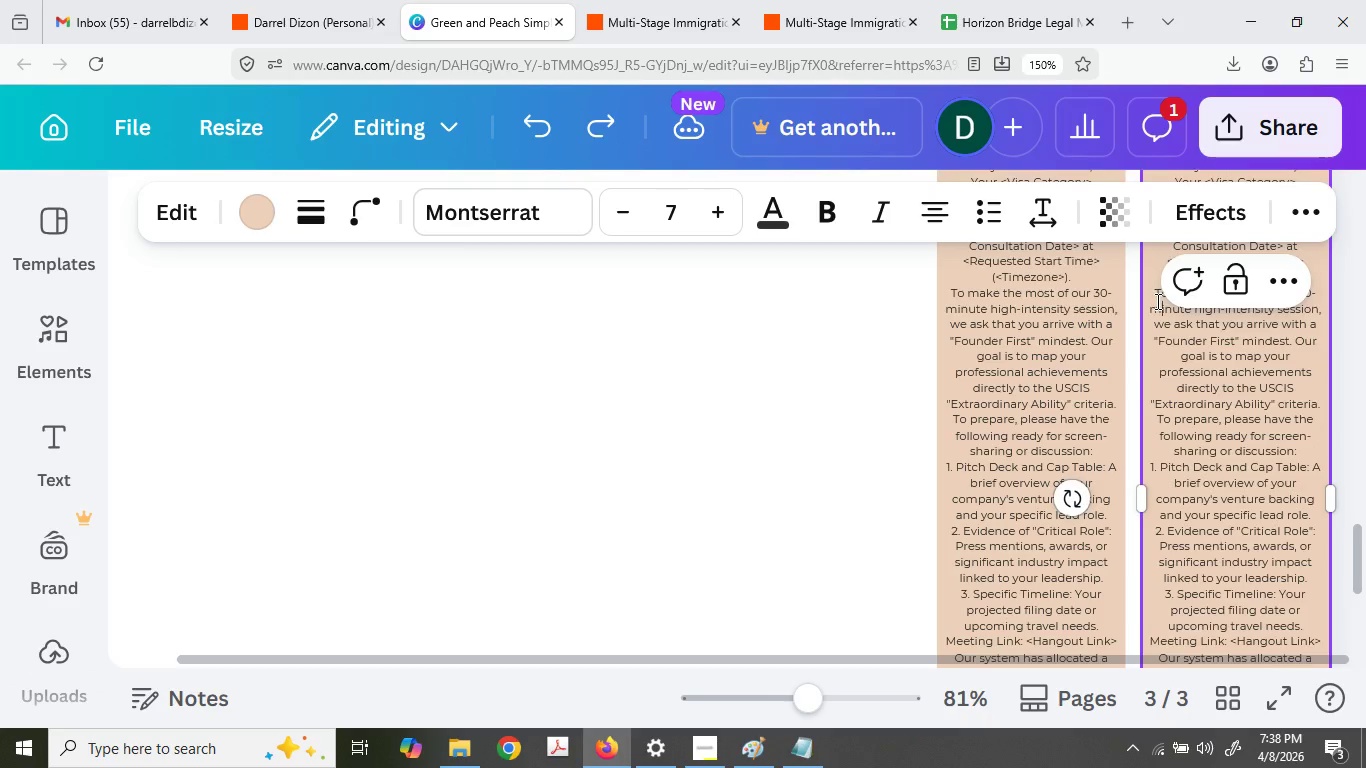 
left_click([1156, 301])
 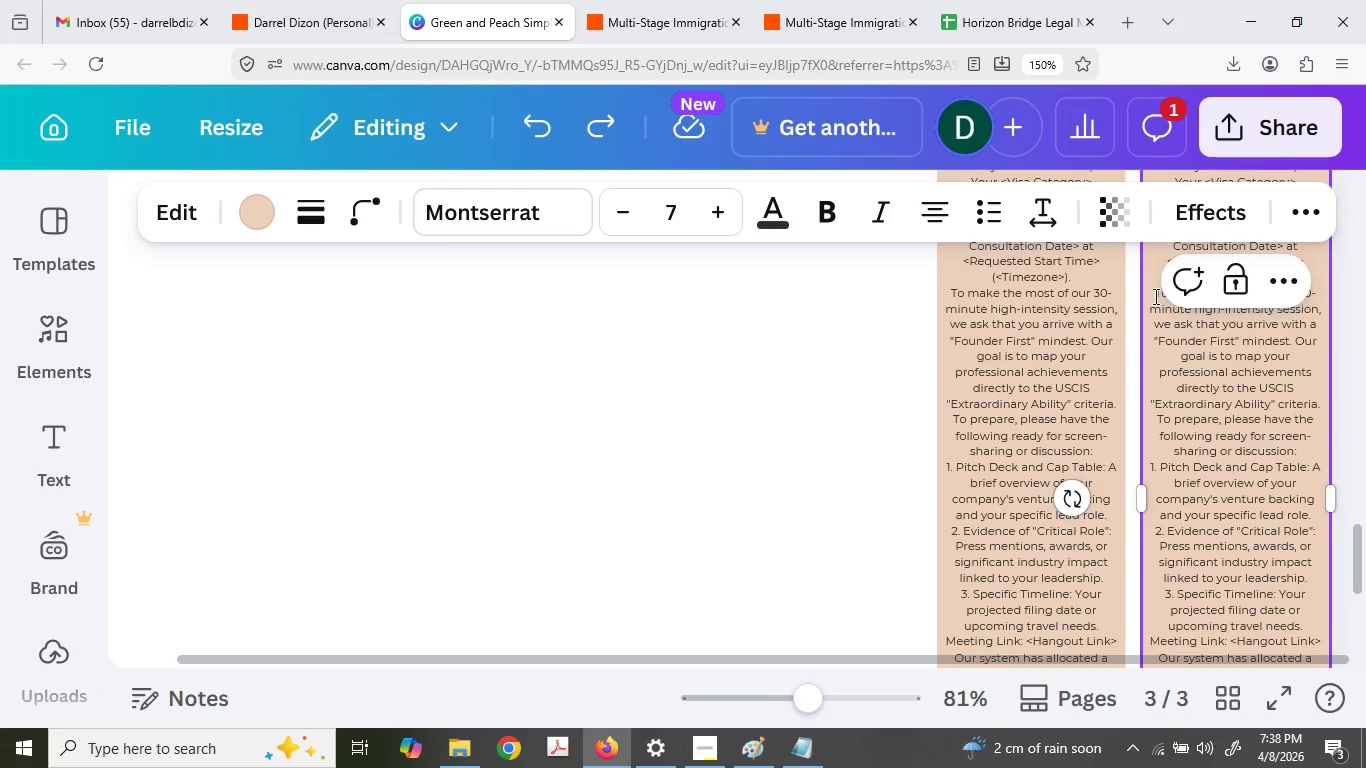 
left_click_drag(start_coordinate=[1154, 295], to_coordinate=[1309, 531])
 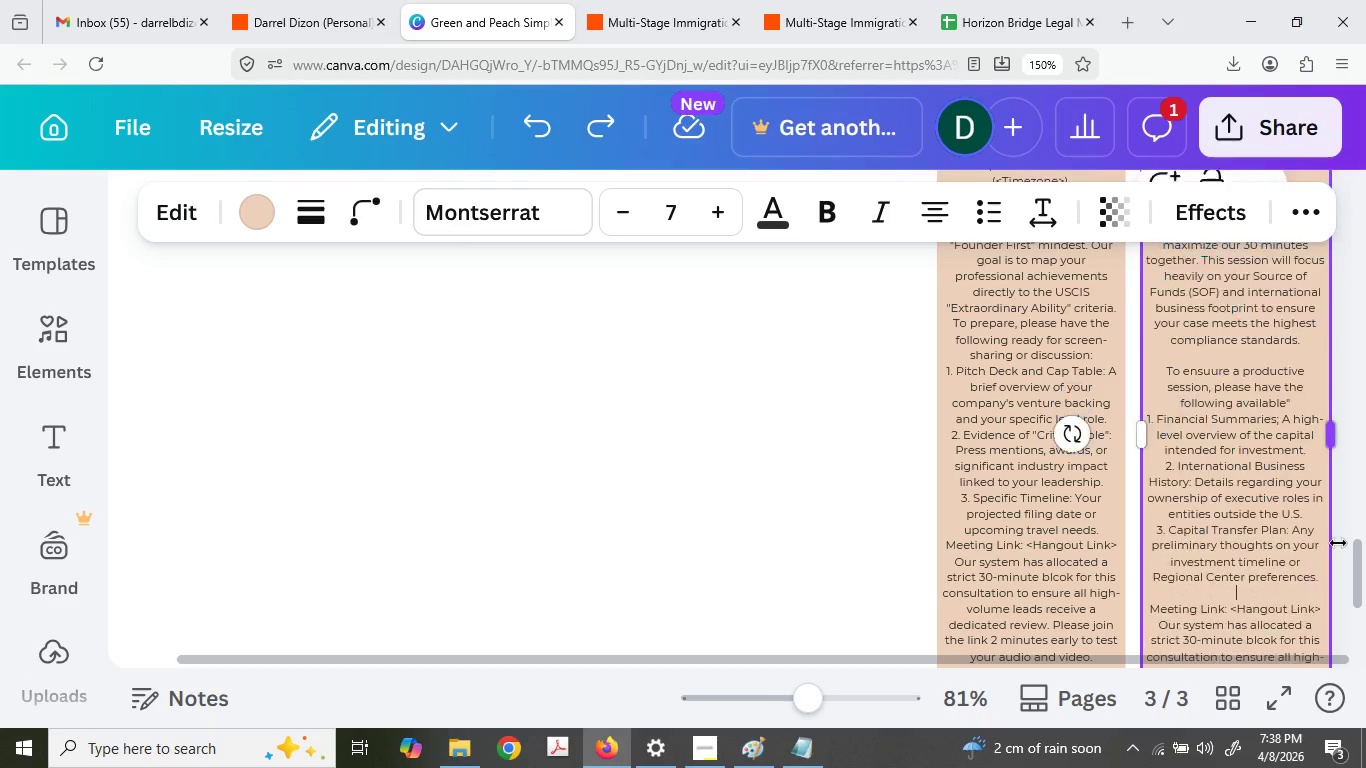 
scroll: coordinate [1247, 531], scroll_direction: down, amount: 1.0
 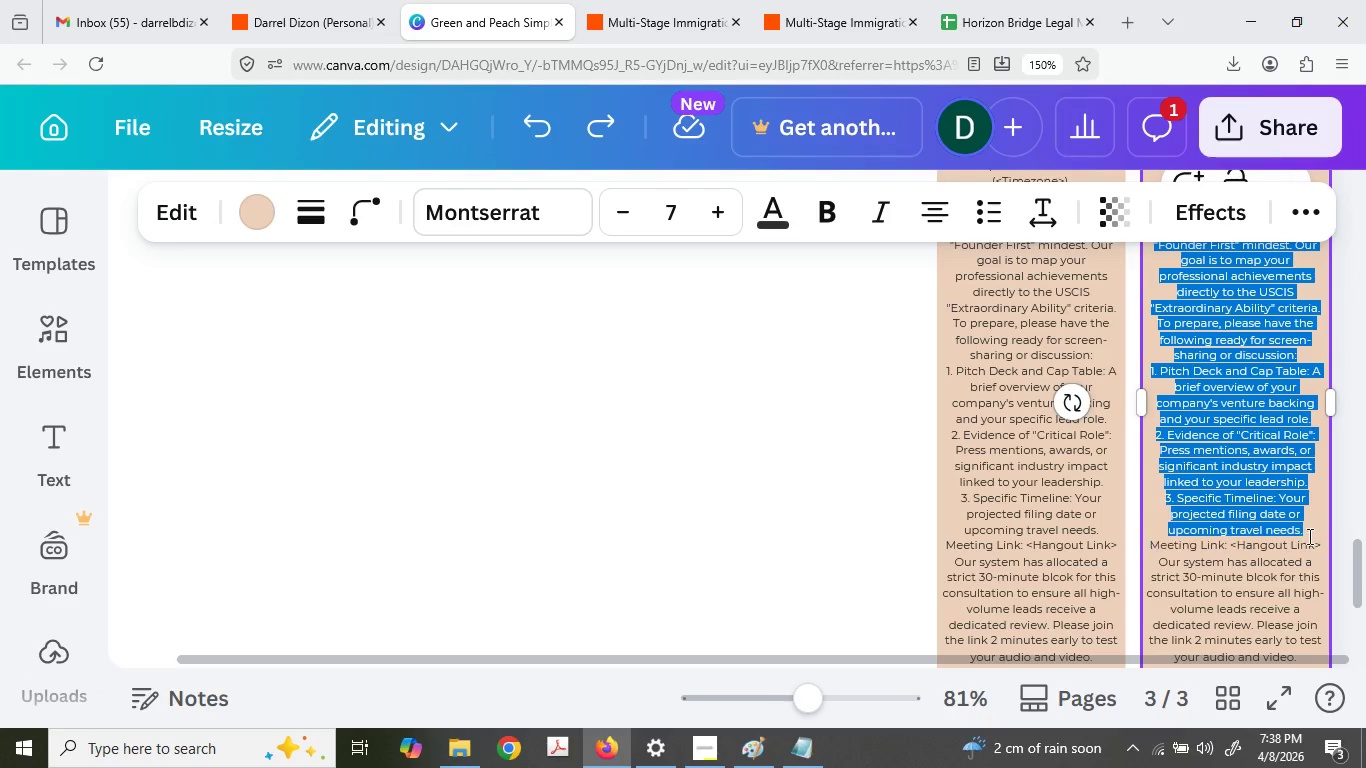 
key(Control+V)
 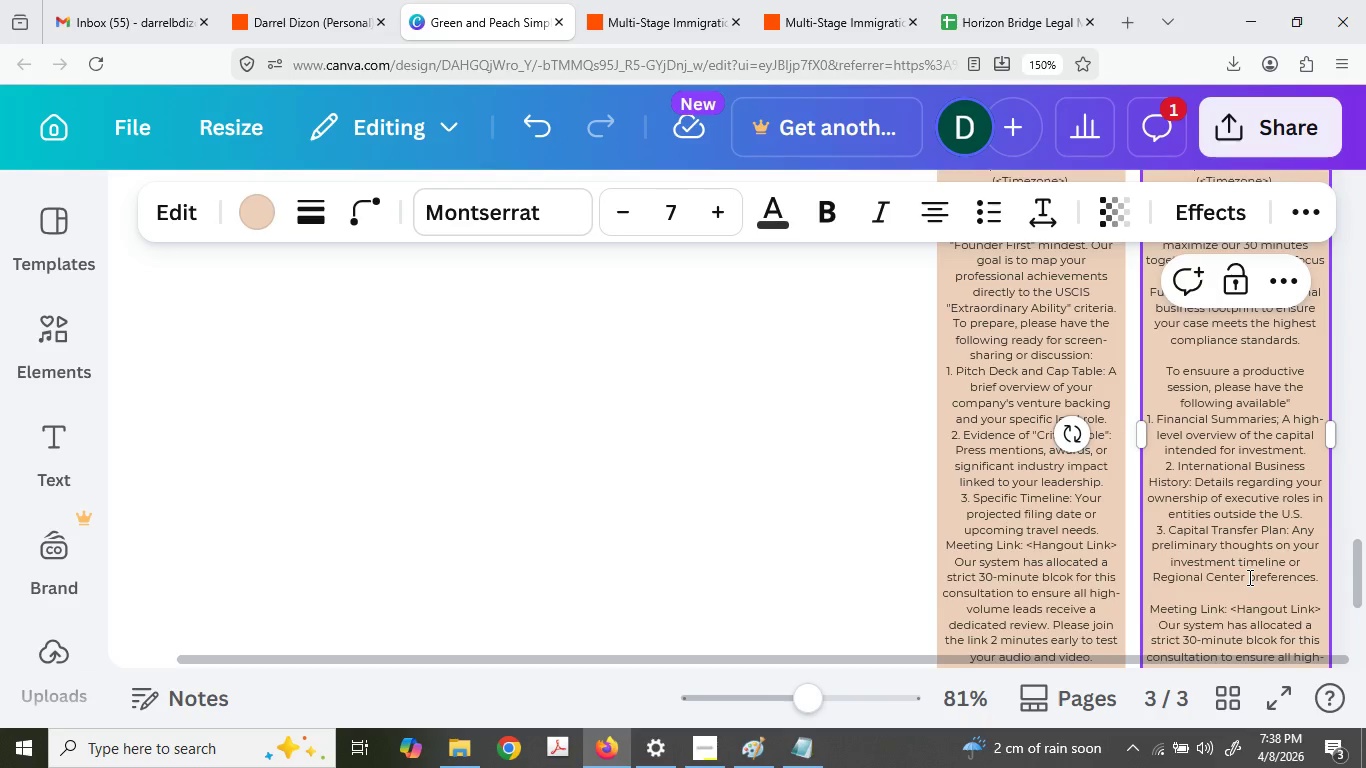 
key(Delete)
 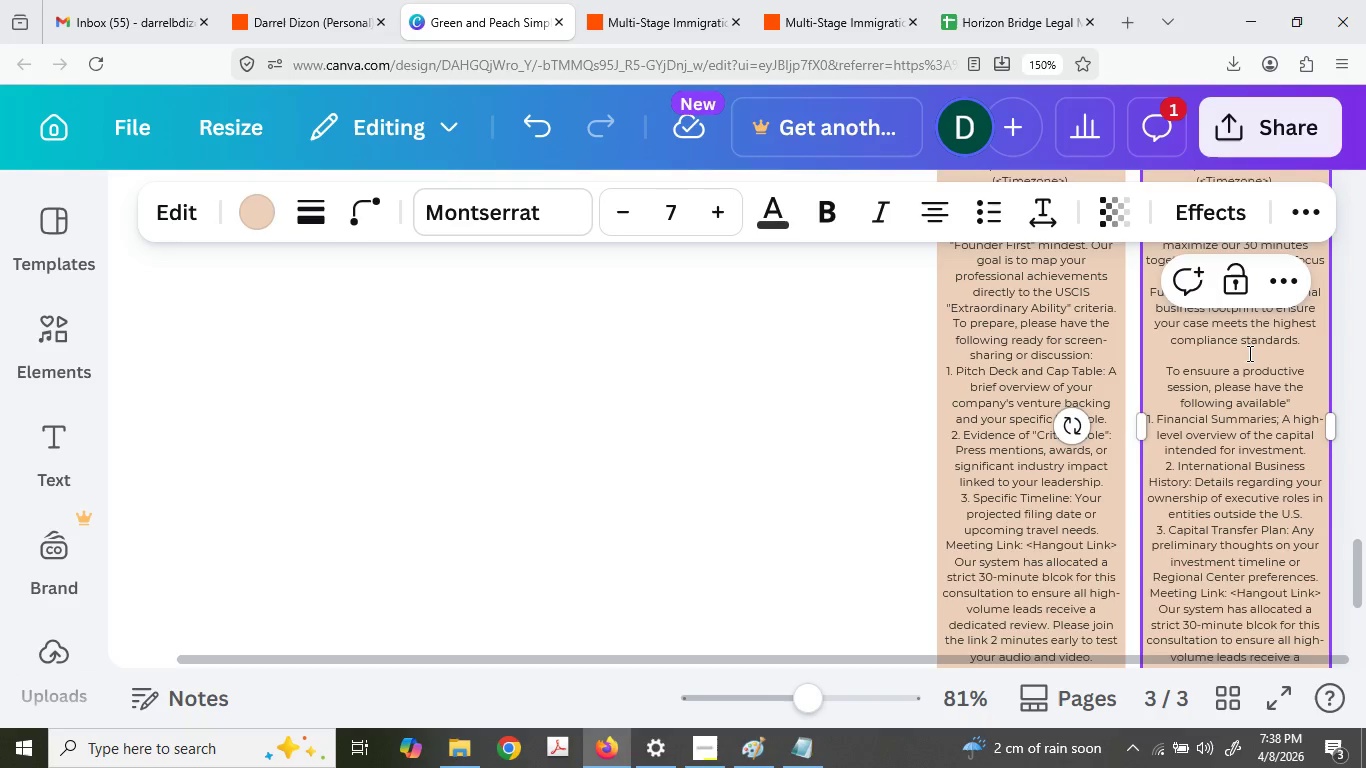 
left_click([1244, 349])
 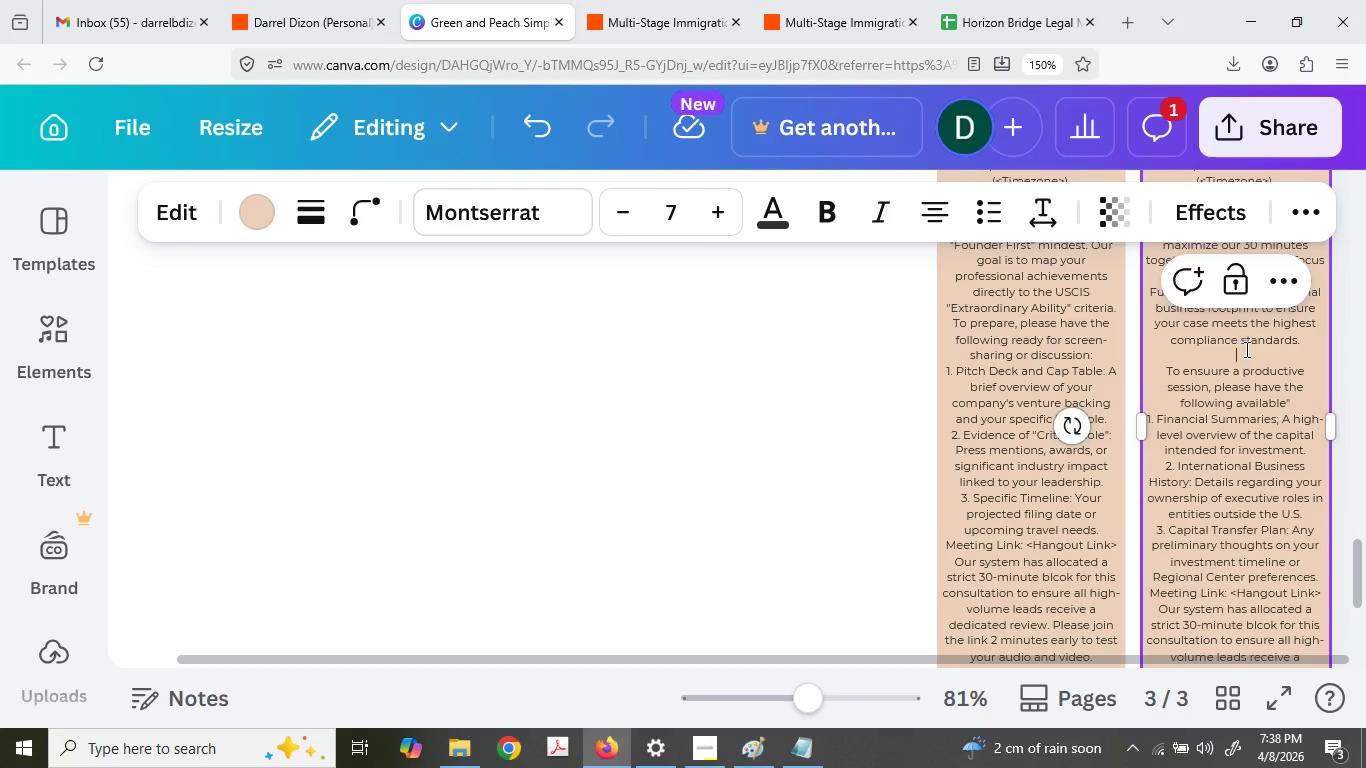 
key(Delete)
 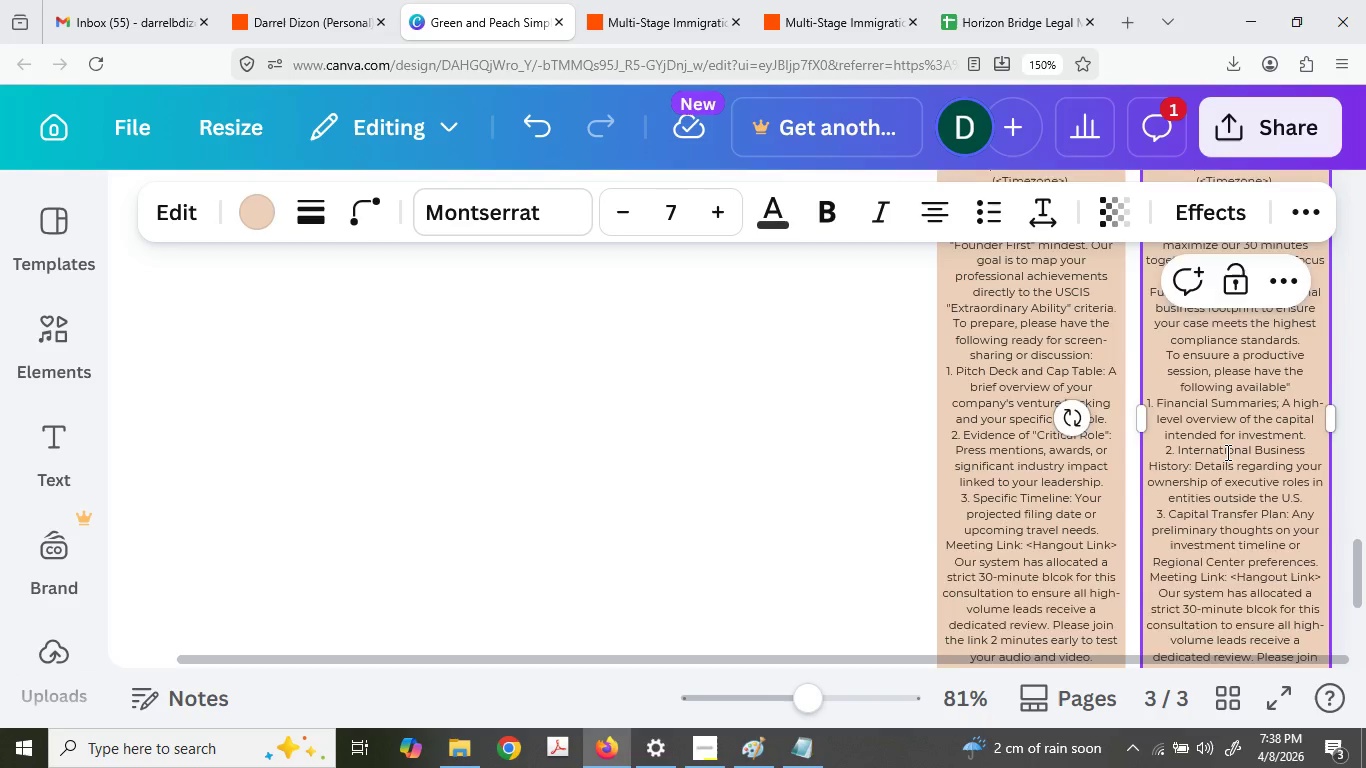 
scroll: coordinate [1226, 450], scroll_direction: down, amount: 3.0
 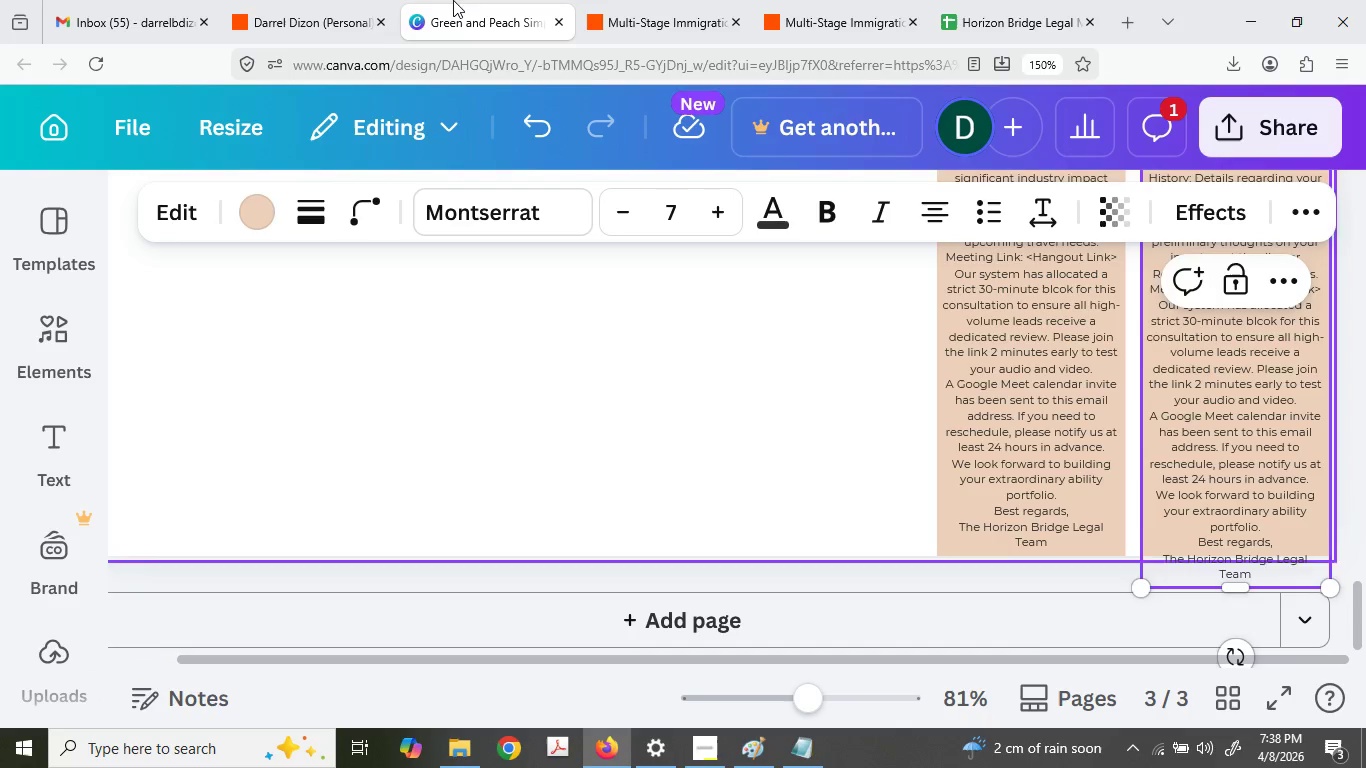 
left_click([651, 0])
 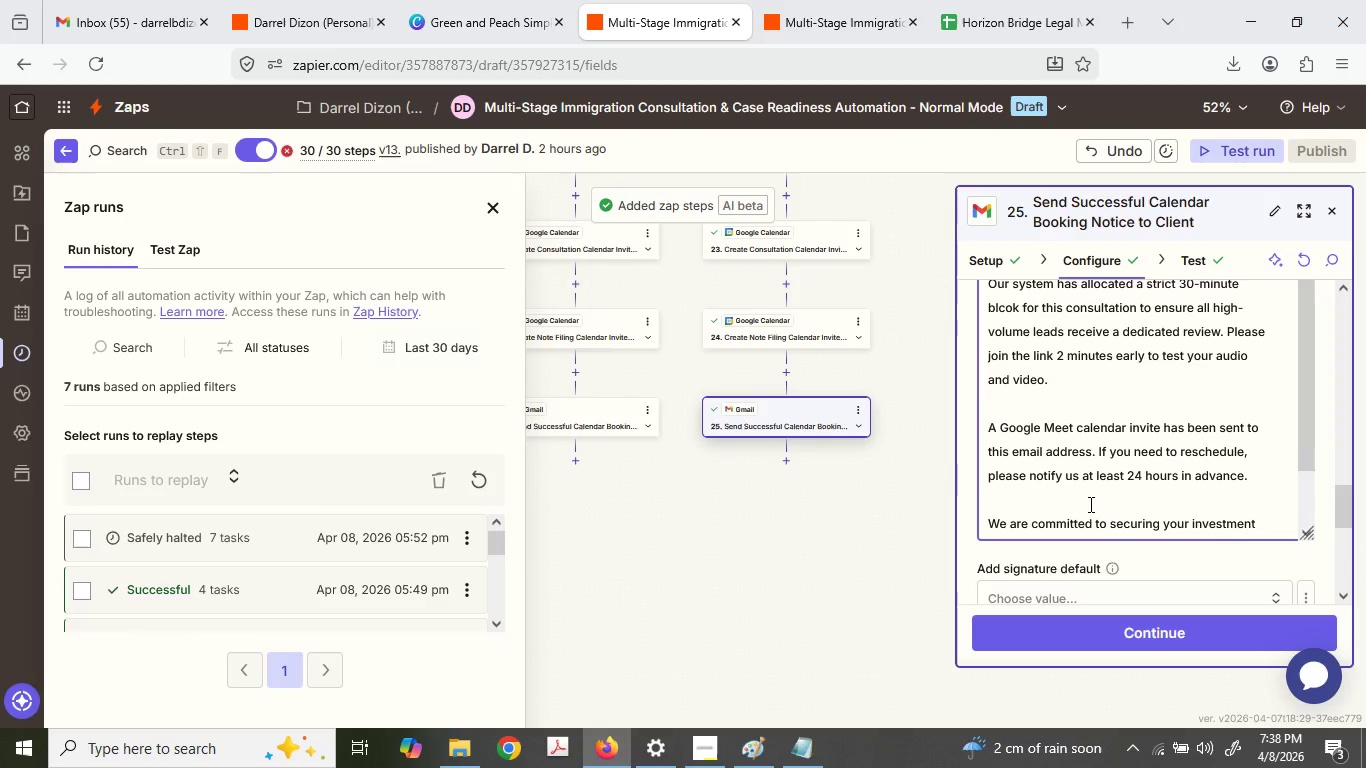 
double_click([1119, 436])
 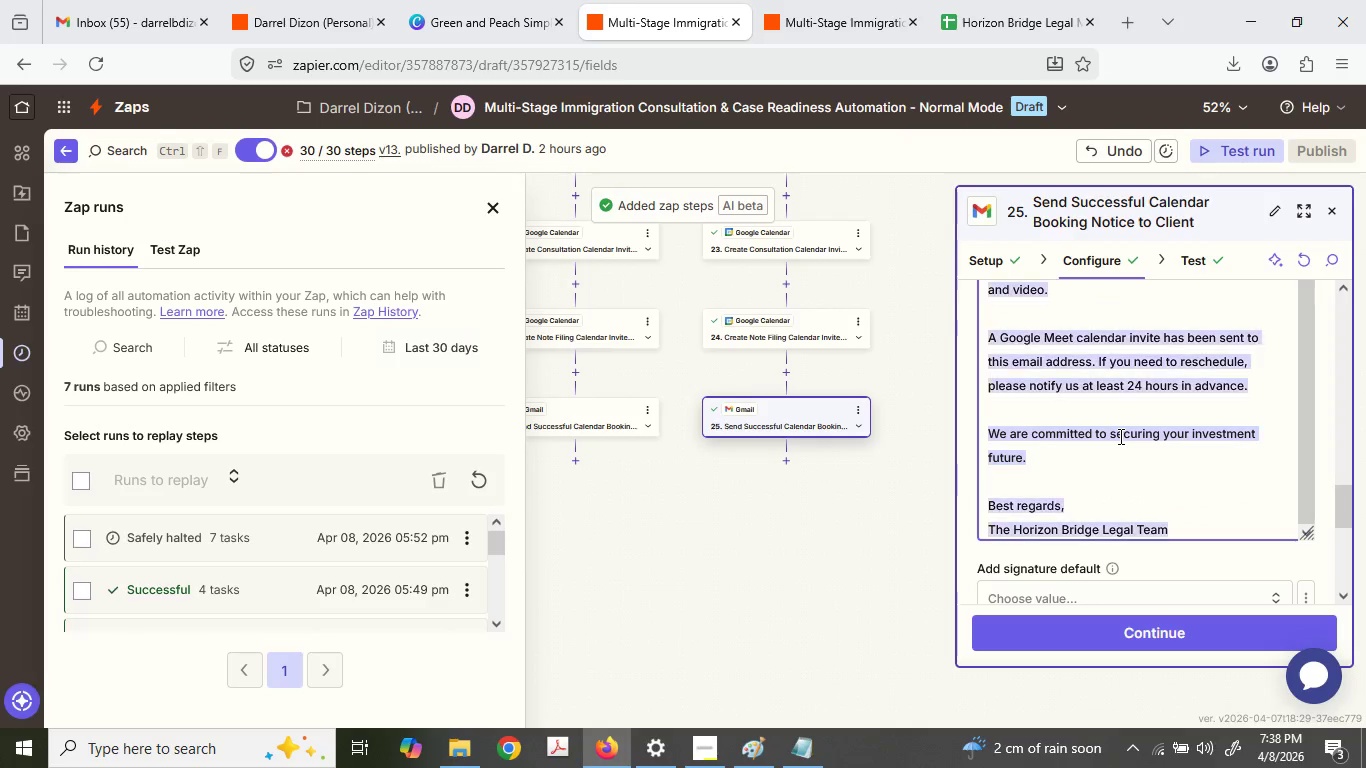 
triple_click([1119, 436])
 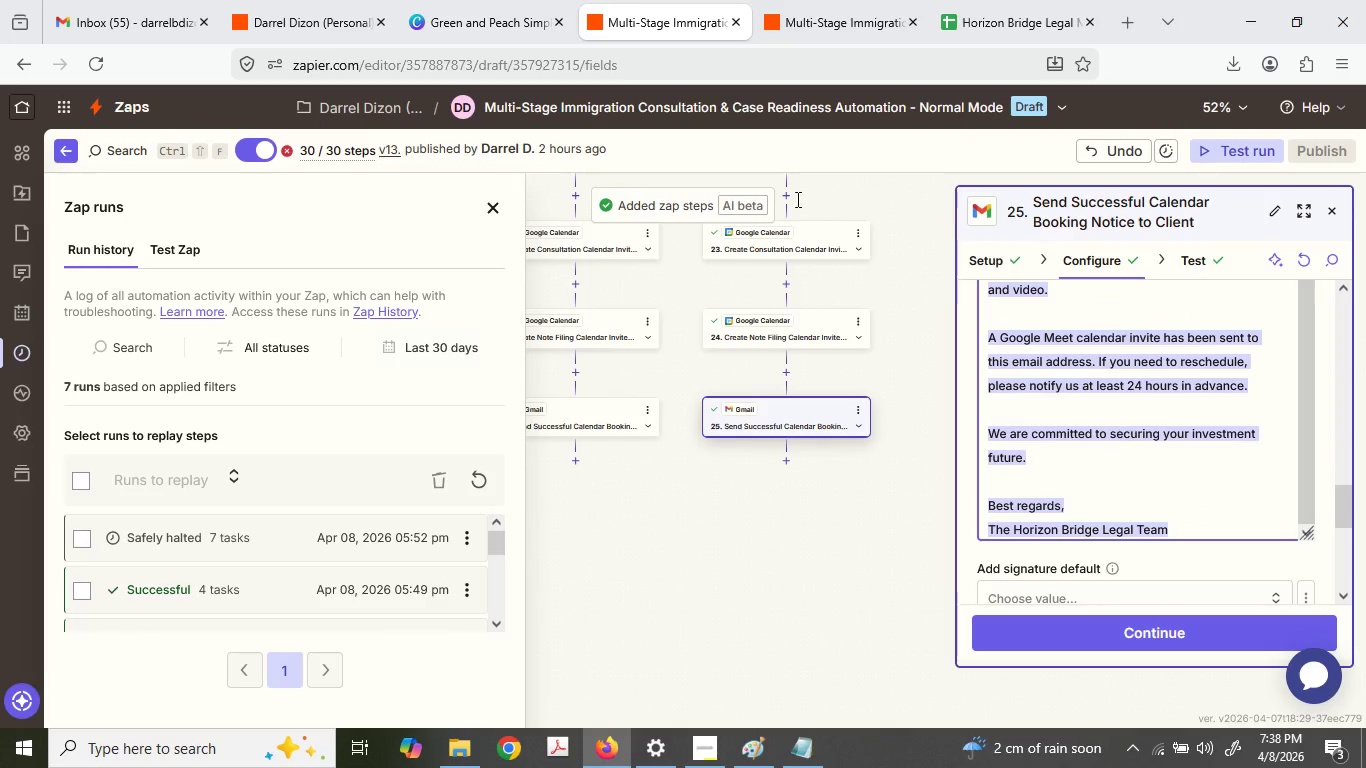 
key(Control+ControlLeft)
 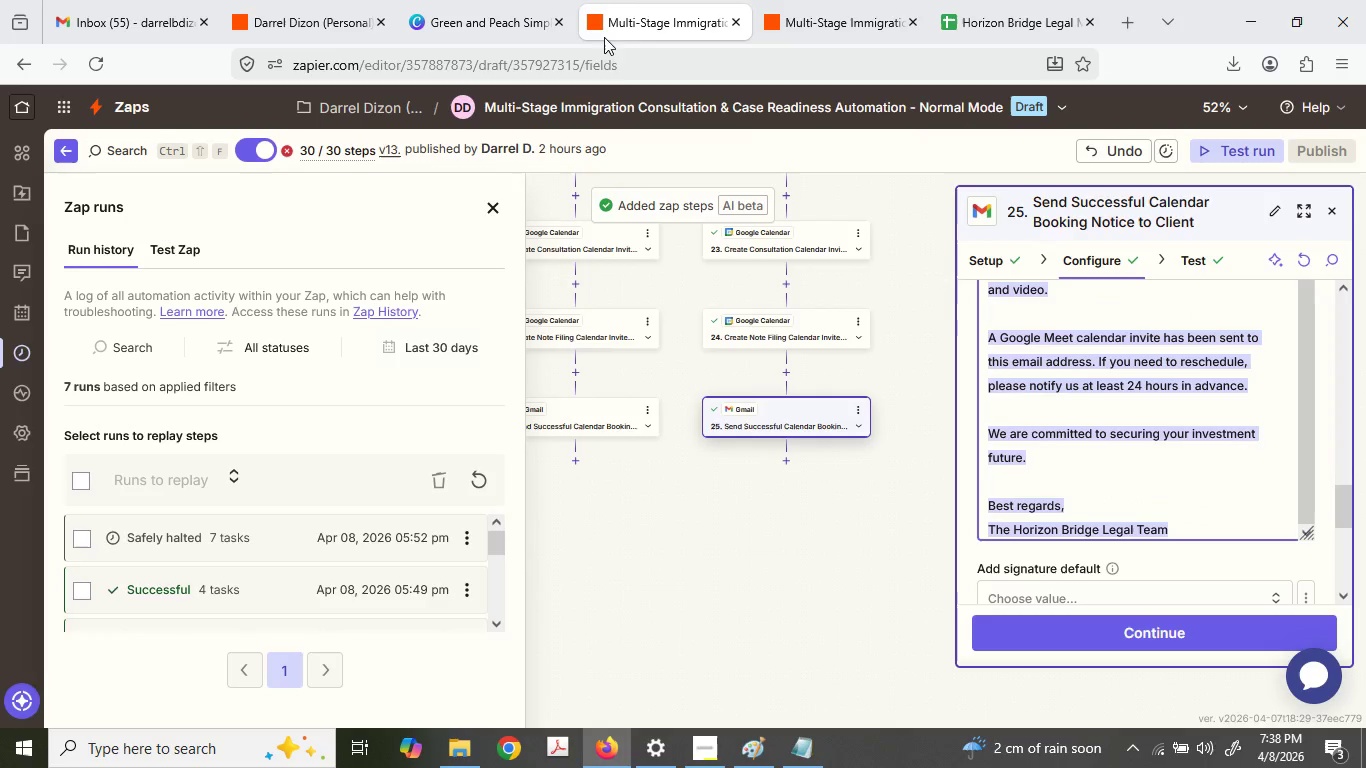 
scroll: coordinate [1089, 506], scroll_direction: down, amount: 1.0
 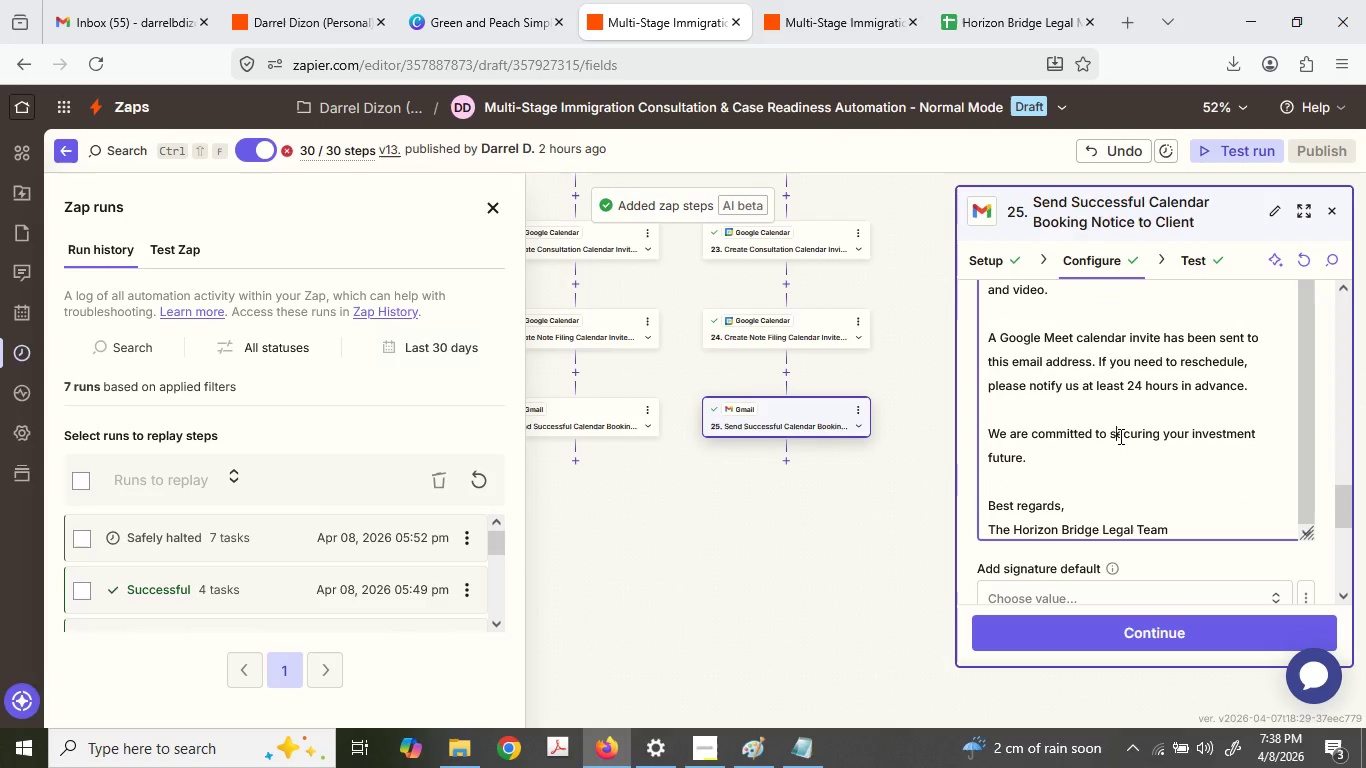 
key(Control+C)
 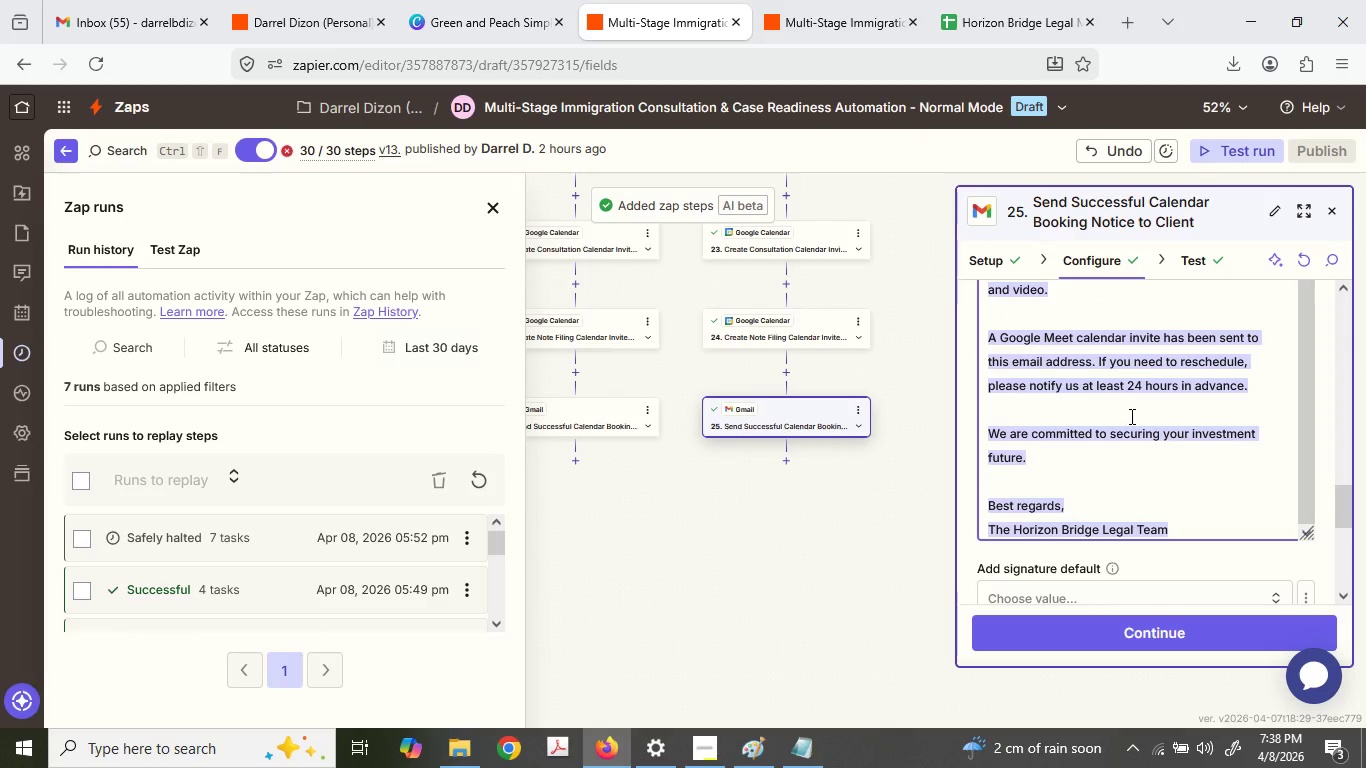 
left_click([1130, 417])
 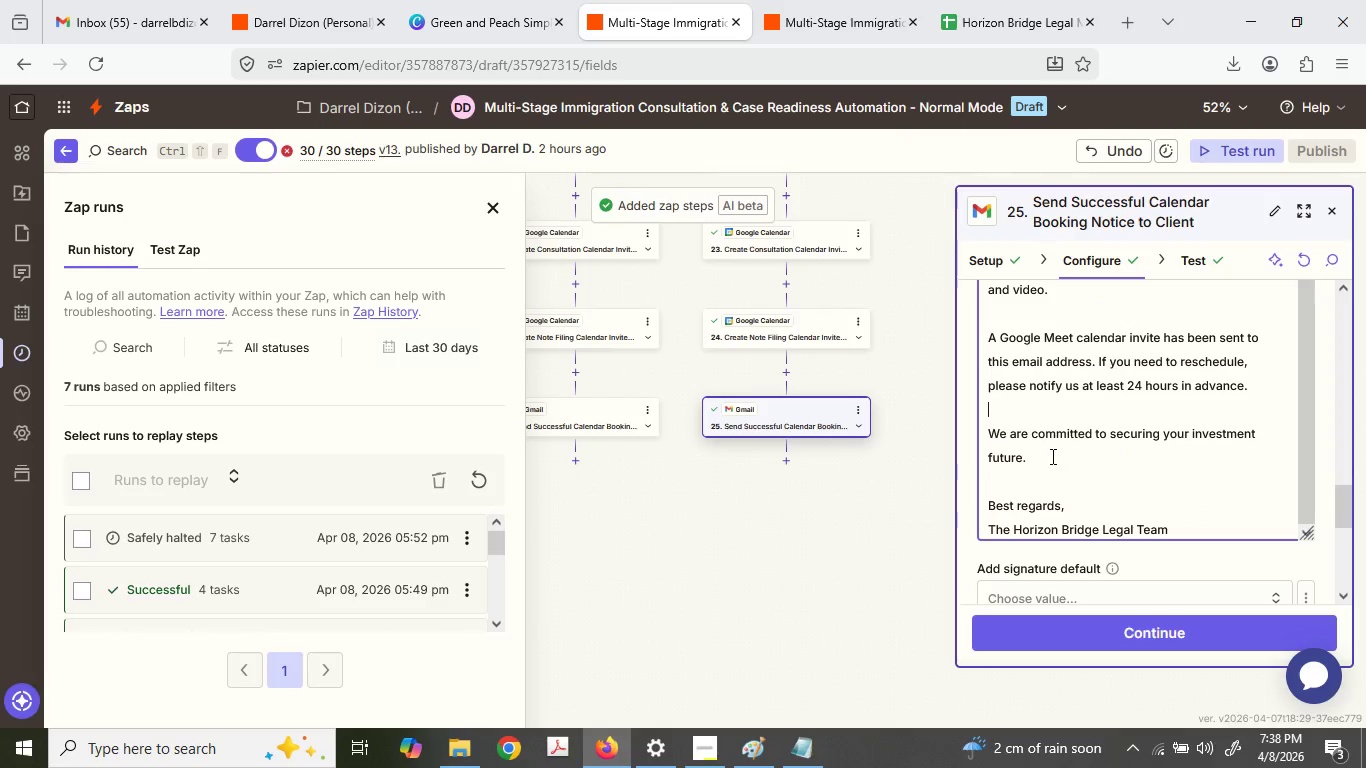 
left_click_drag(start_coordinate=[1051, 456], to_coordinate=[988, 426])
 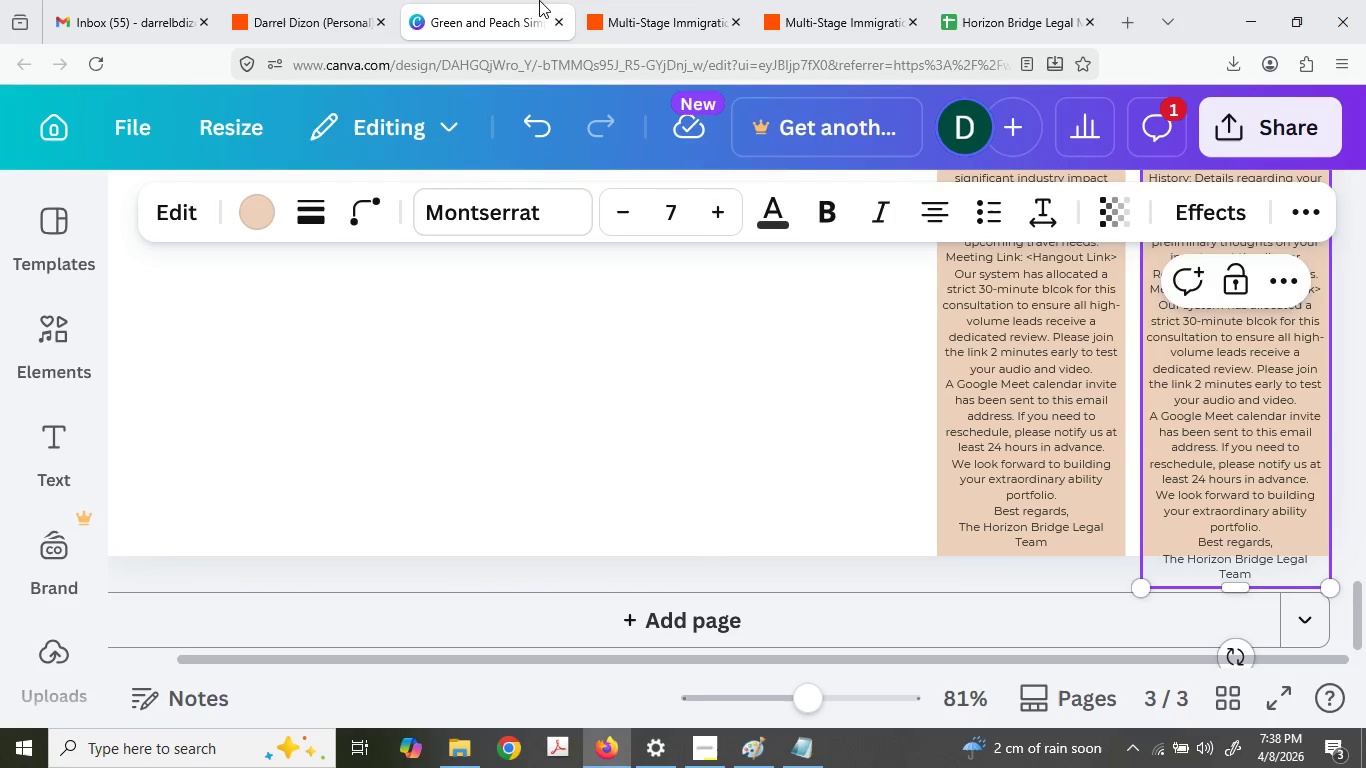 
key(Control+ControlLeft)
 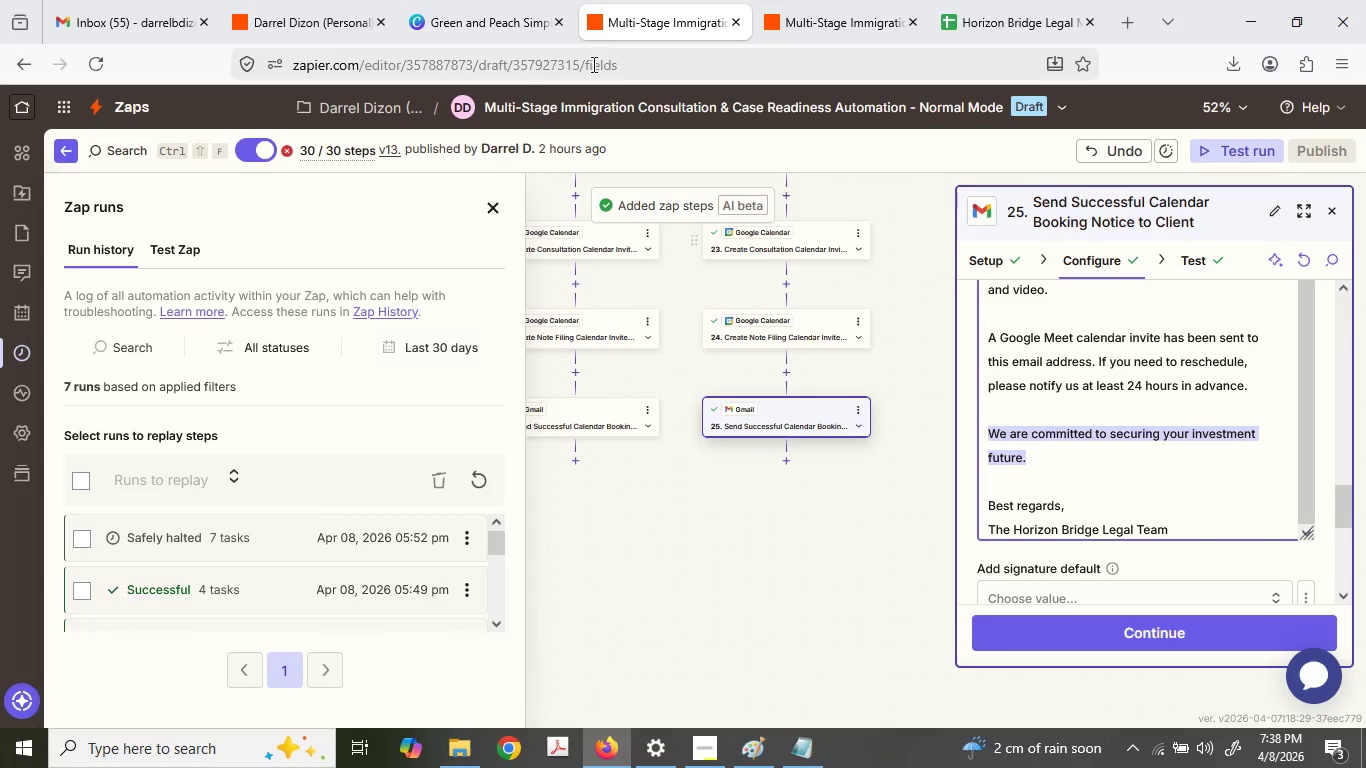 
key(Control+C)
 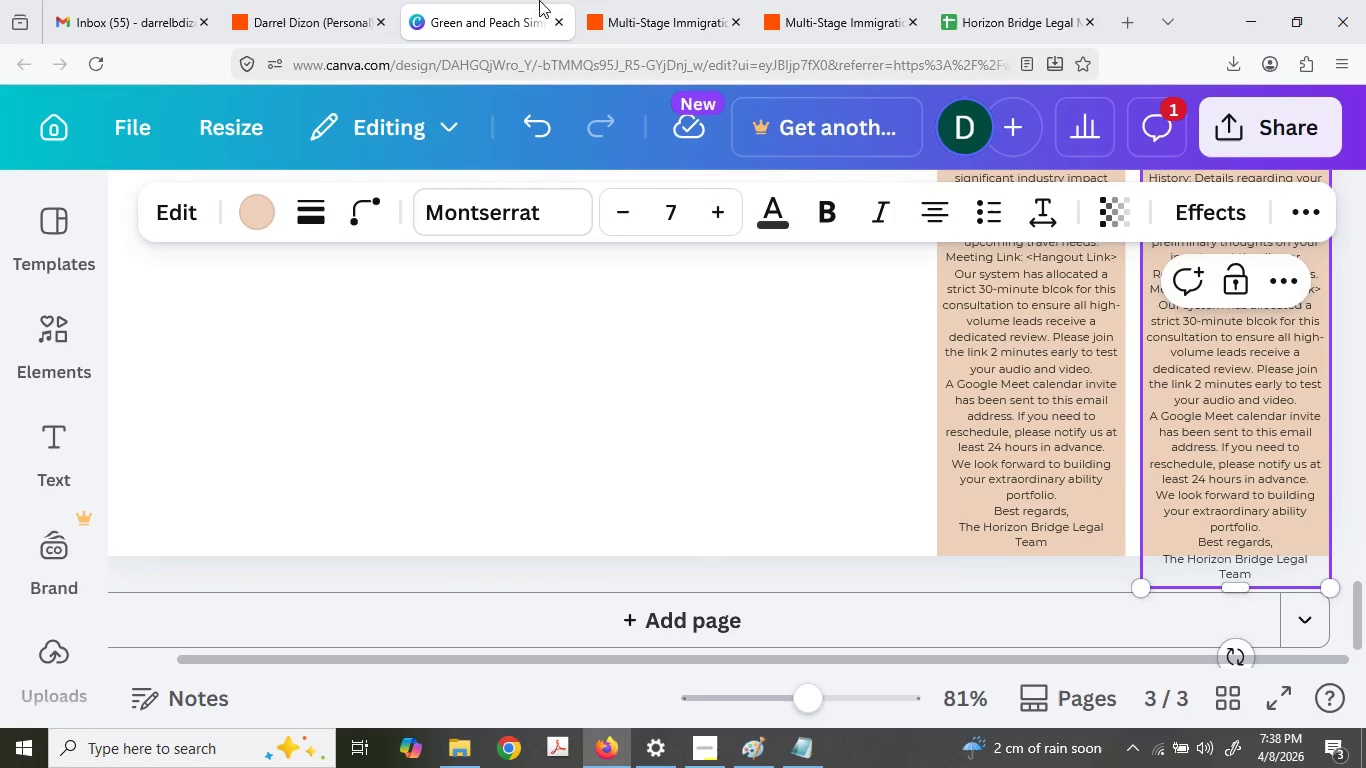 
left_click([539, 0])
 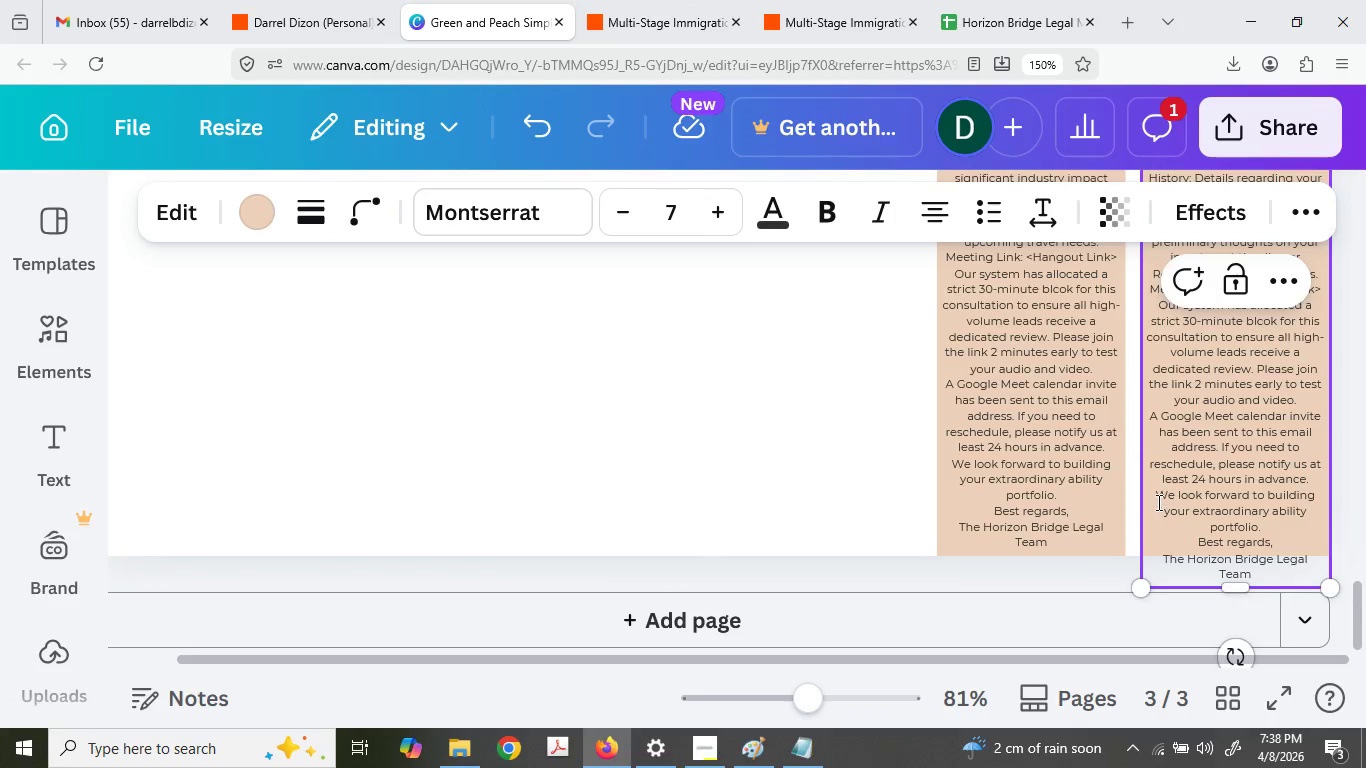 
left_click_drag(start_coordinate=[1153, 499], to_coordinate=[1172, 505])
 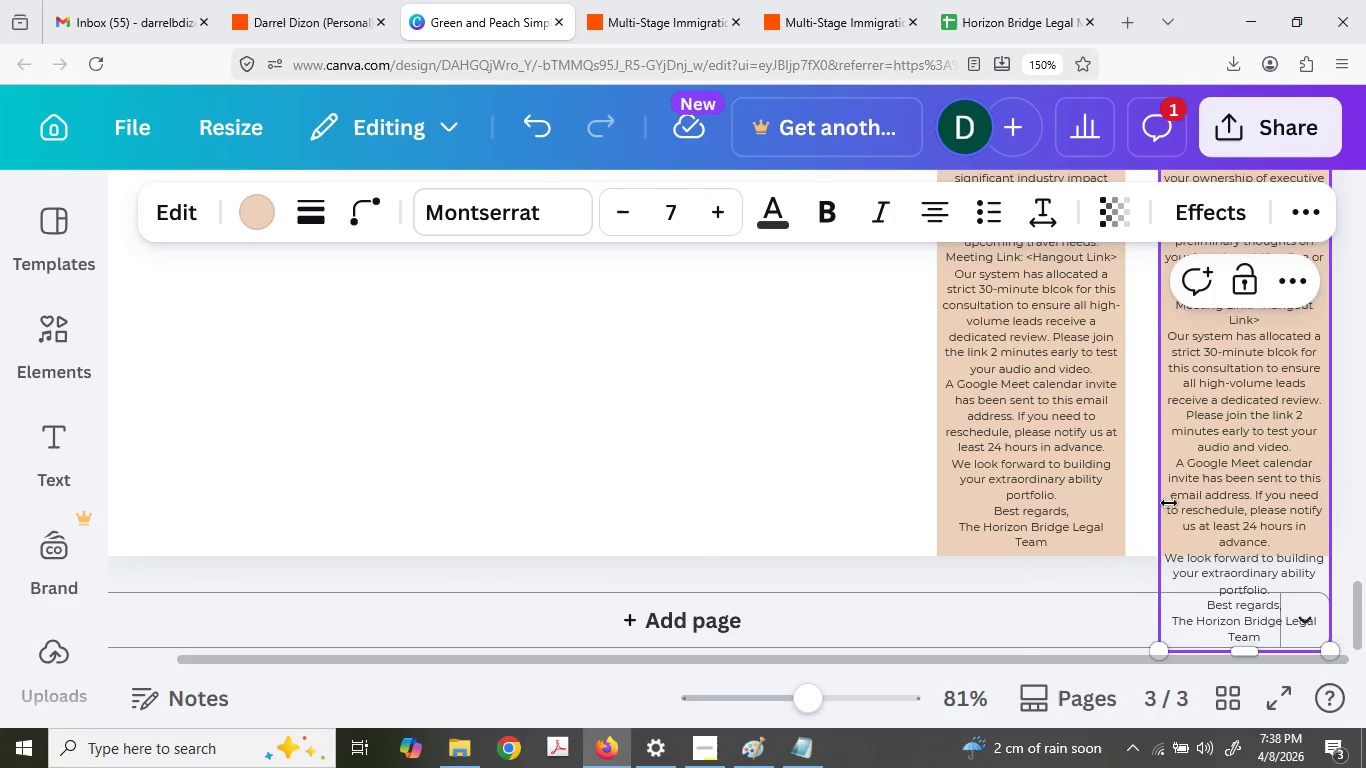 
key(Control+ControlLeft)
 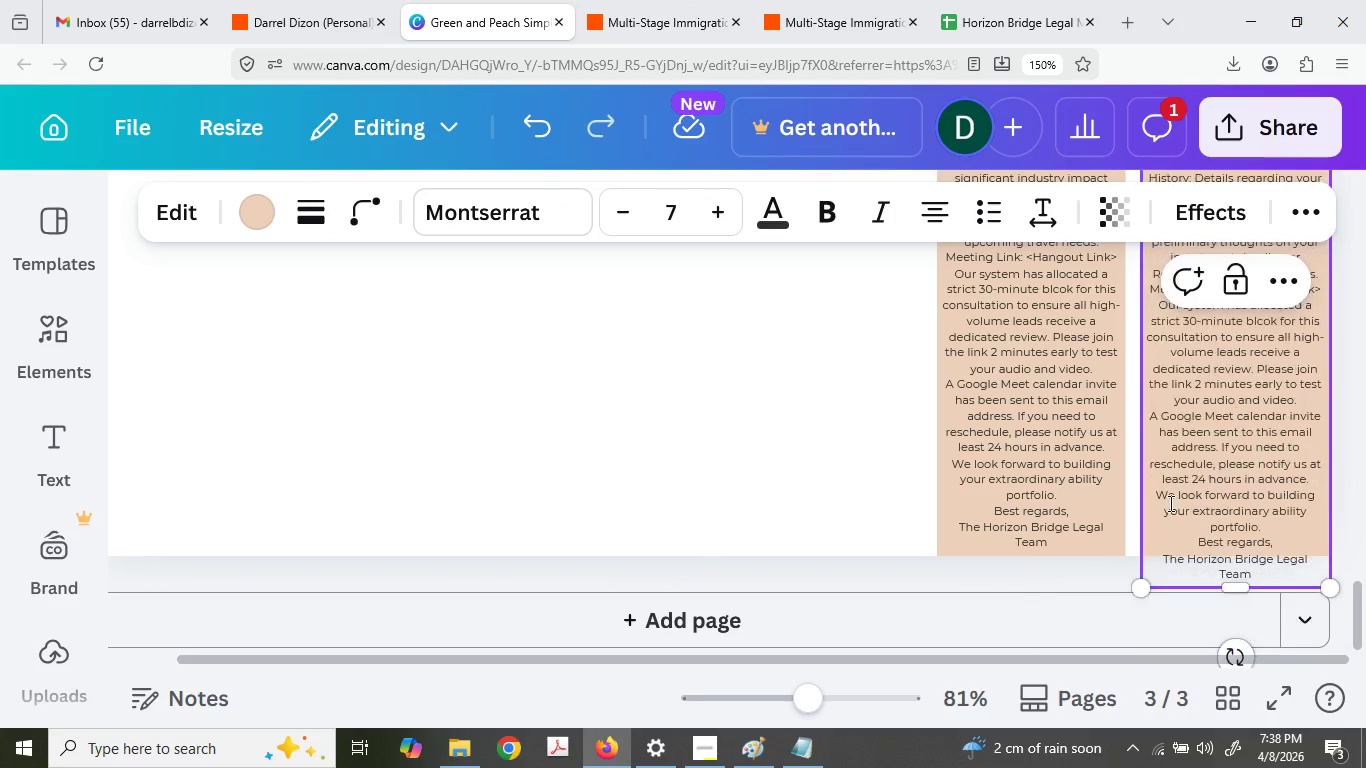 
key(Control+Z)
 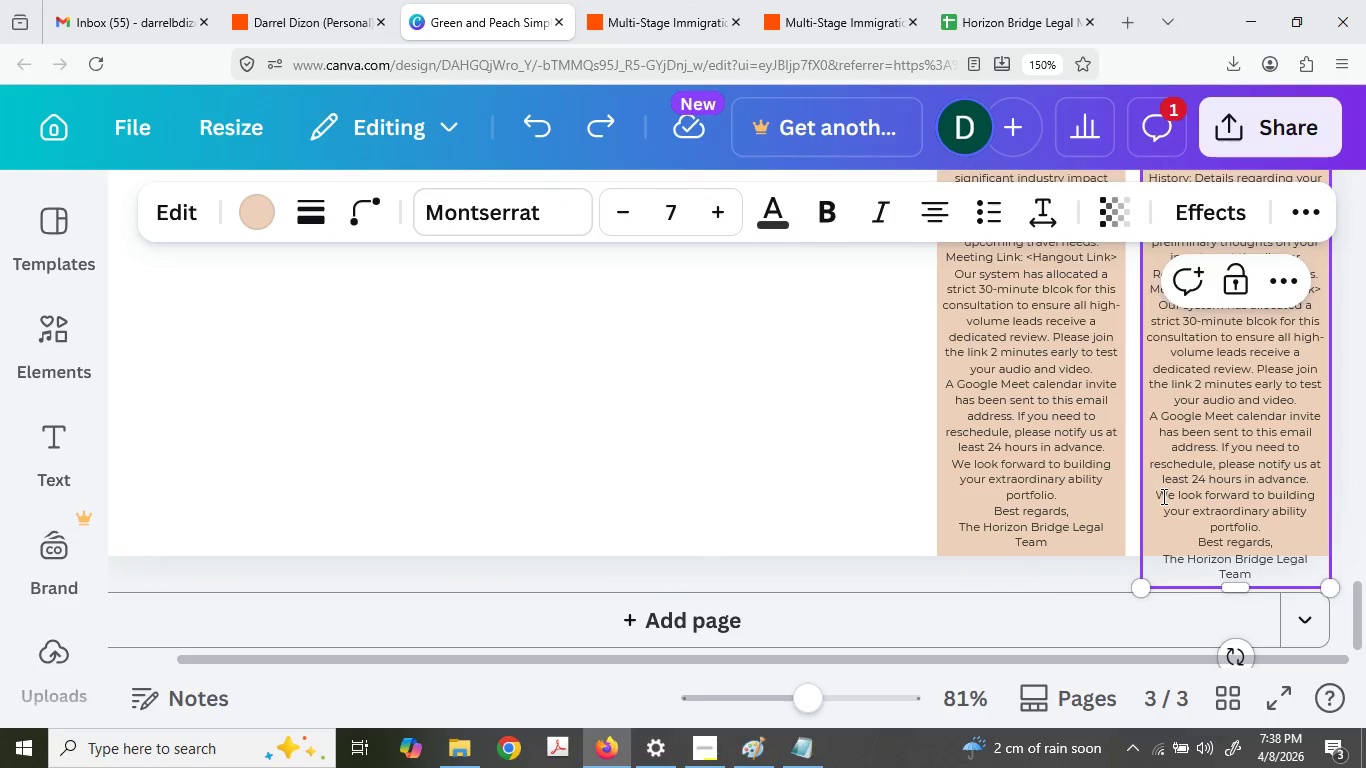 
left_click([1162, 496])
 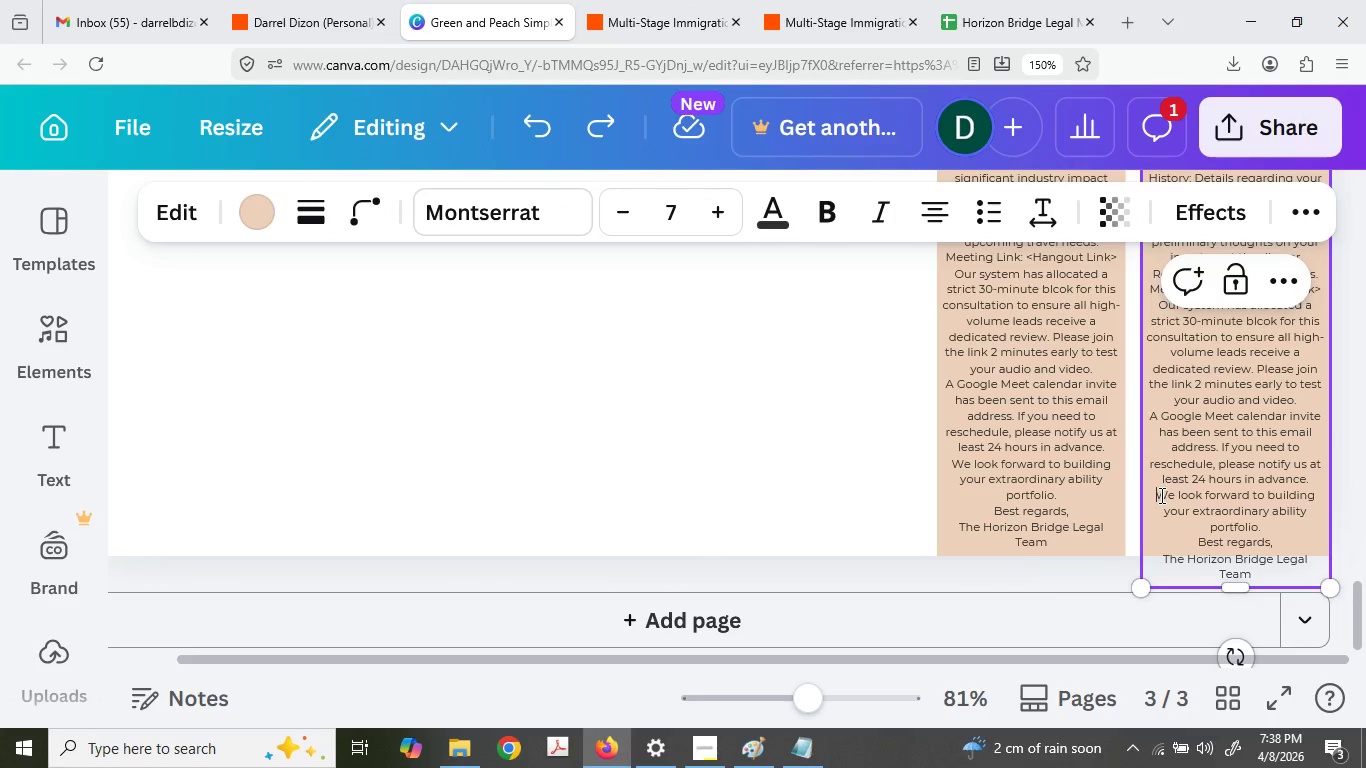 
left_click_drag(start_coordinate=[1160, 495], to_coordinate=[1309, 529])
 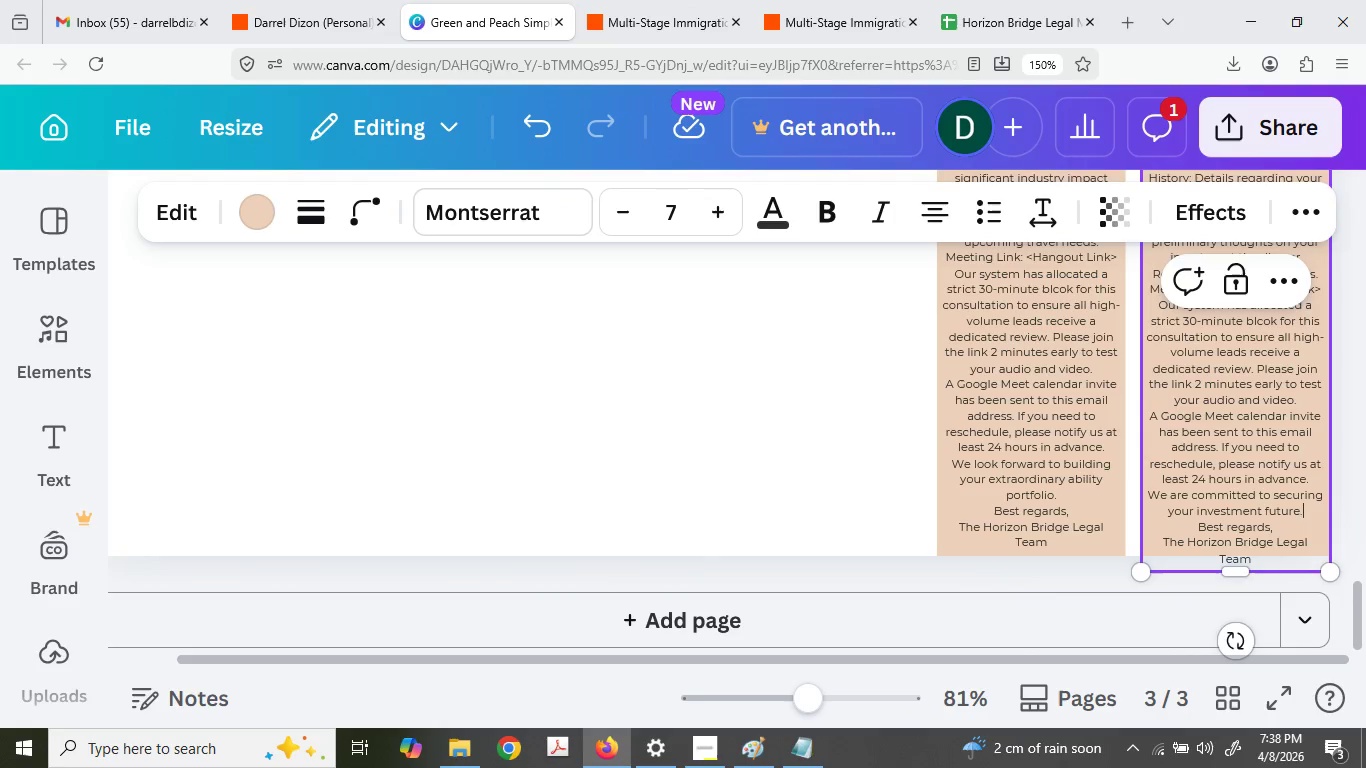 
key(Control+ControlLeft)
 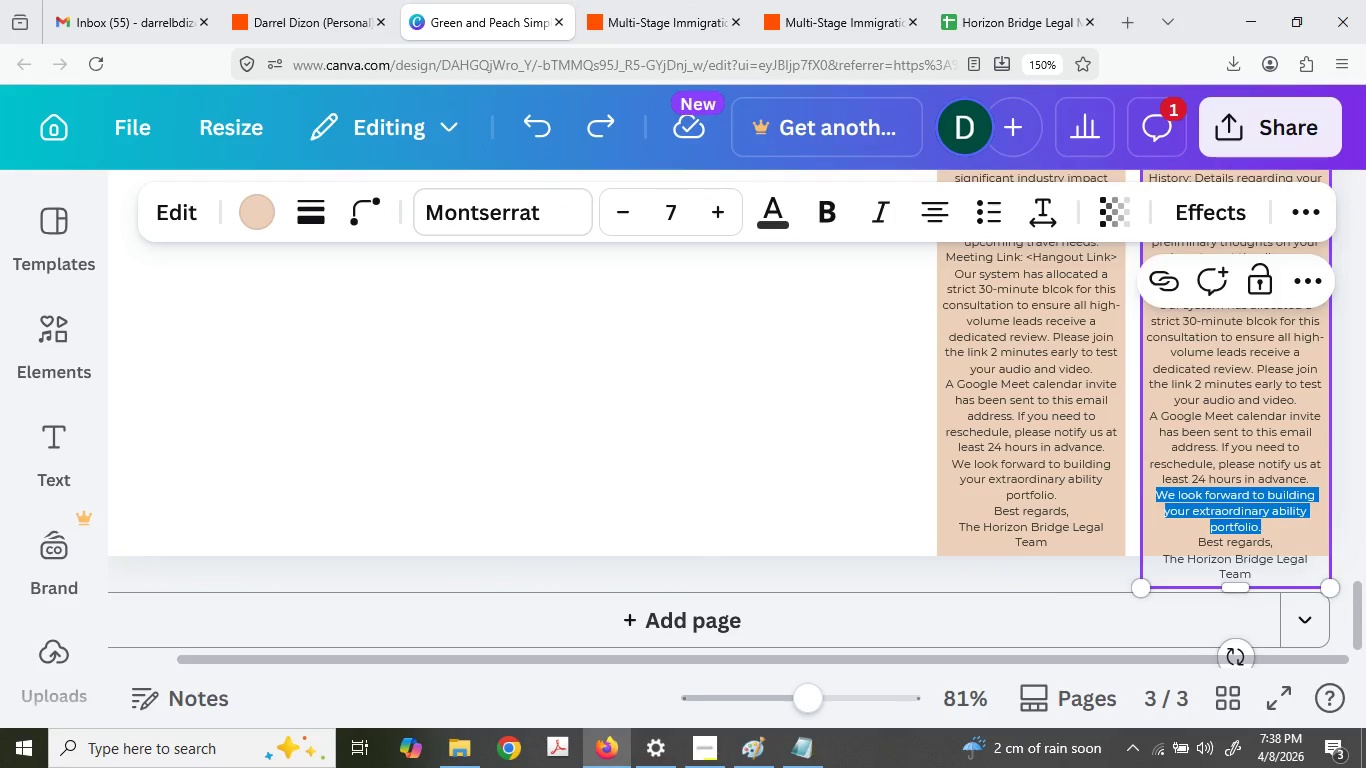 
key(Control+V)
 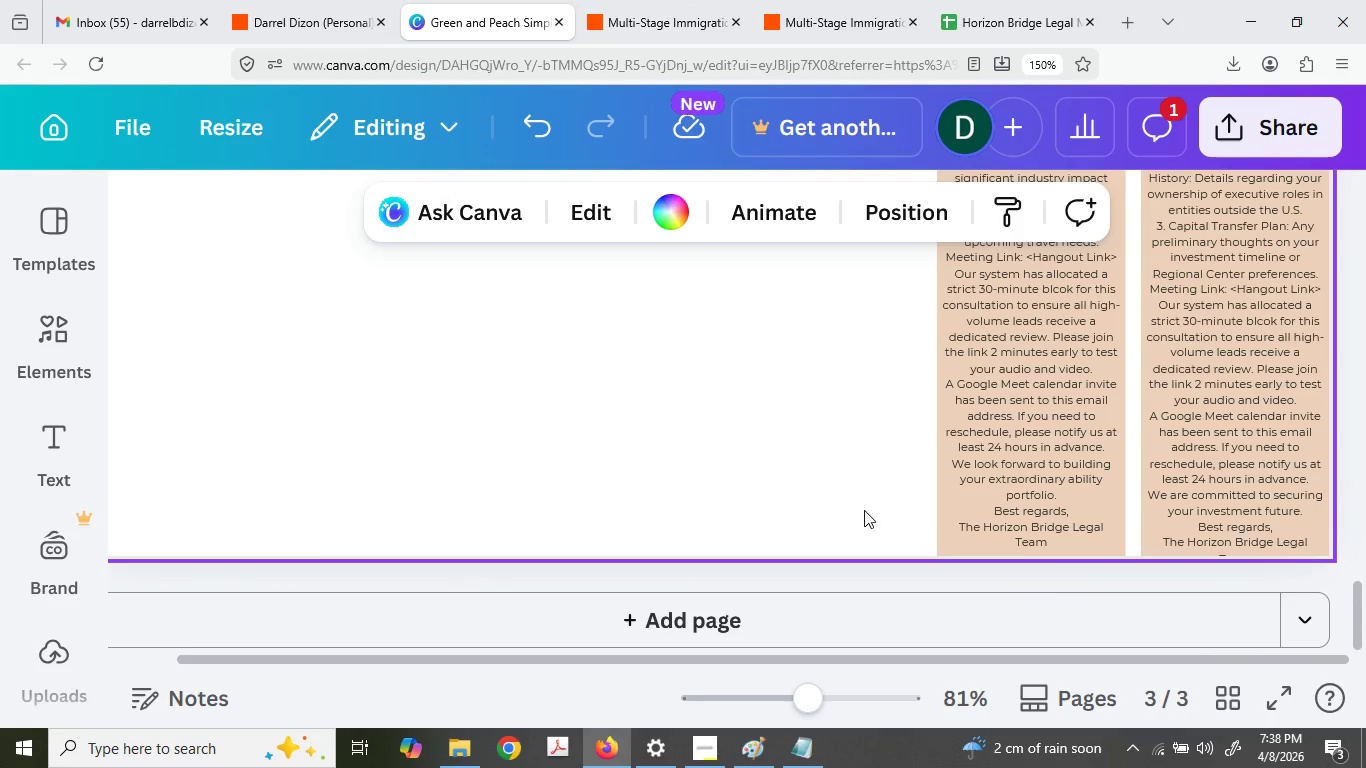 
scroll: coordinate [990, 494], scroll_direction: up, amount: 4.0
 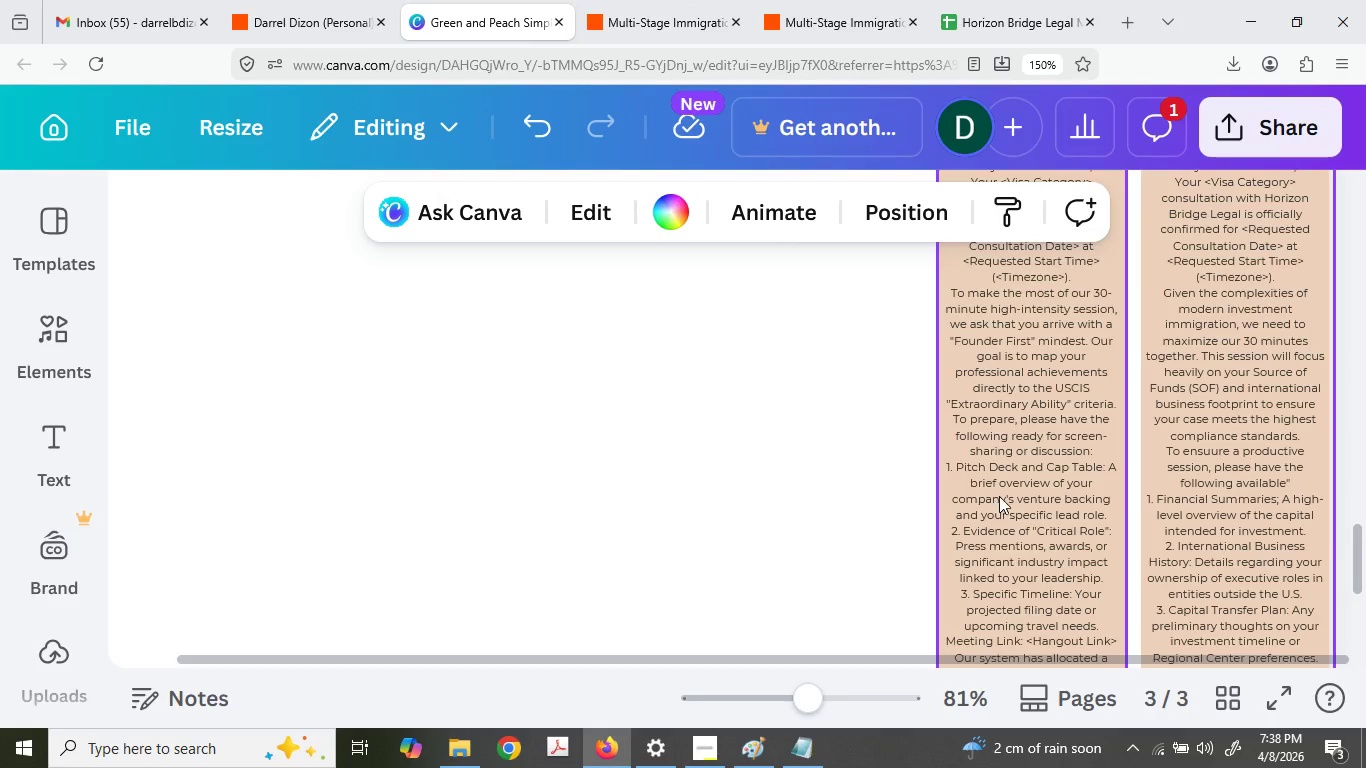 
left_click([1201, 384])
 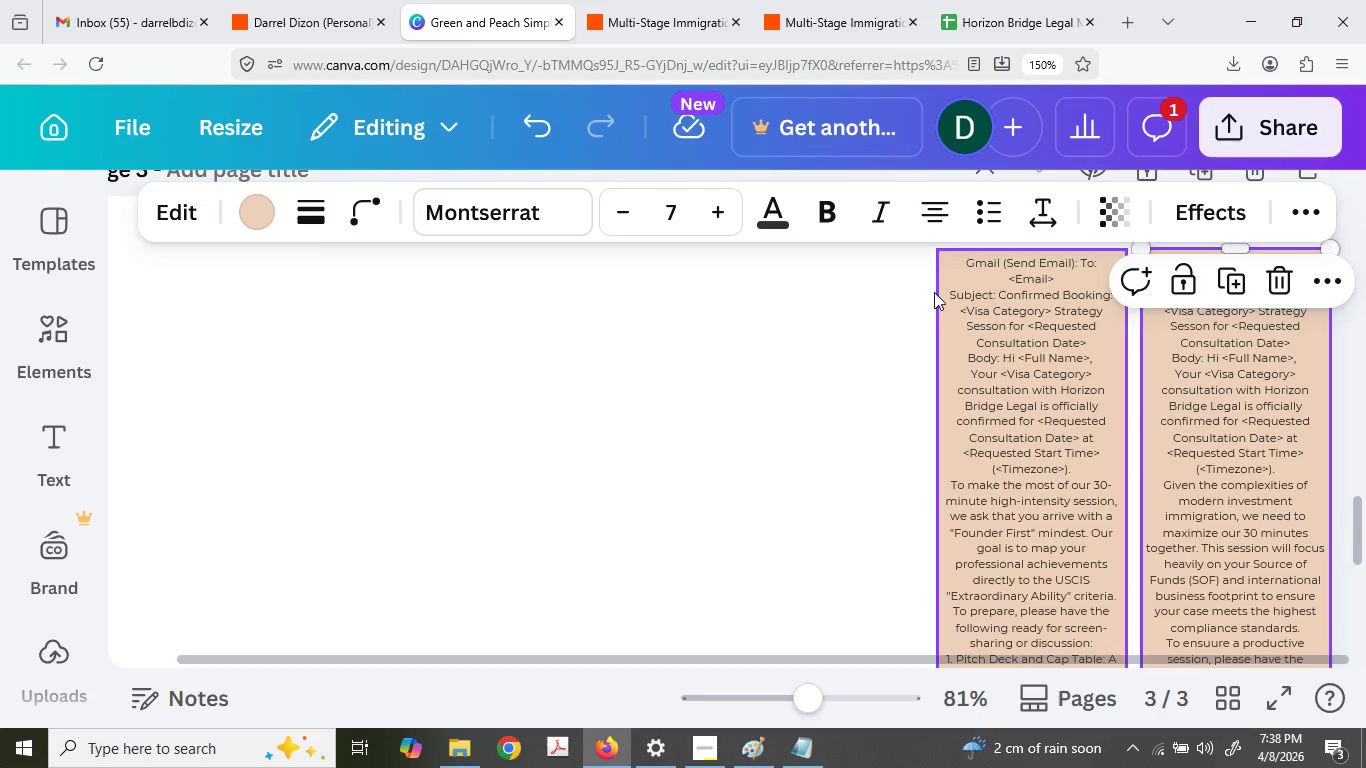 
scroll: coordinate [999, 497], scroll_direction: up, amount: 2.0
 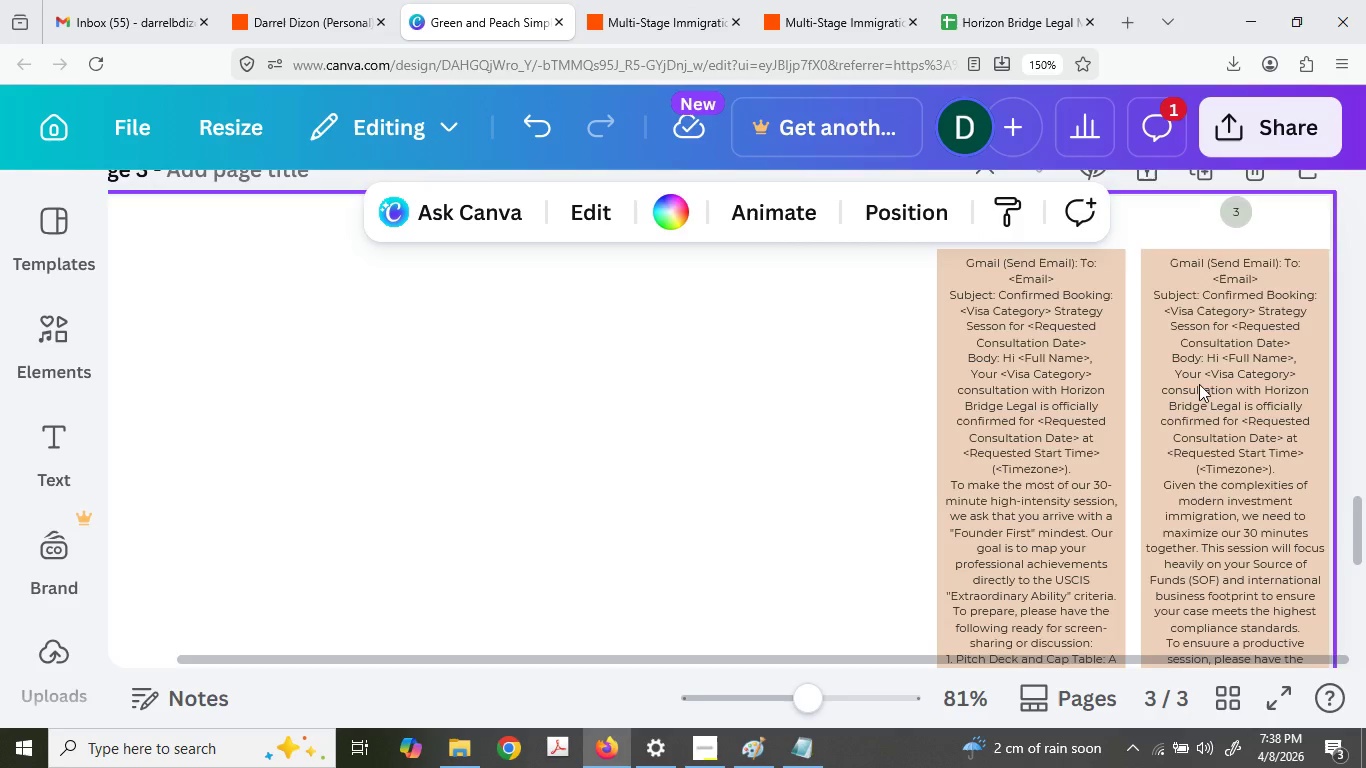 
left_click([772, 340])
 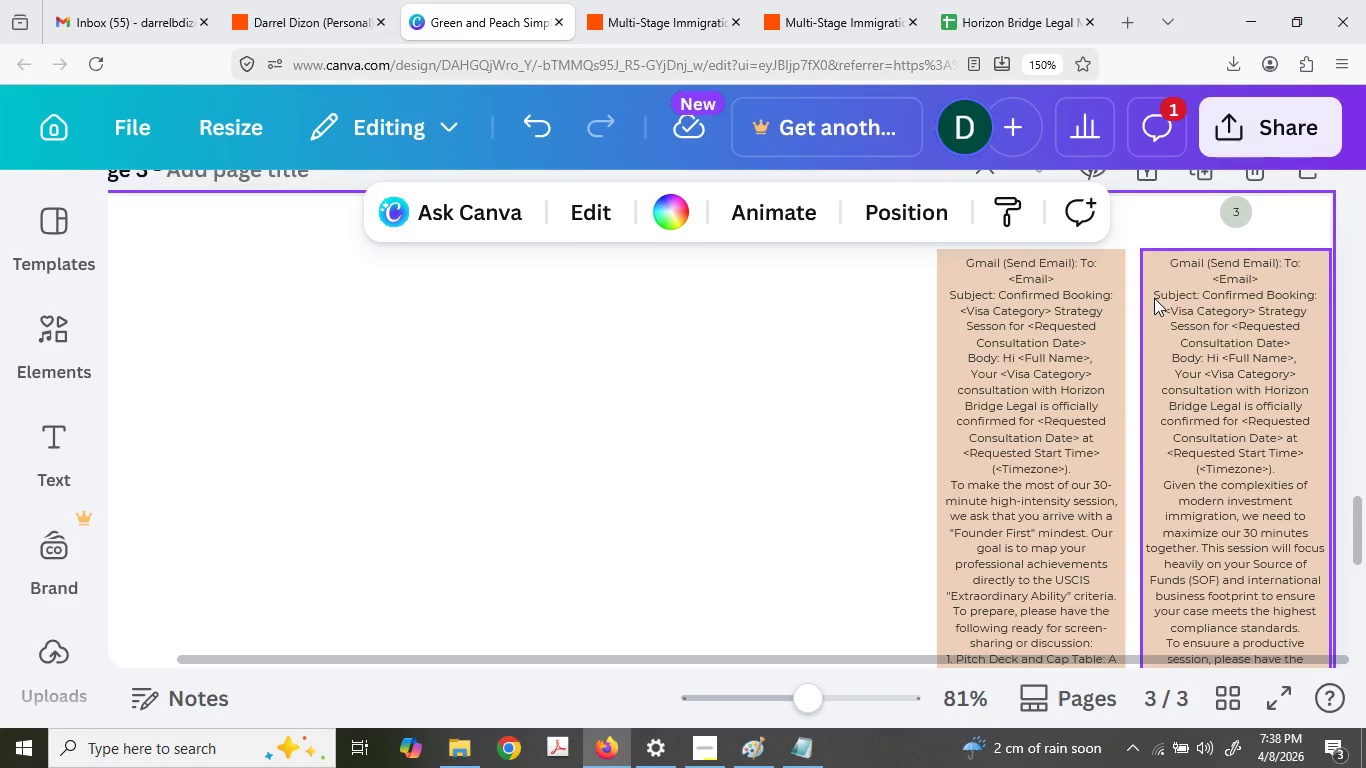 
double_click([1154, 298])
 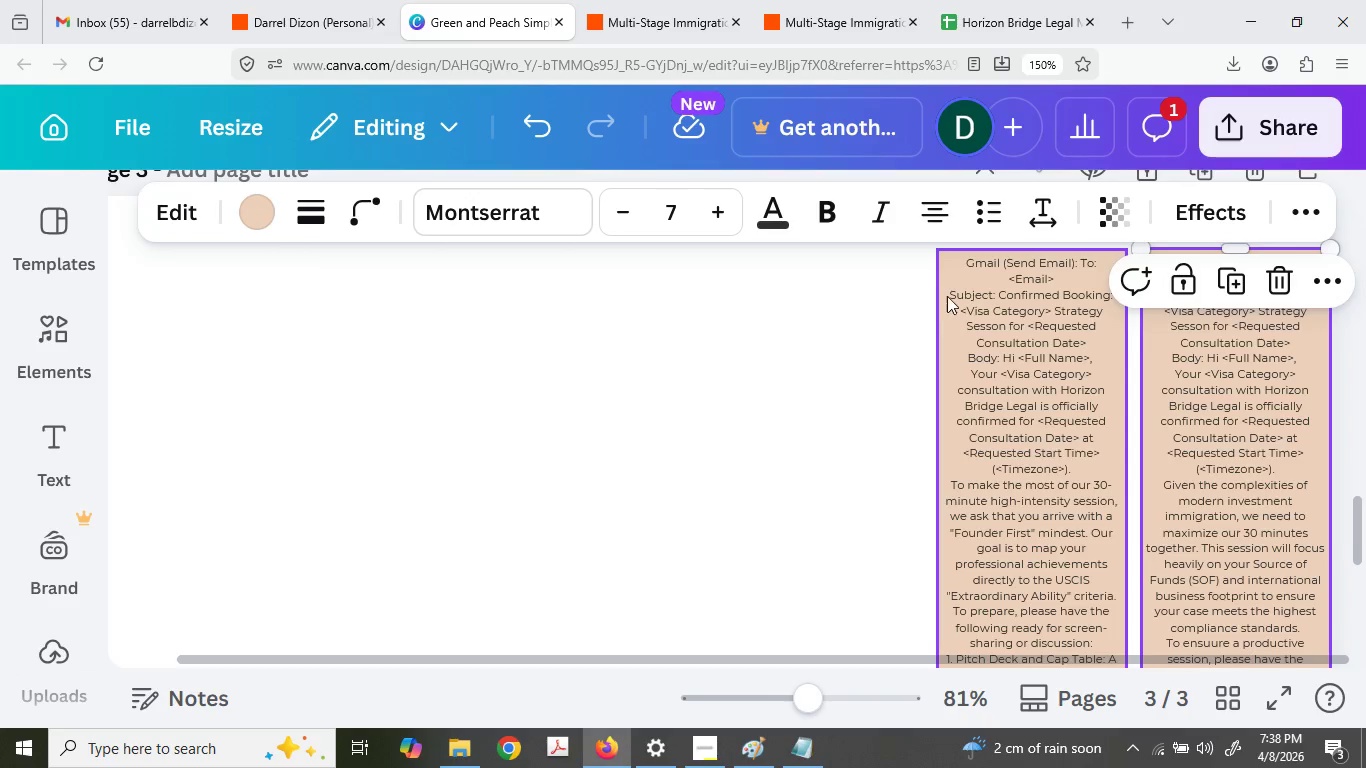 
double_click([947, 296])
 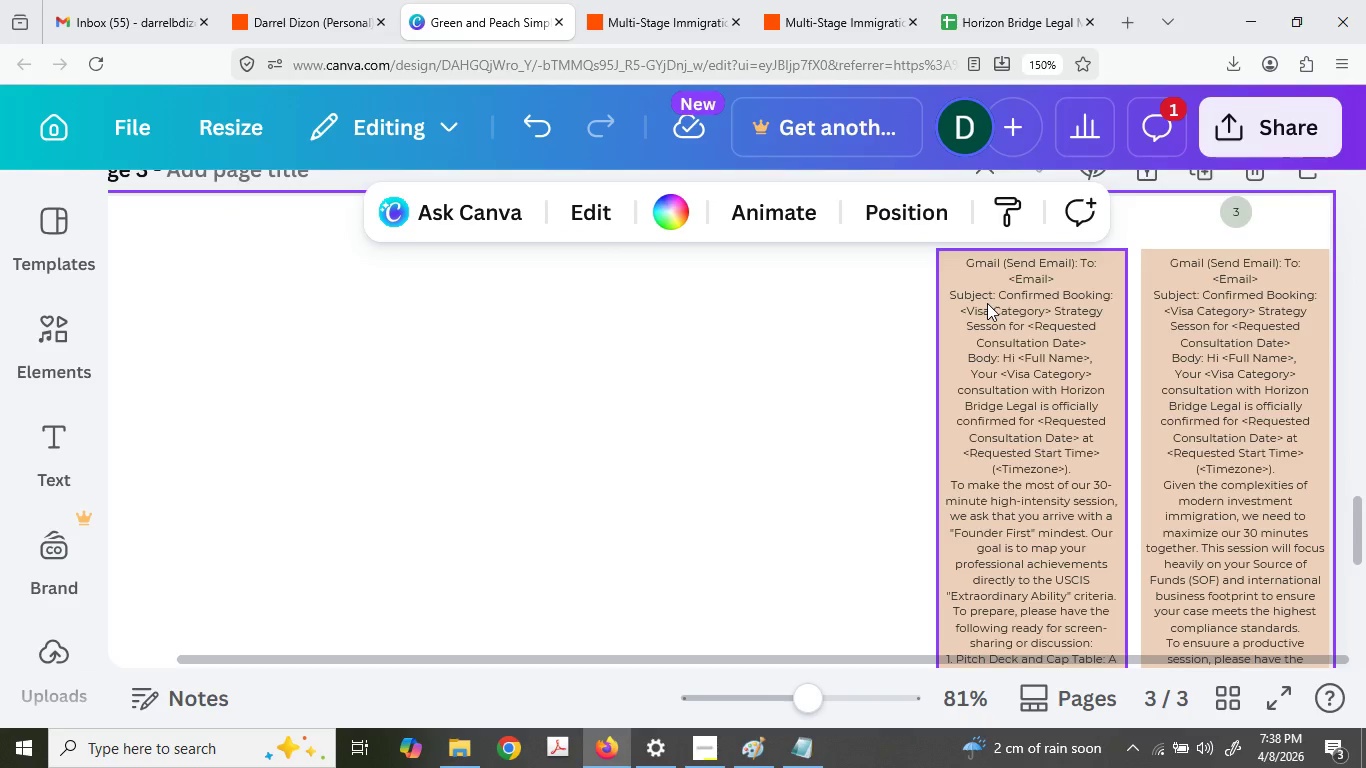 
left_click([986, 281])
 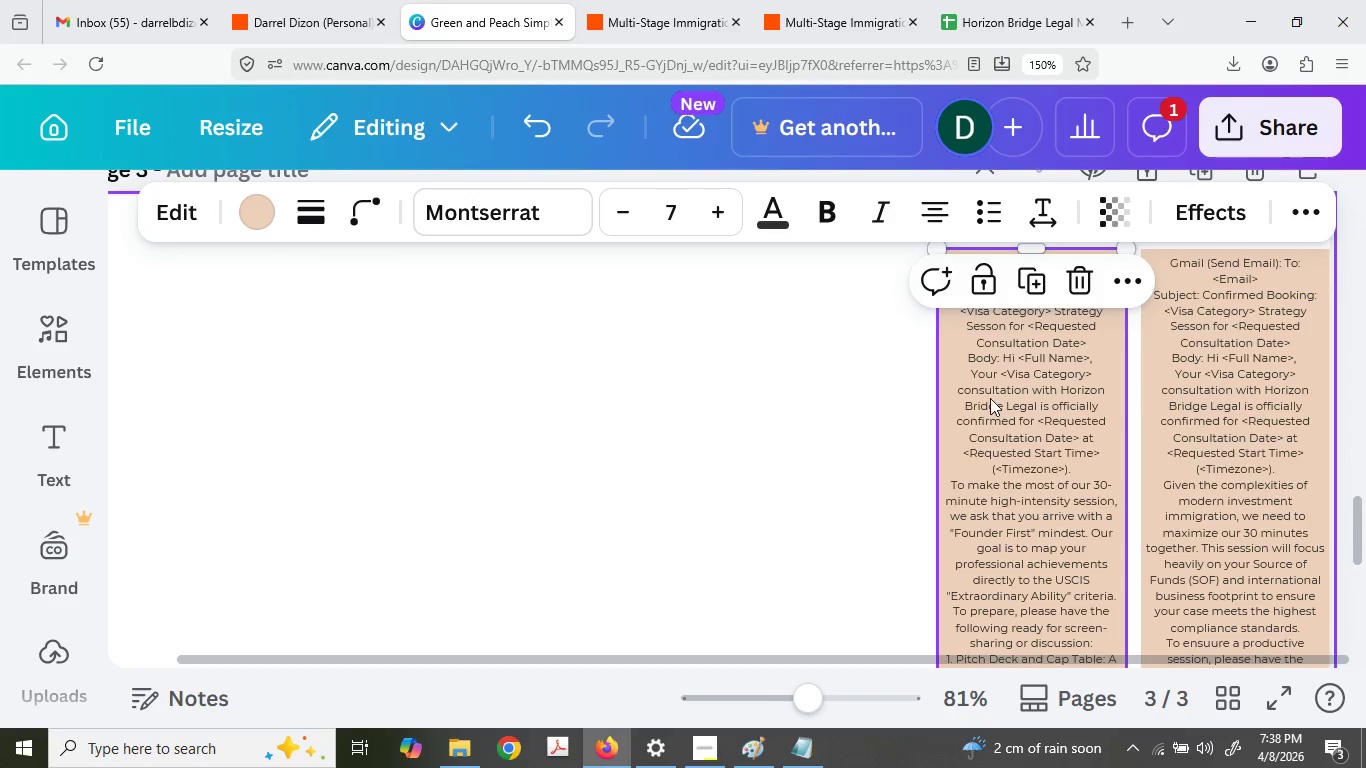 
left_click([990, 390])
 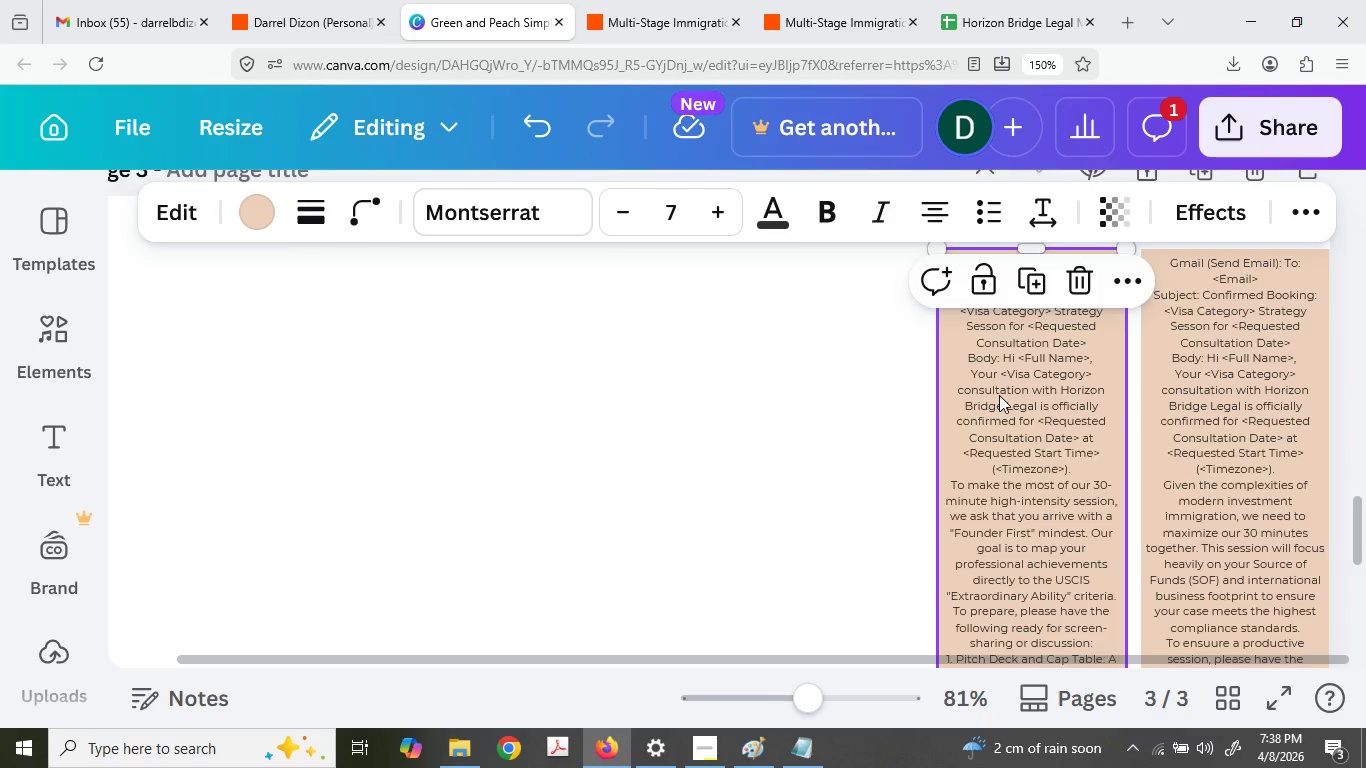 
hold_key(key=ControlLeft, duration=0.73)
 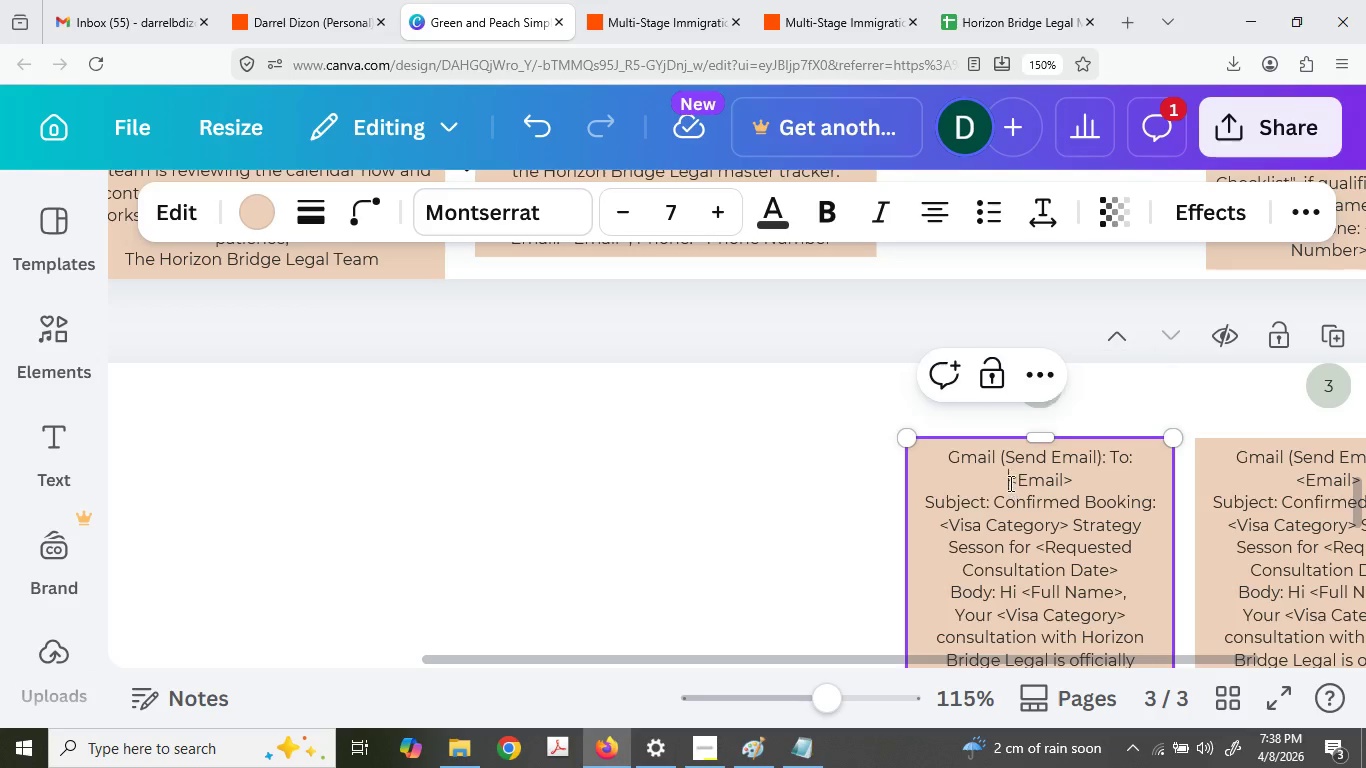 
scroll: coordinate [1002, 395], scroll_direction: up, amount: 2.0
 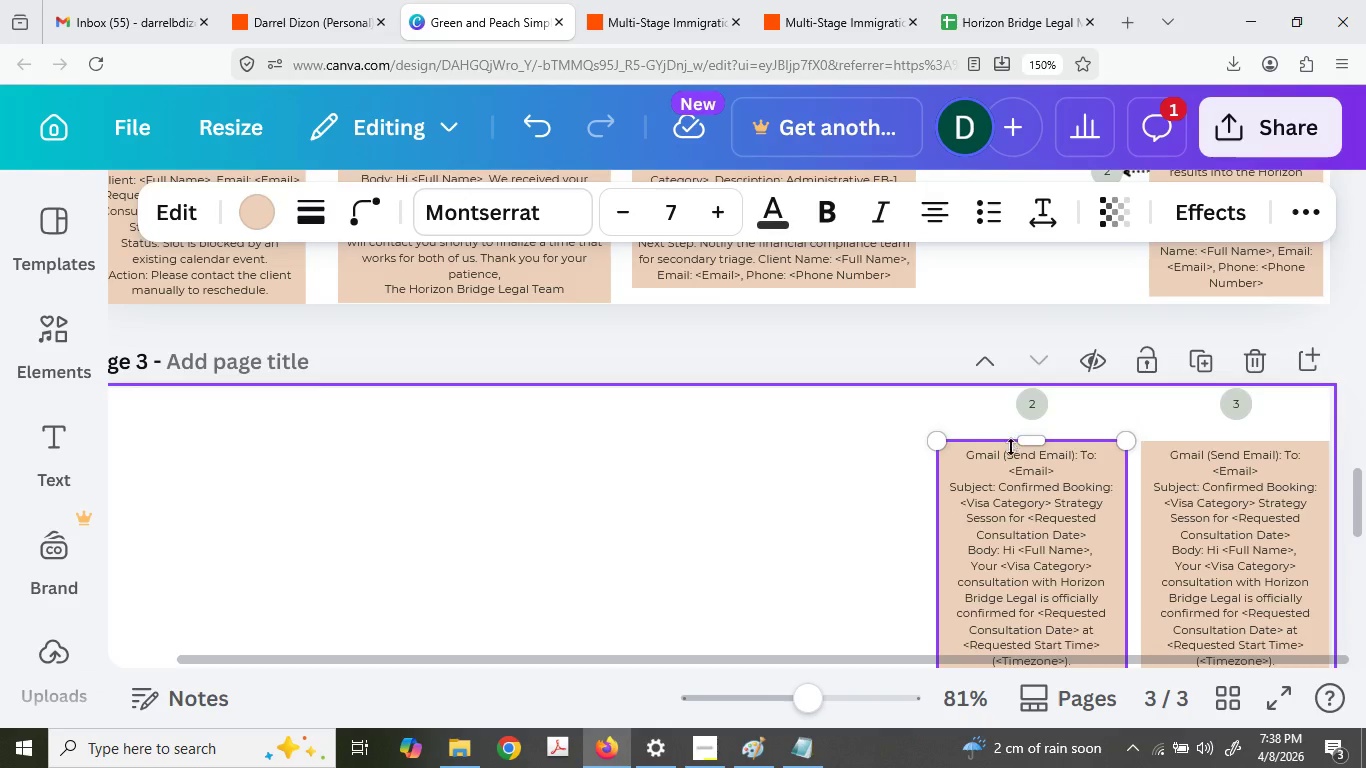 
left_click([1011, 485])
 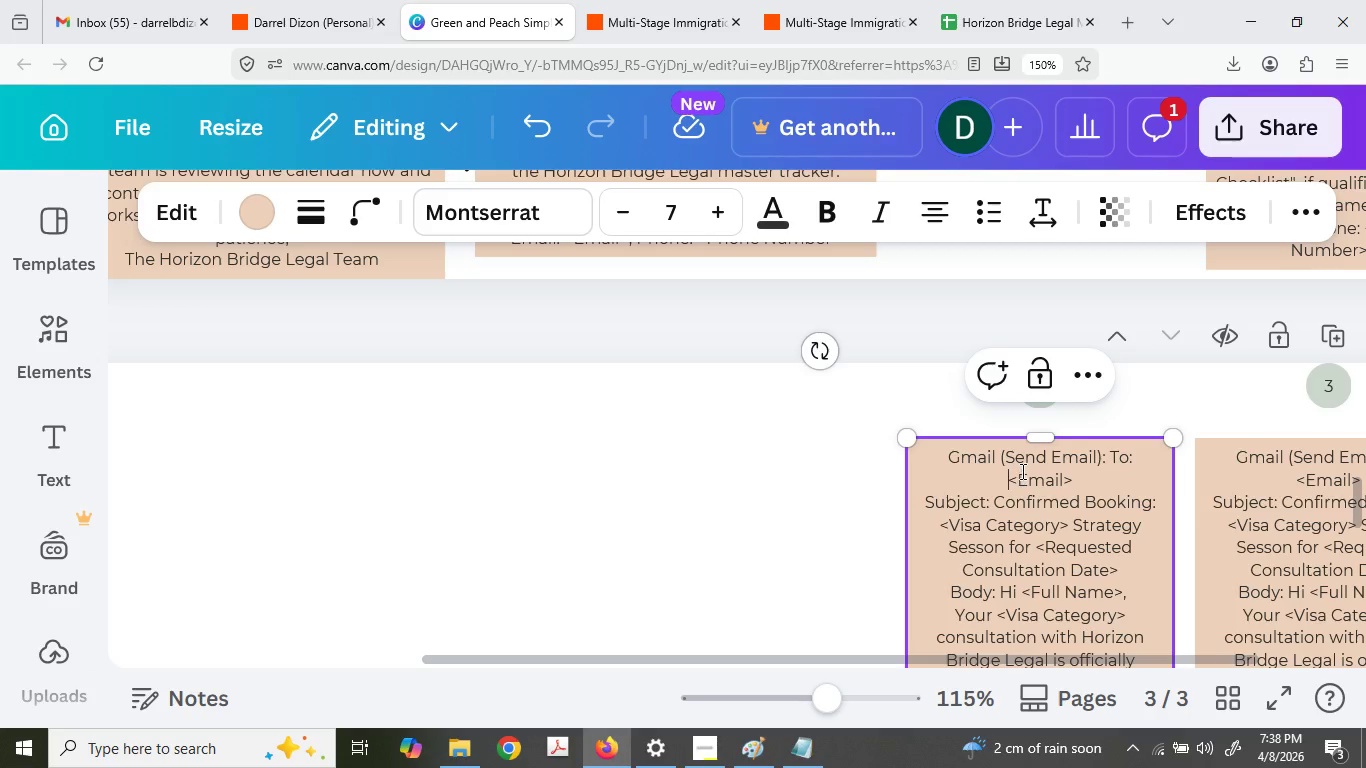 
scroll: coordinate [1011, 447], scroll_direction: up, amount: 2.0
 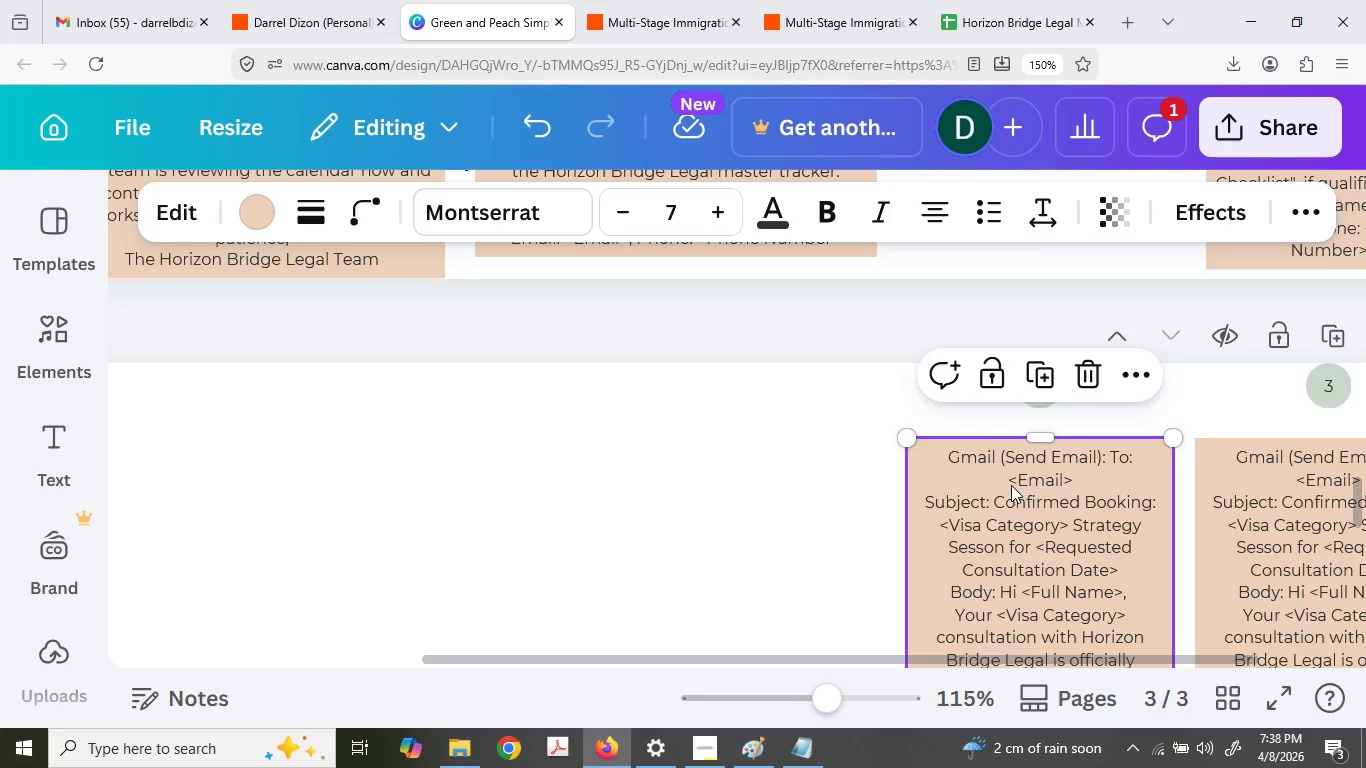 
key(Backspace)
 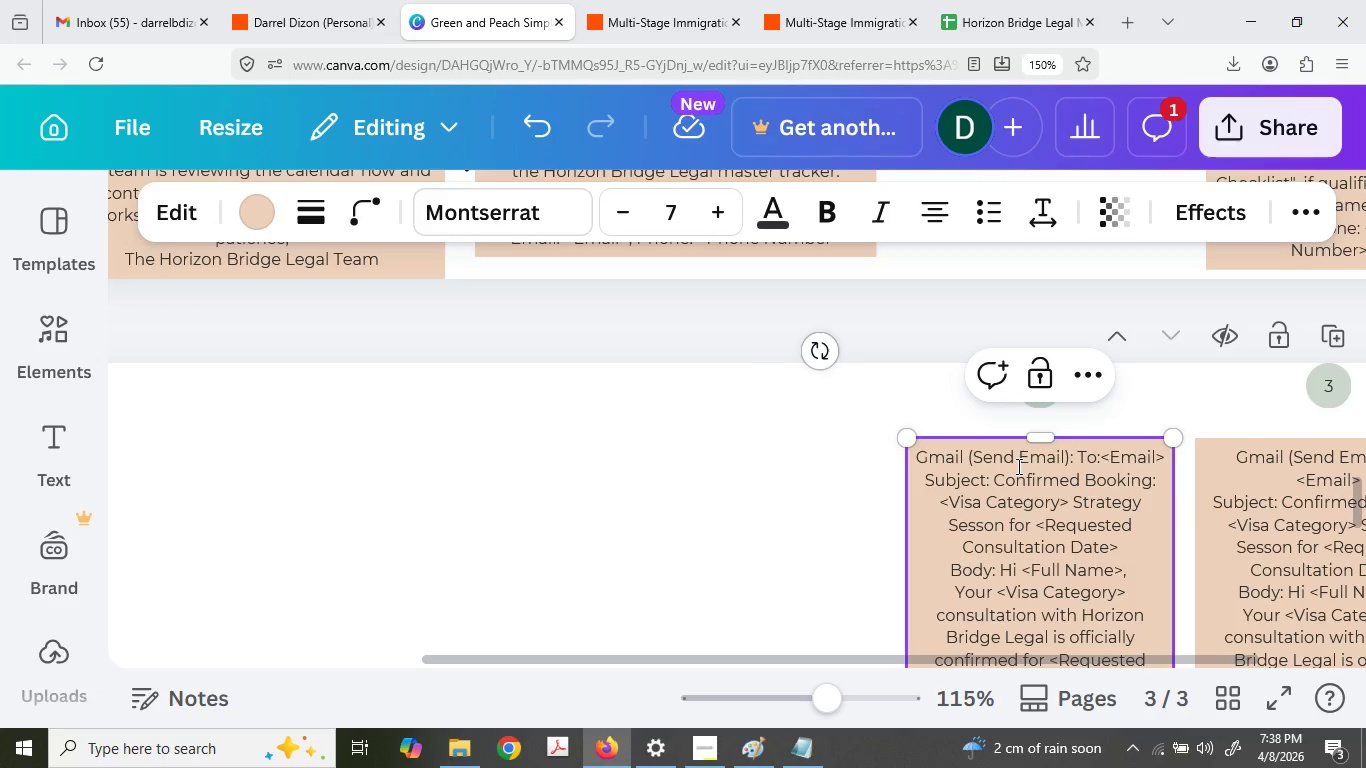 
key(Space)
 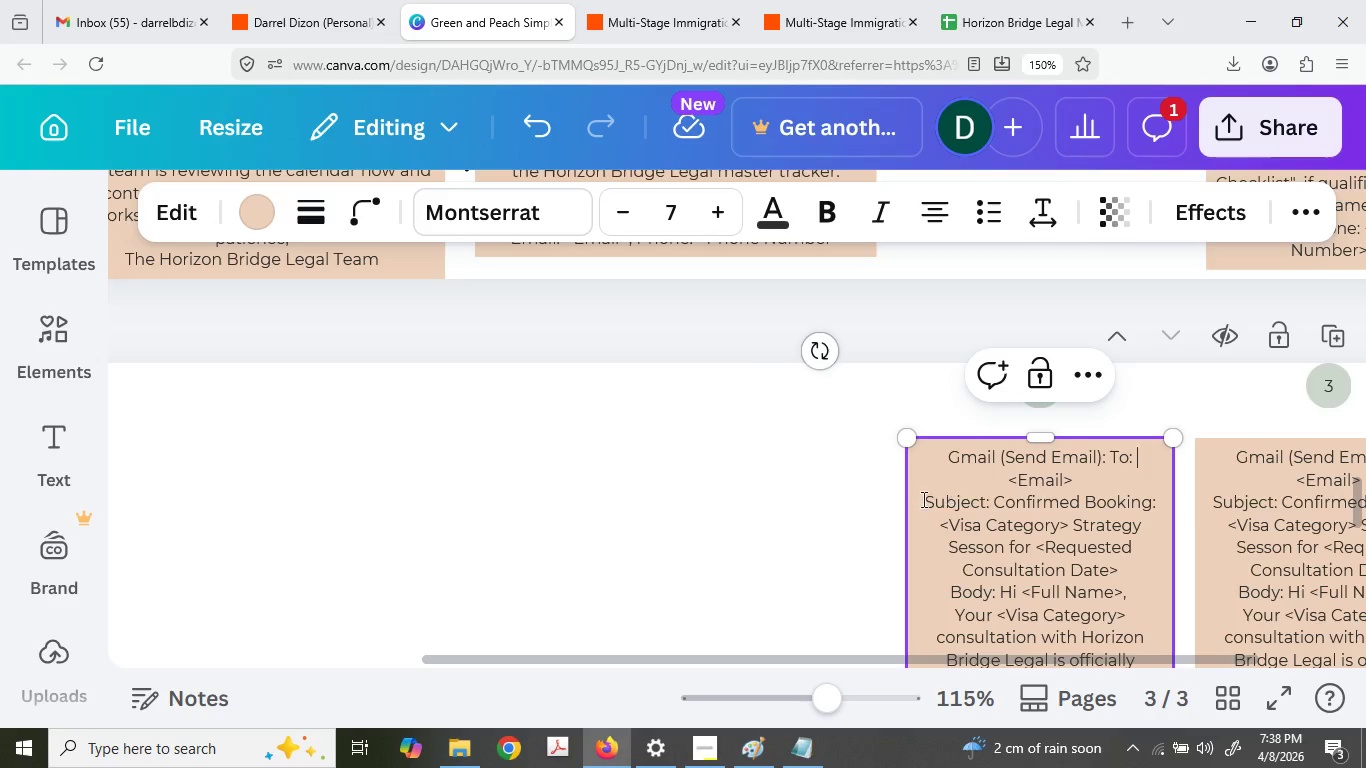 
left_click([921, 502])
 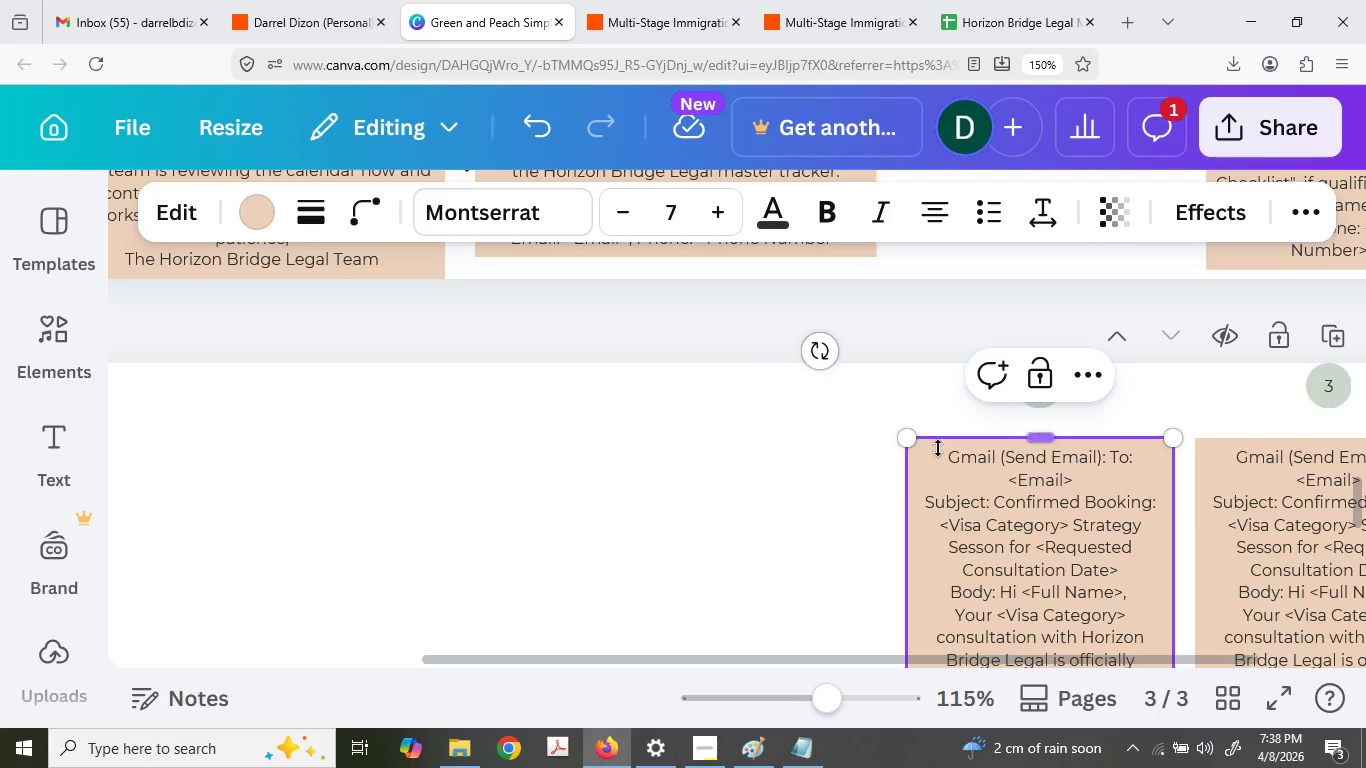 
key(Backspace)
 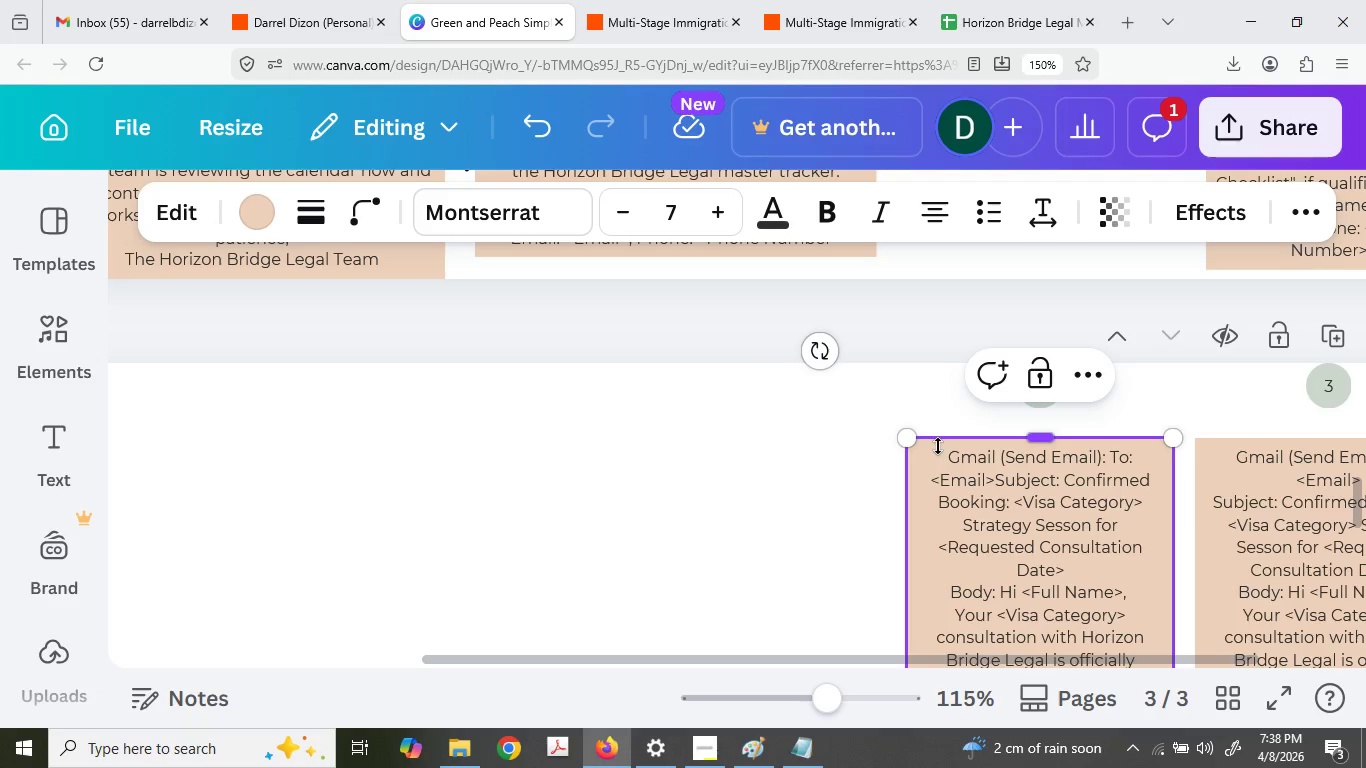 
key(Comma)
 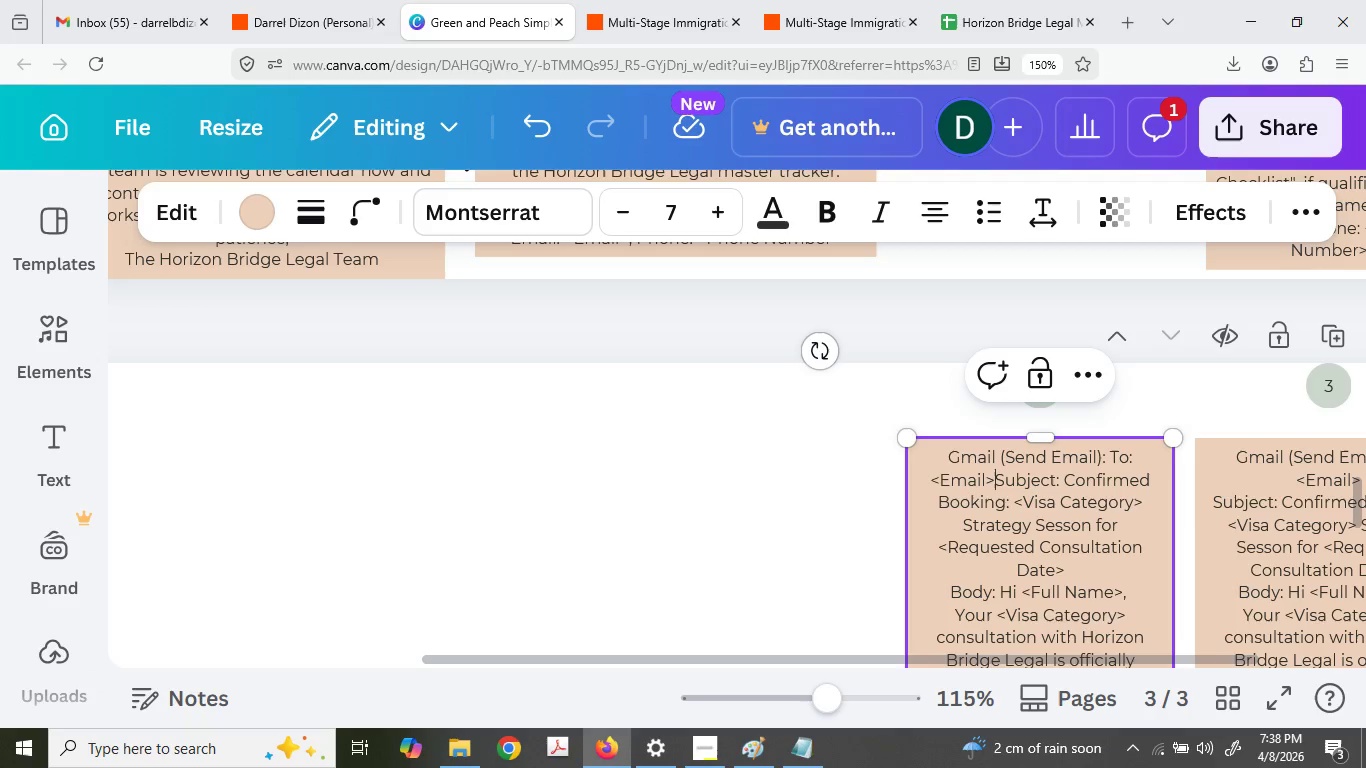 
key(Space)
 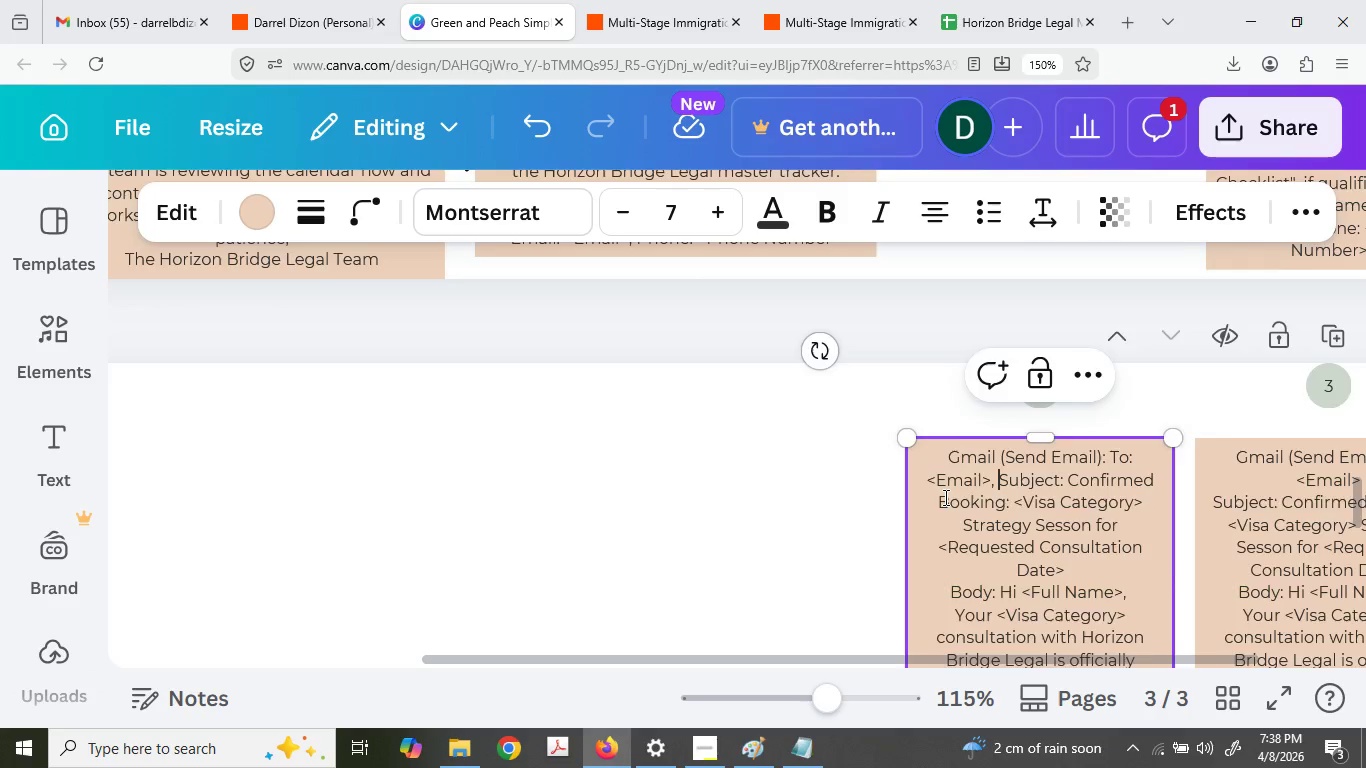 
left_click([1300, 415])
 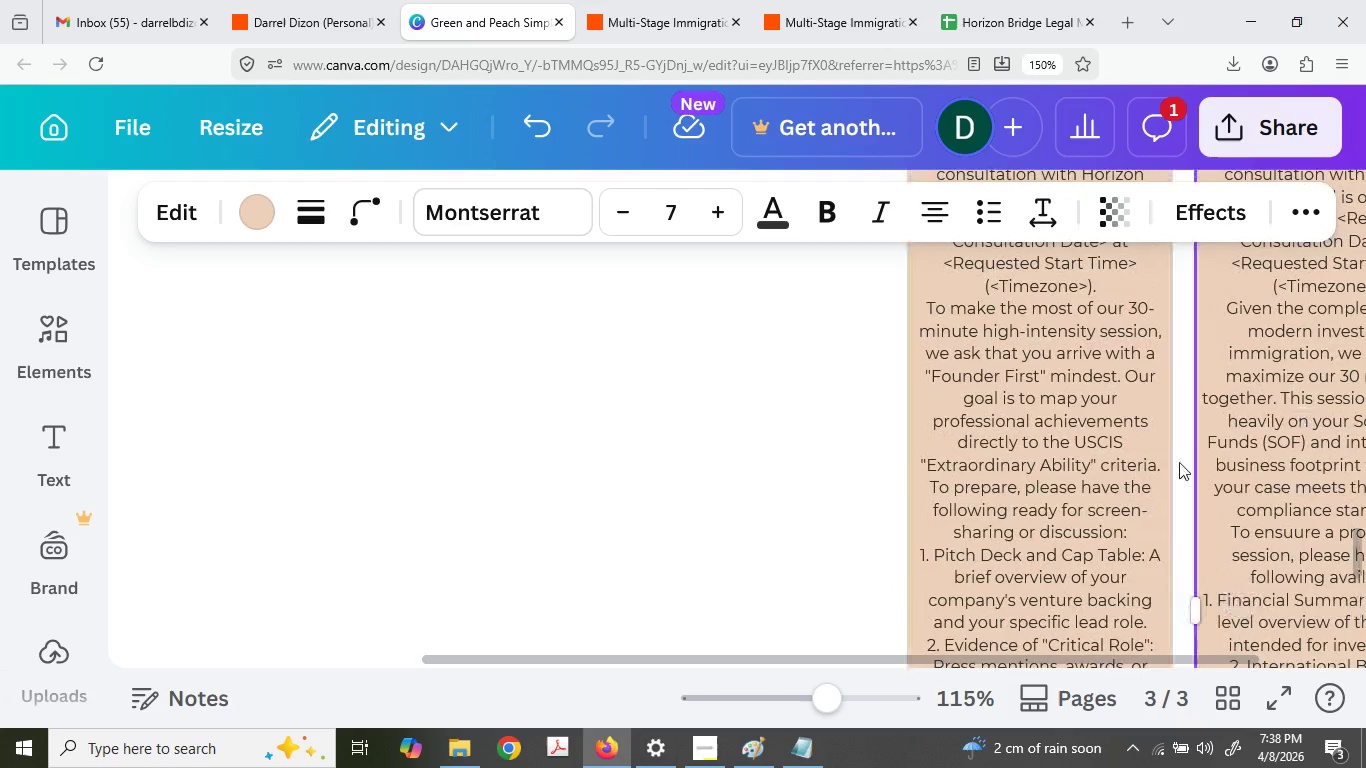 
hold_key(key=ControlLeft, duration=0.48)
 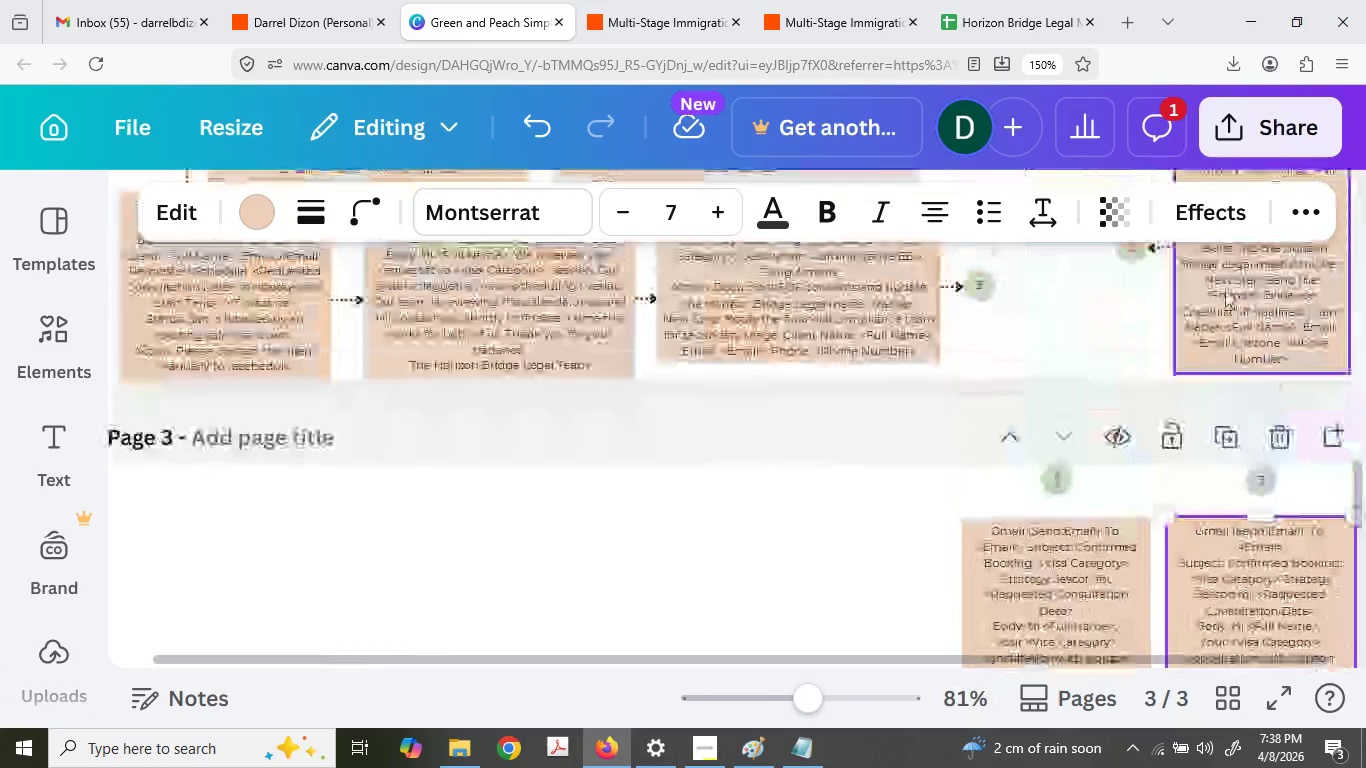 
scroll: coordinate [1094, 494], scroll_direction: down, amount: 9.0
 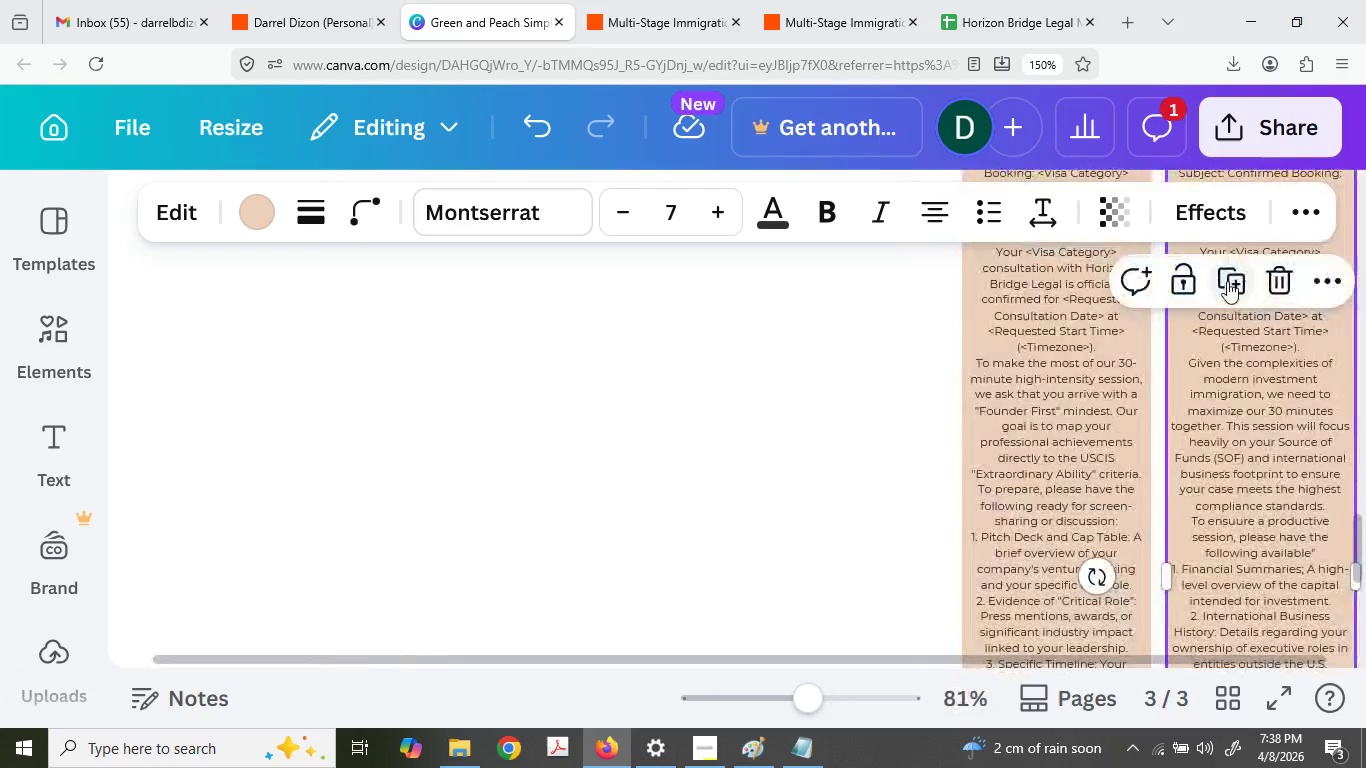 
key(Control+Z)
 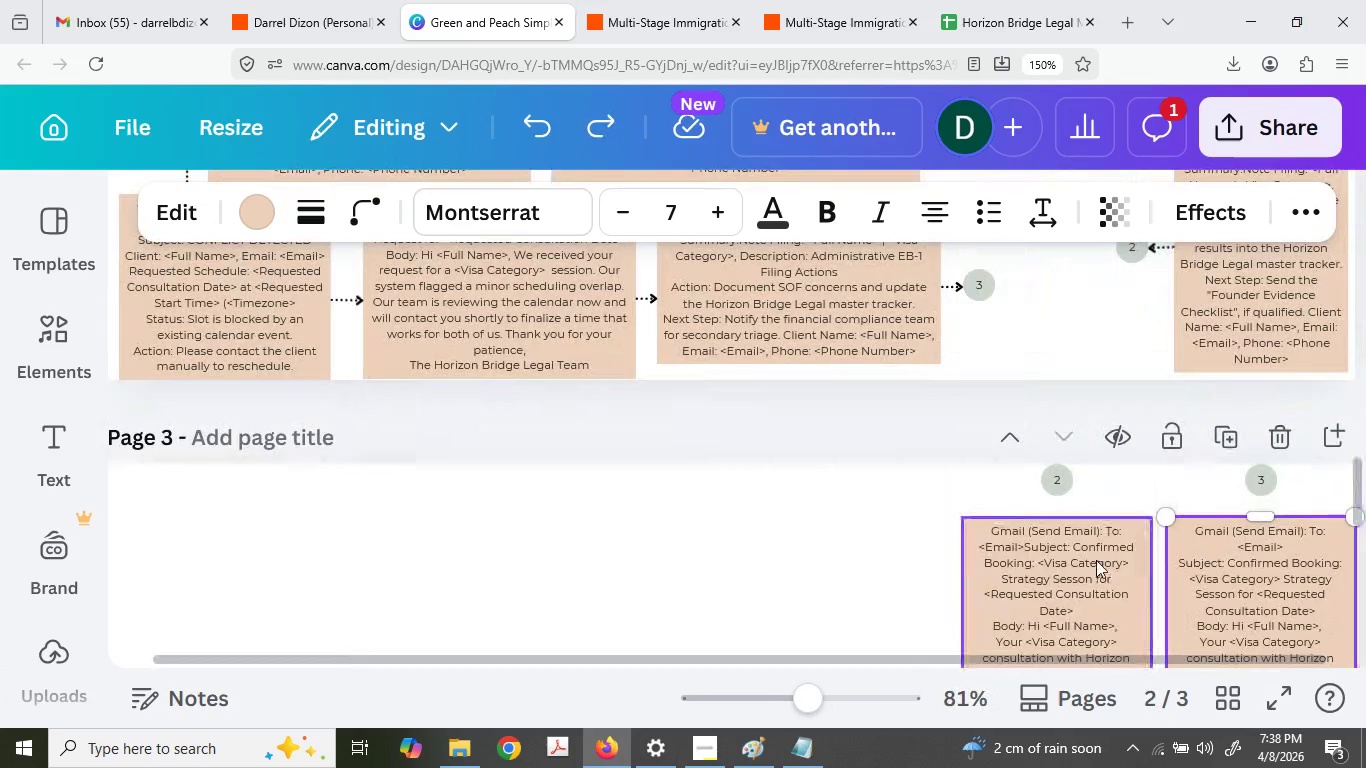 
key(Control+Z)
 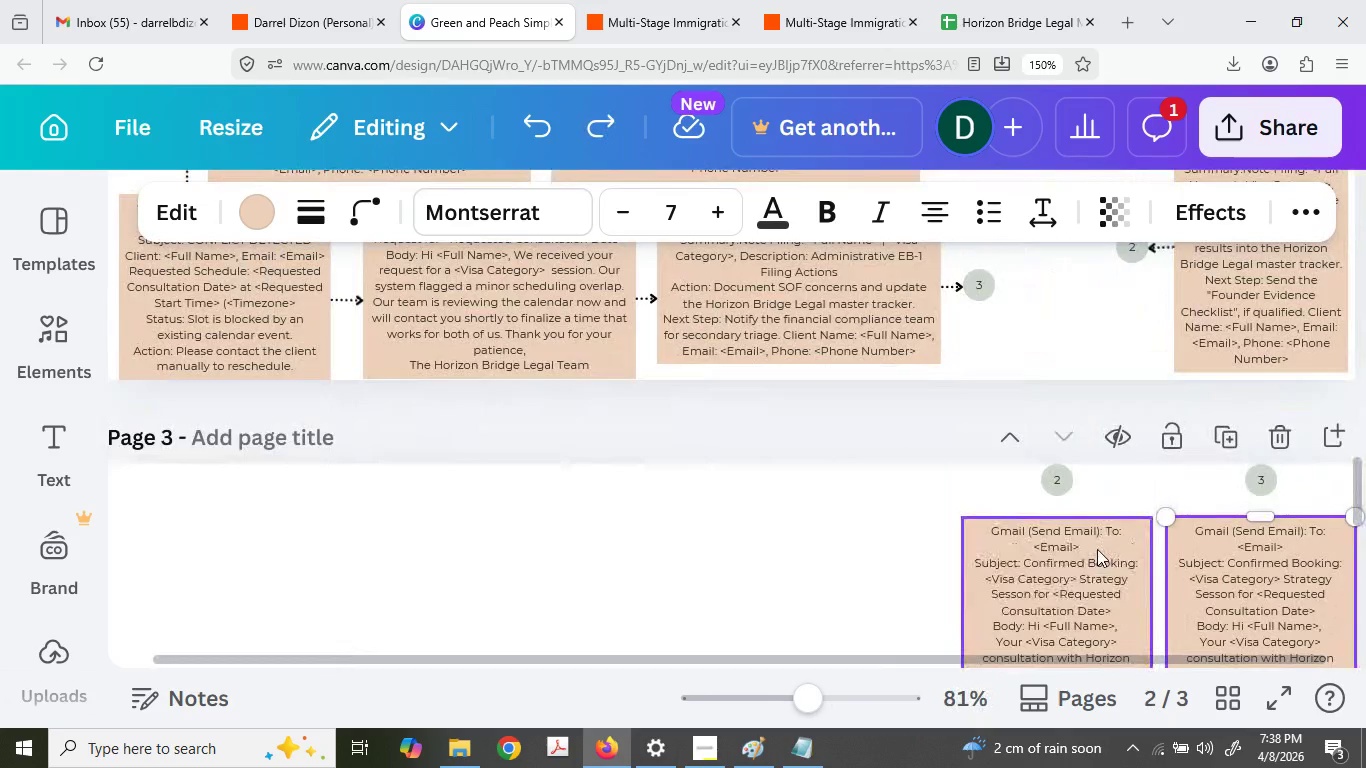 
scroll: coordinate [1227, 281], scroll_direction: up, amount: 2.0
 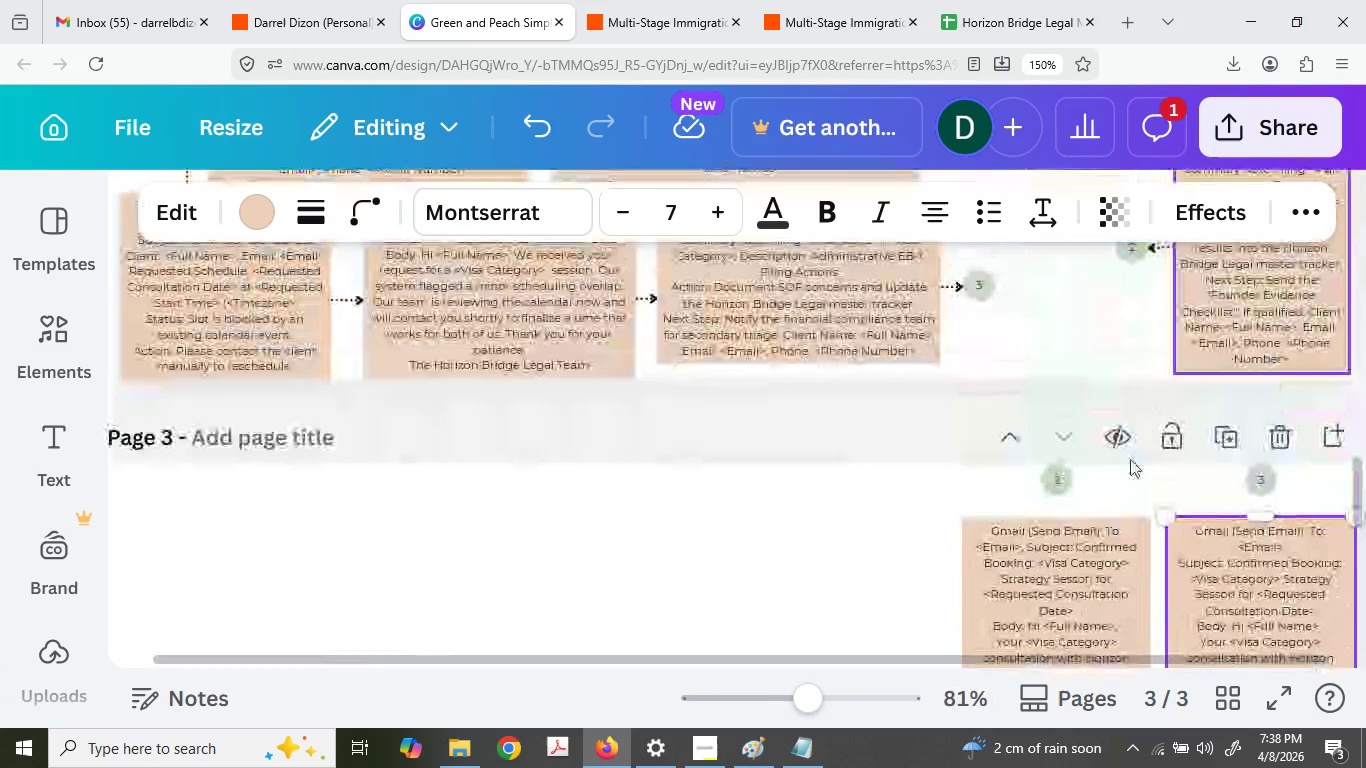 
scroll: coordinate [1105, 537], scroll_direction: down, amount: 8.0
 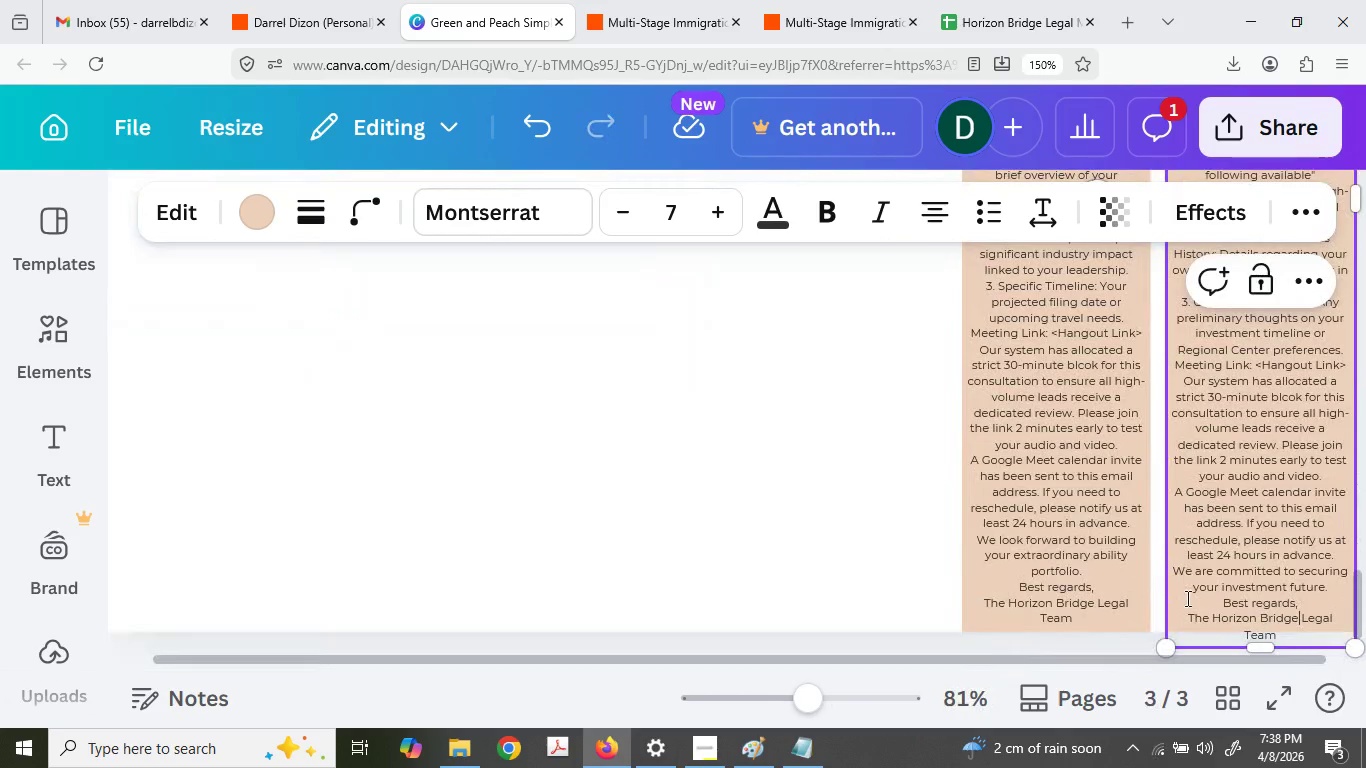 
left_click_drag(start_coordinate=[1169, 392], to_coordinate=[1162, 391])
 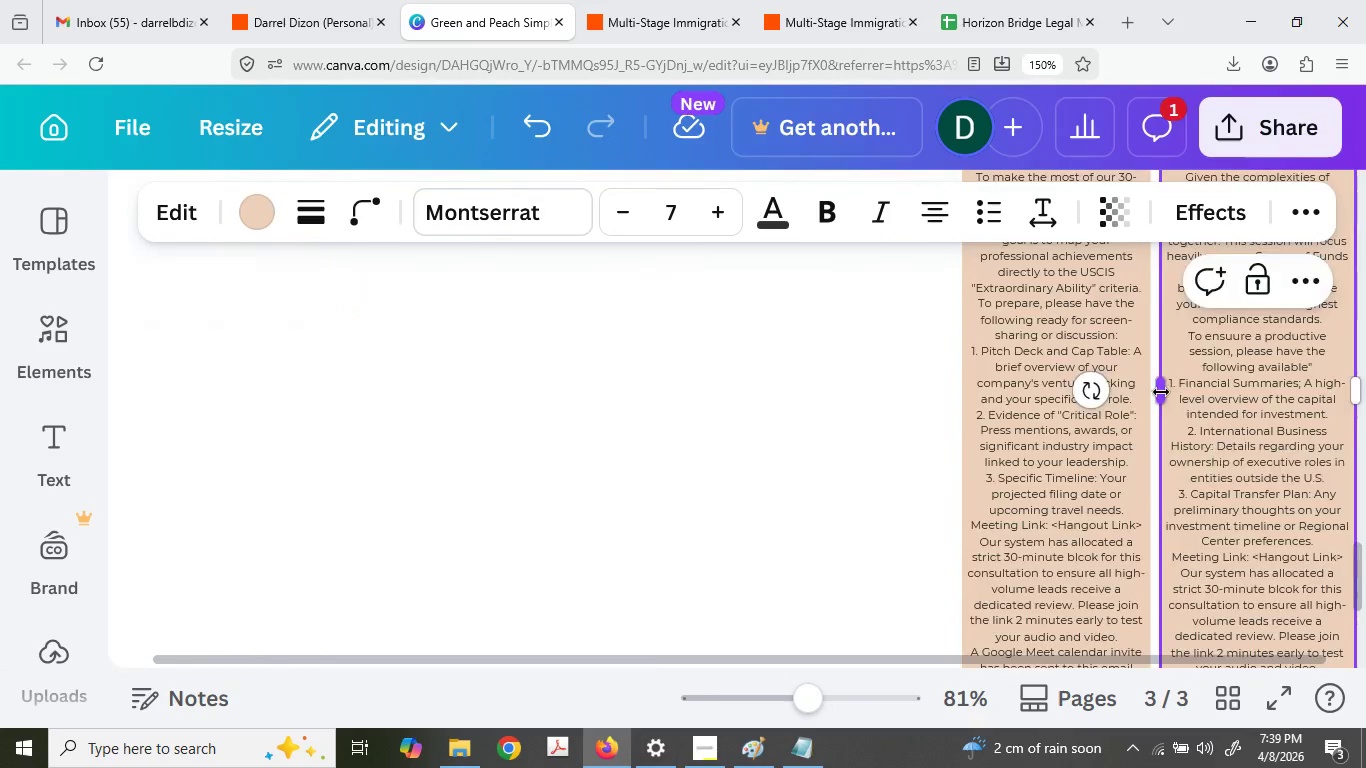 
scroll: coordinate [1159, 469], scroll_direction: up, amount: 2.0
 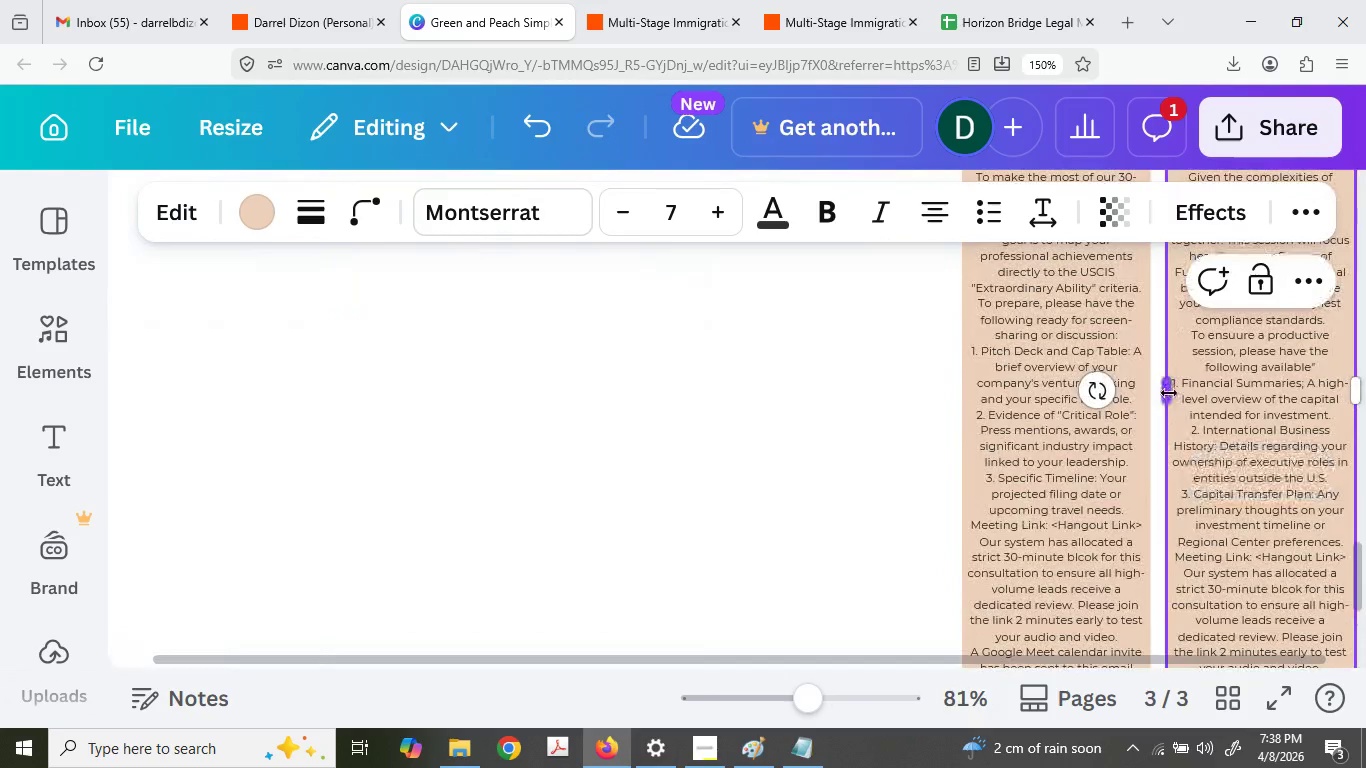 
scroll: coordinate [1161, 392], scroll_direction: down, amount: 3.0
 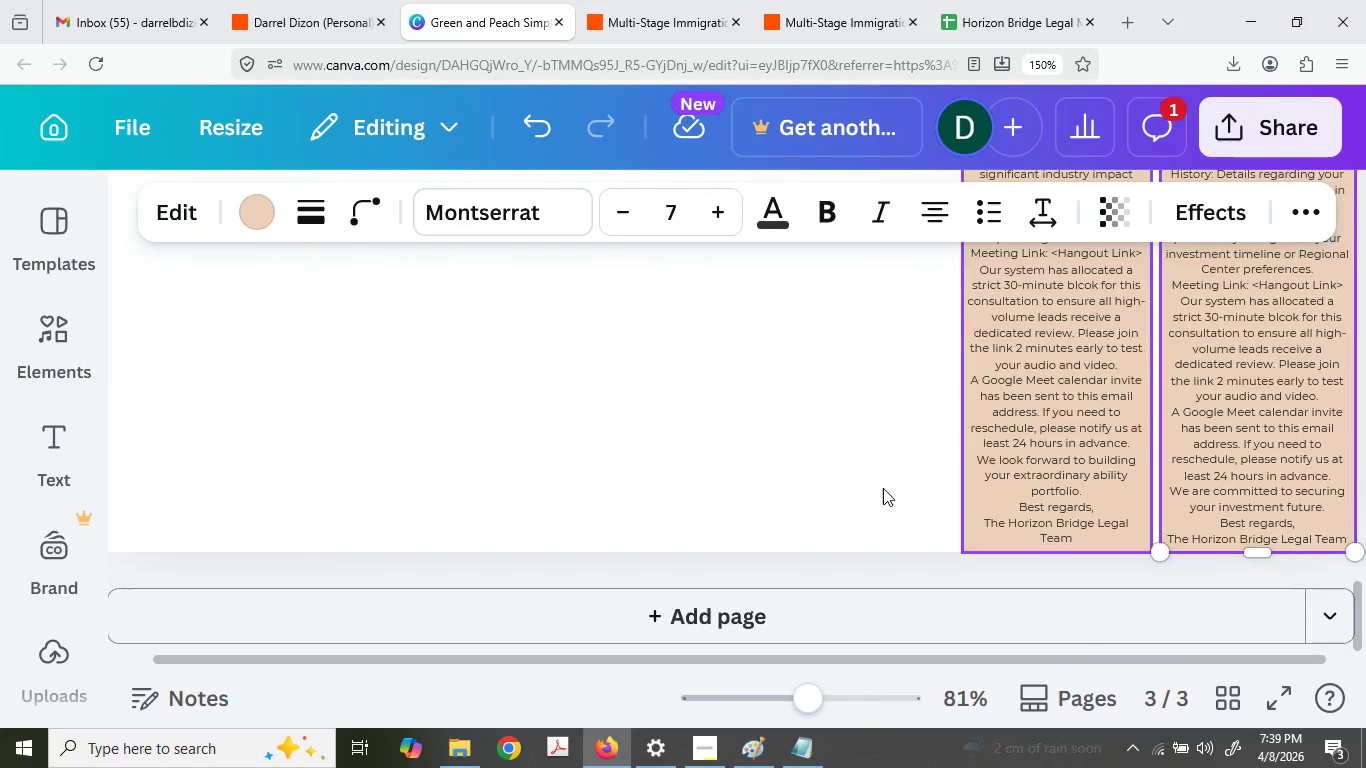 
scroll: coordinate [904, 471], scroll_direction: up, amount: 6.0
 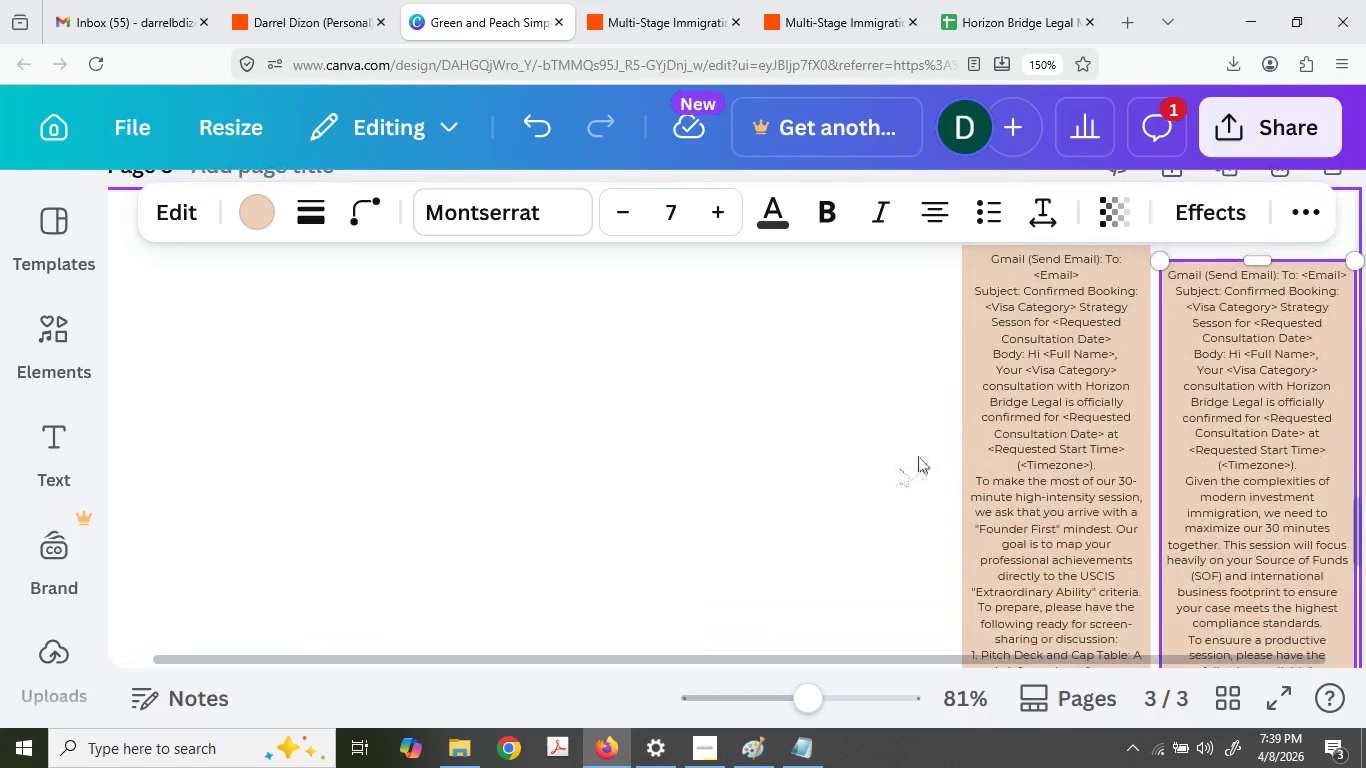 
left_click([1196, 505])
 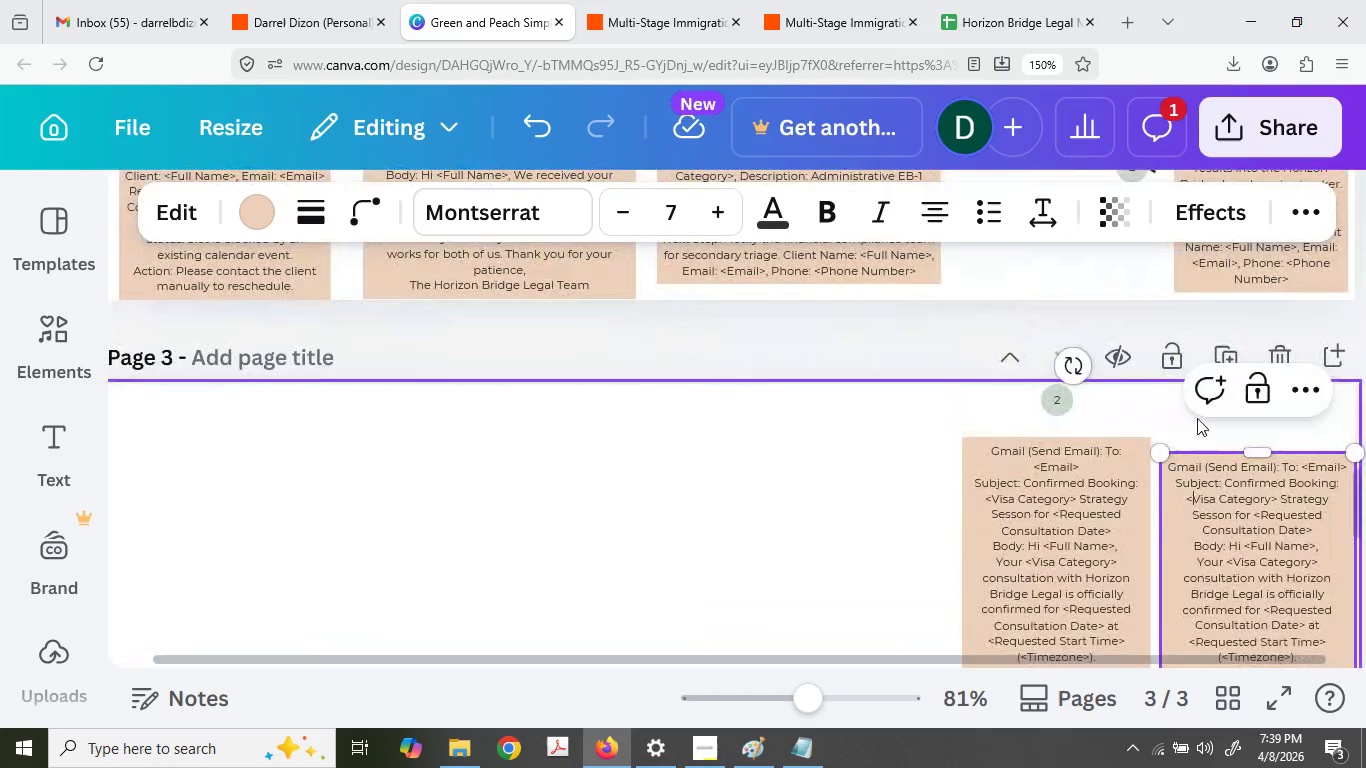 
scroll: coordinate [926, 444], scroll_direction: up, amount: 2.0
 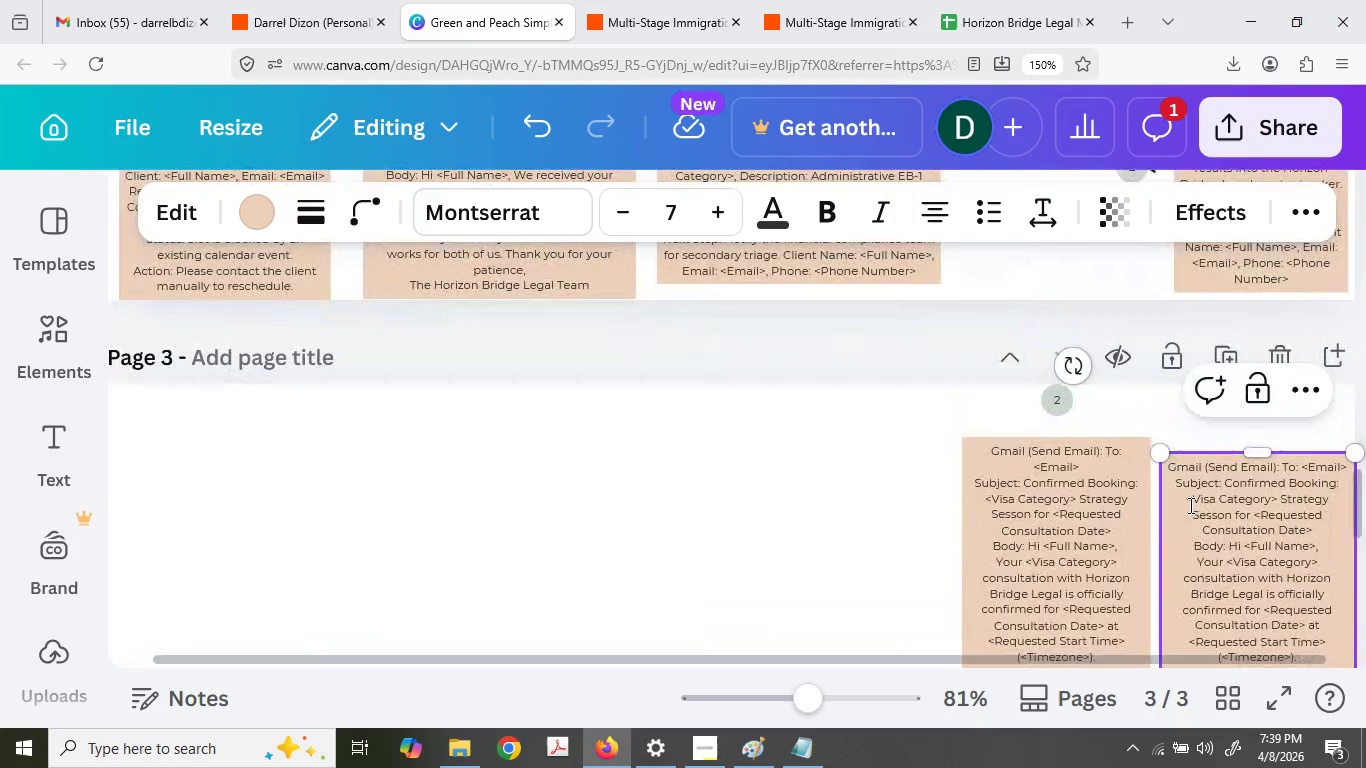 
left_click([1195, 417])
 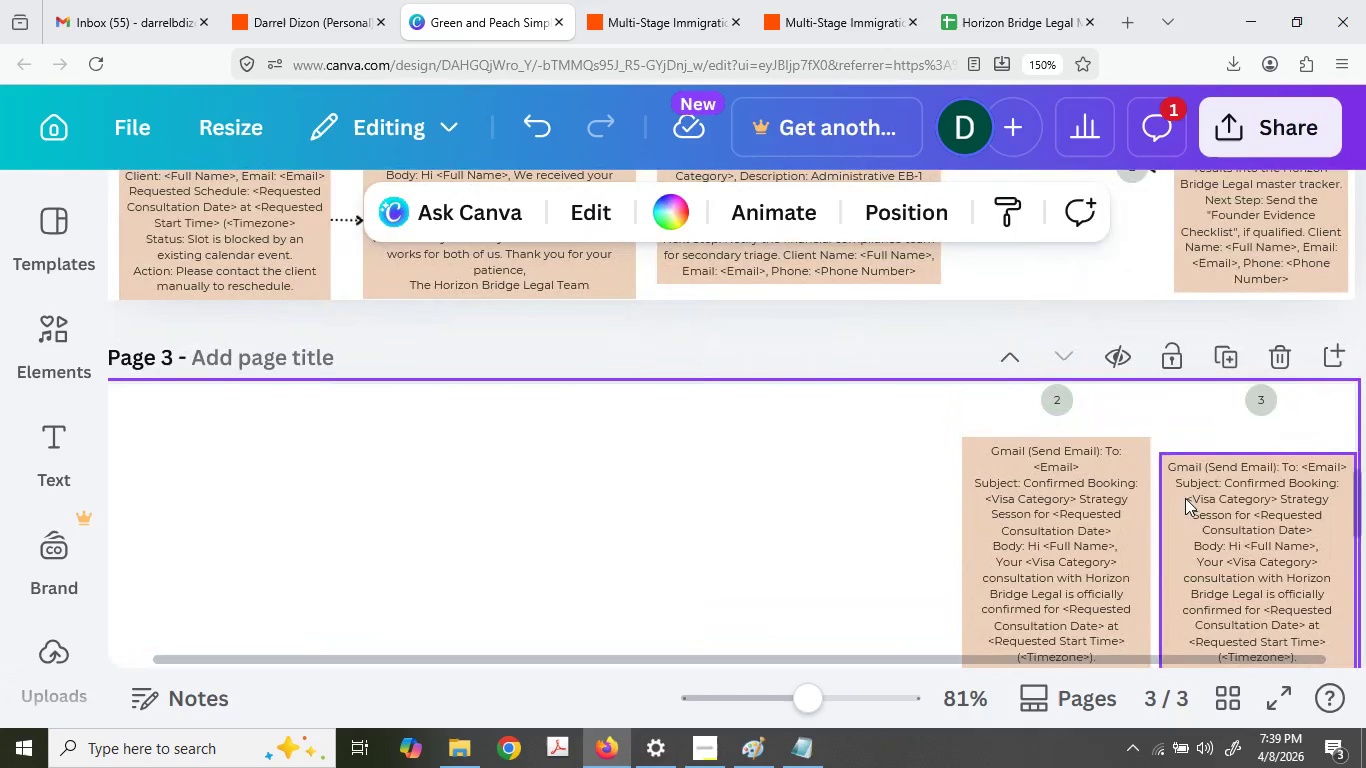 
left_click_drag(start_coordinate=[1184, 498], to_coordinate=[1179, 482])
 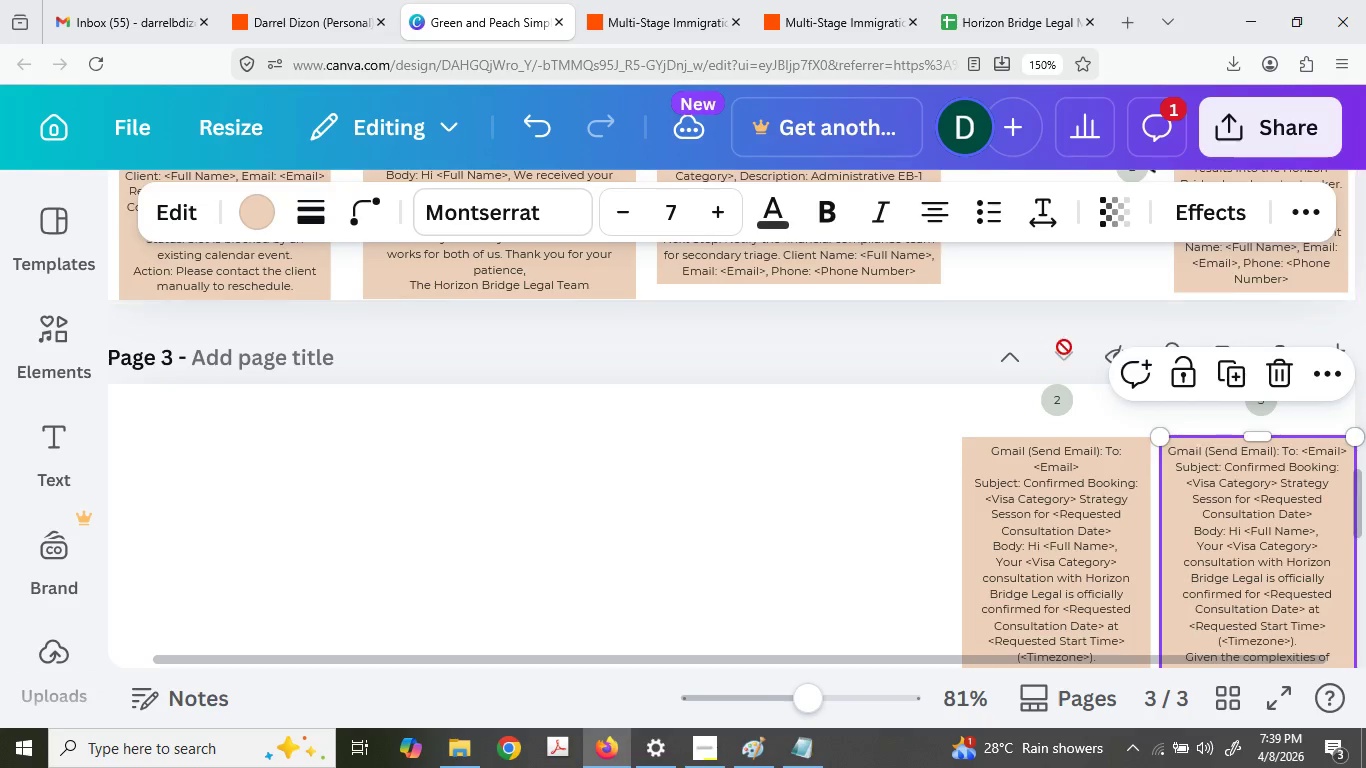 
scroll: coordinate [1061, 352], scroll_direction: up, amount: 3.0
 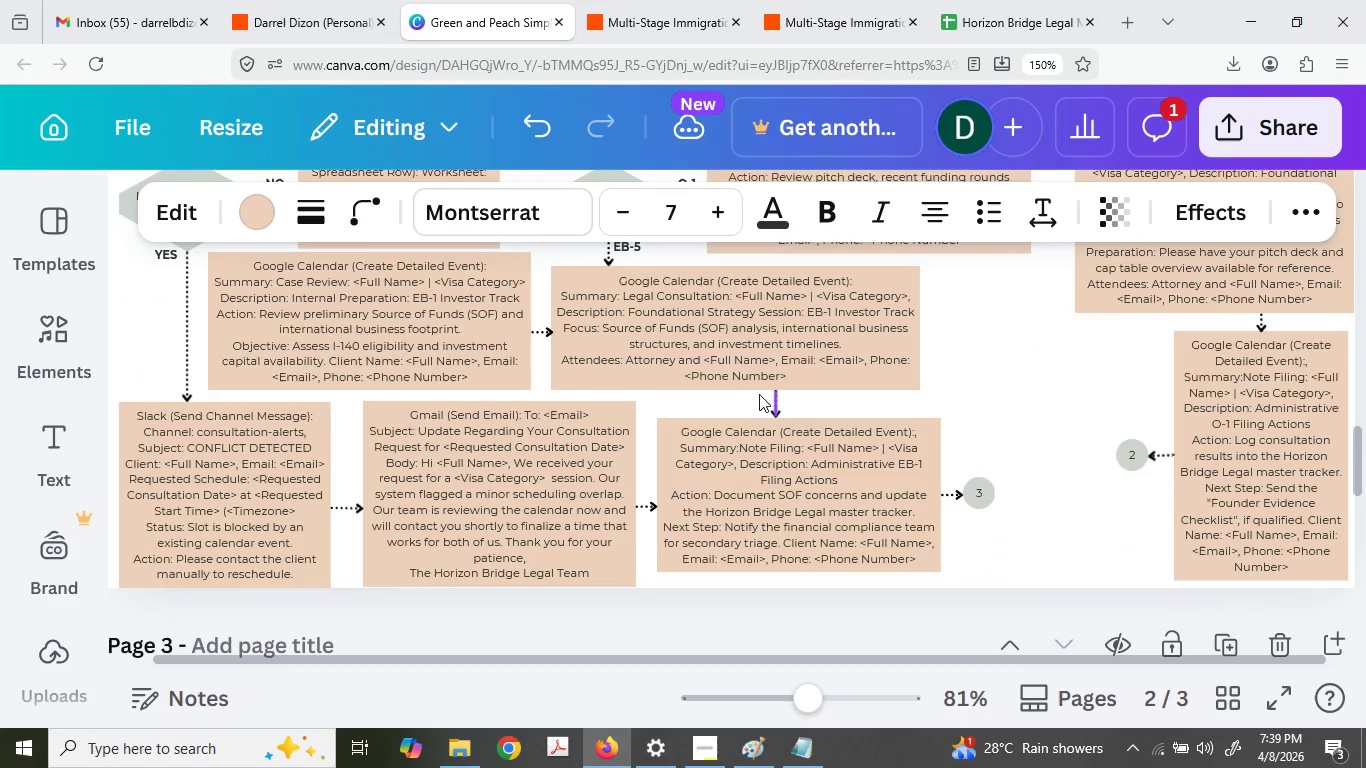 
left_click([764, 394])
 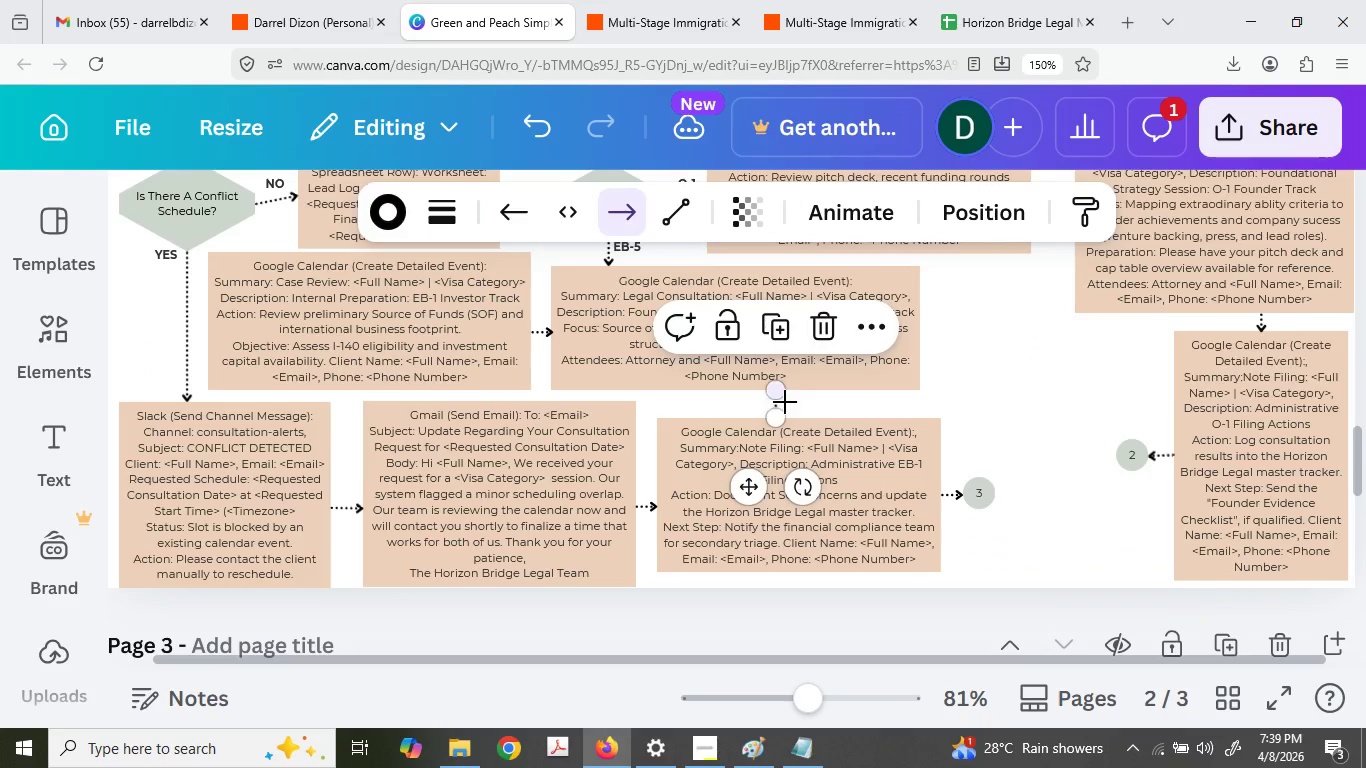 
key(Control+ControlLeft)
 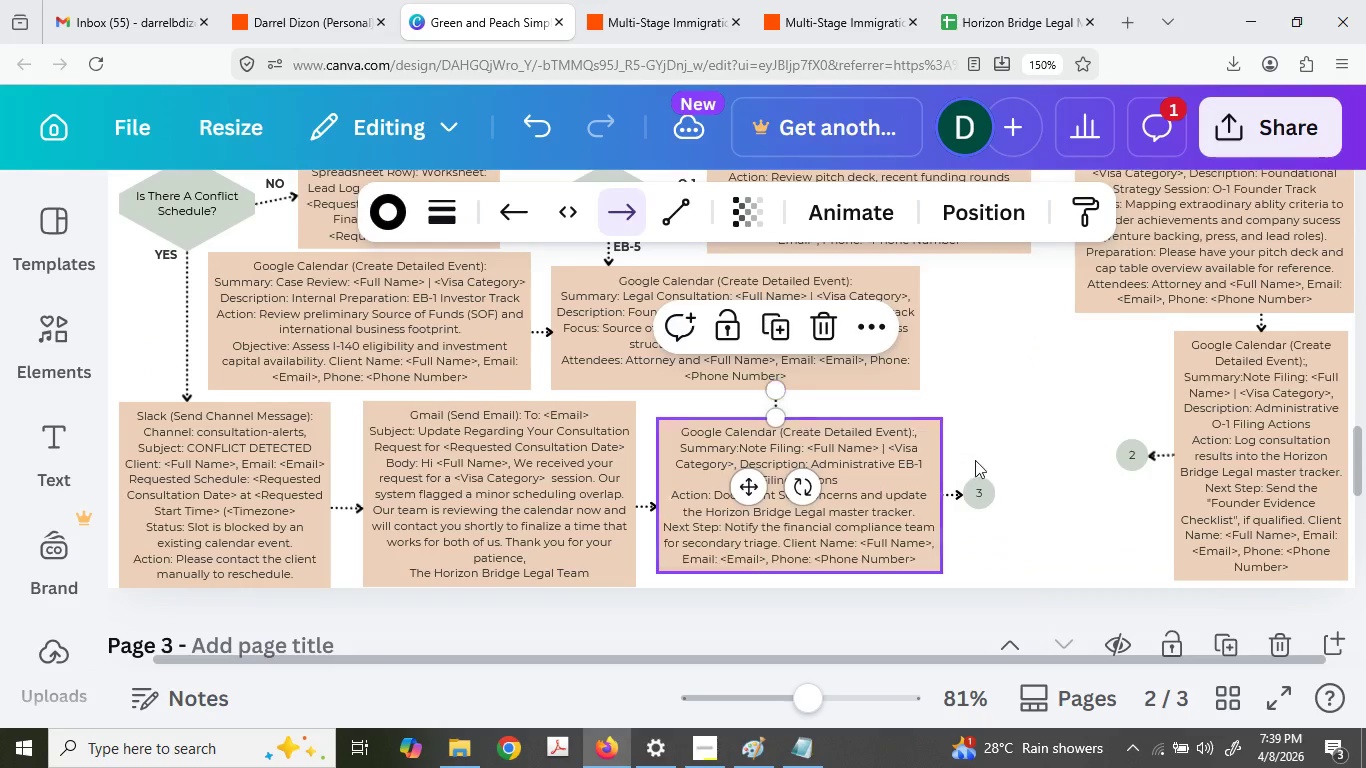 
key(Control+C)
 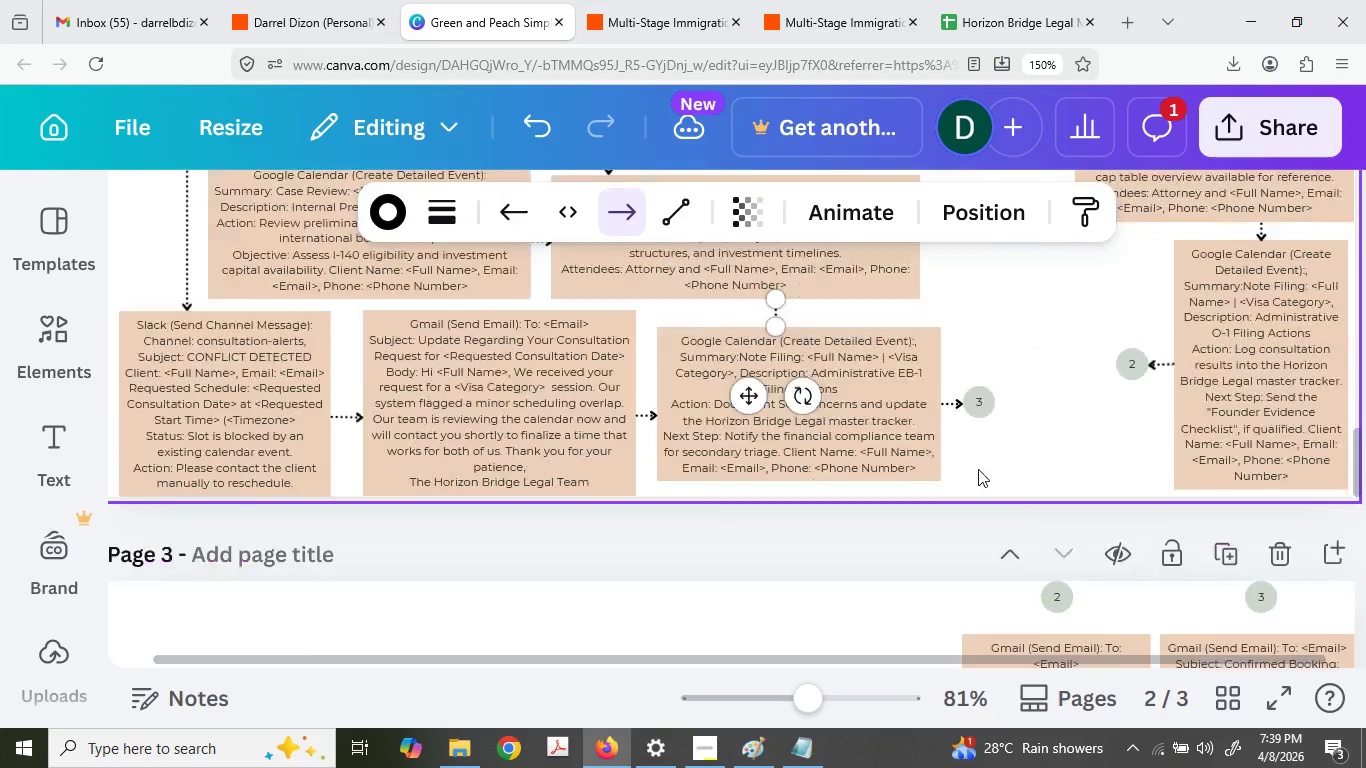 
scroll: coordinate [977, 467], scroll_direction: down, amount: 4.0
 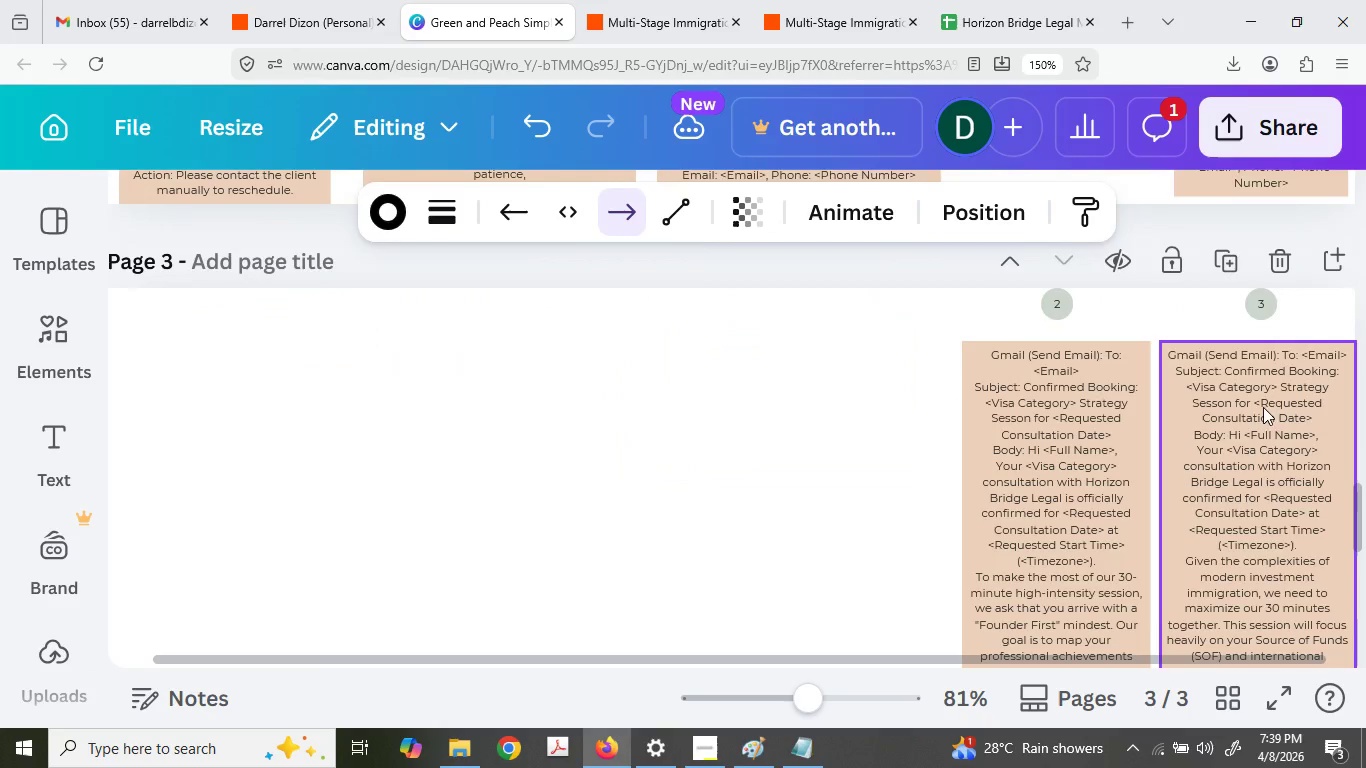 
key(Control+V)
 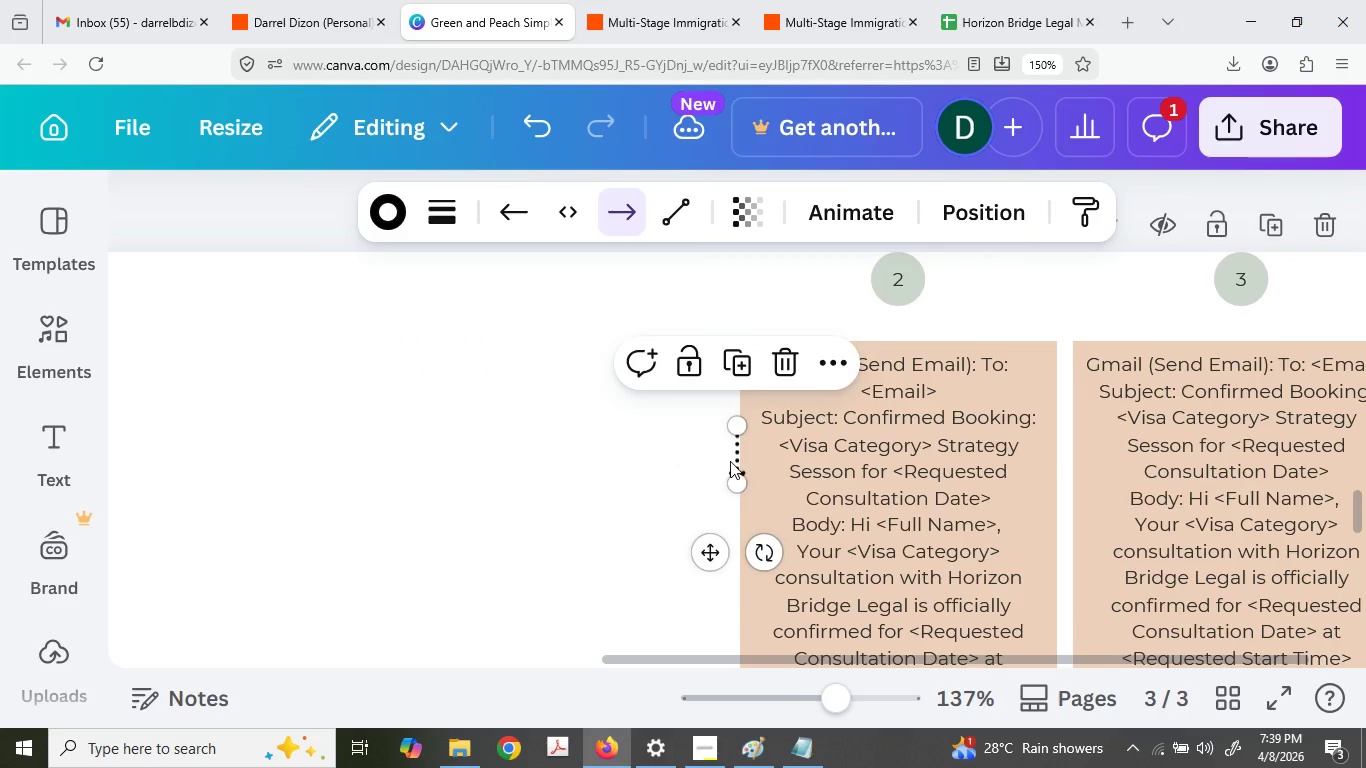 
scroll: coordinate [1303, 332], scroll_direction: up, amount: 3.0
 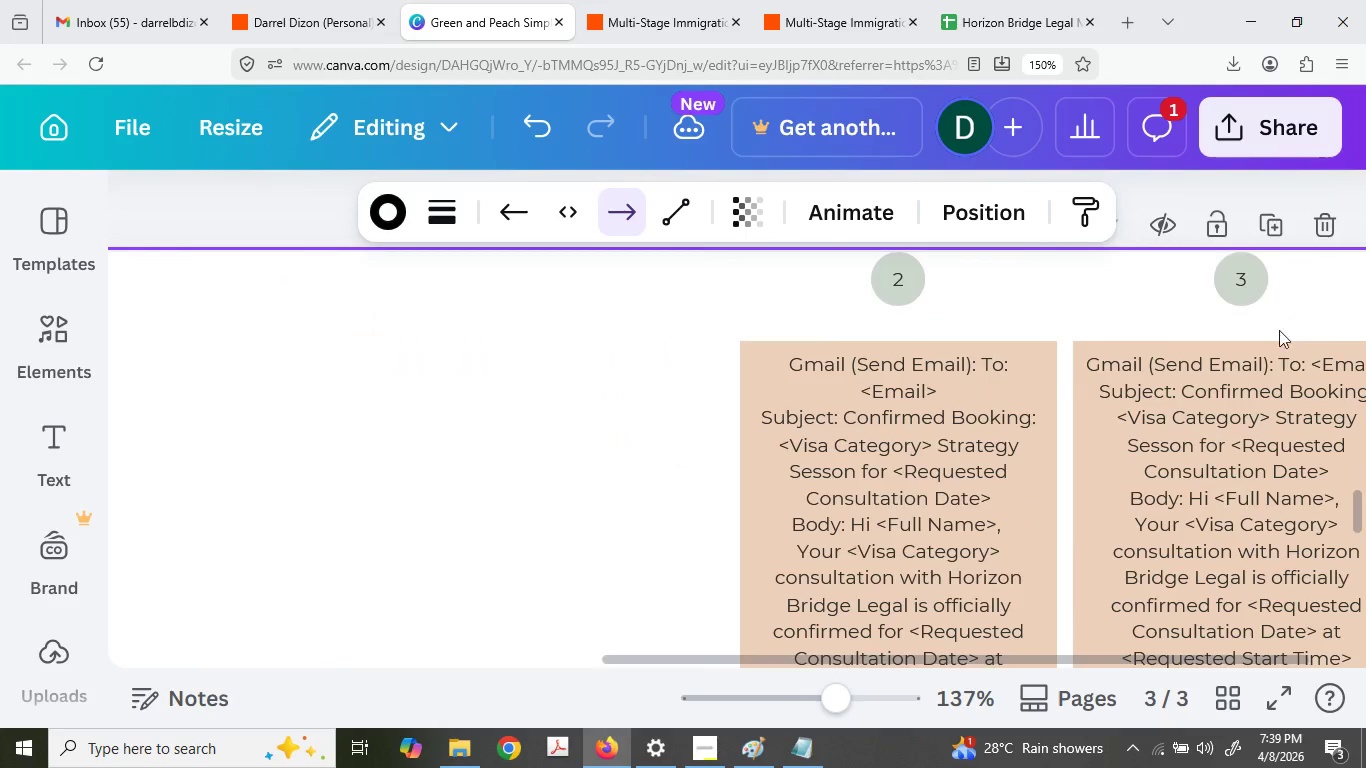 
left_click_drag(start_coordinate=[730, 461], to_coordinate=[892, 329])
 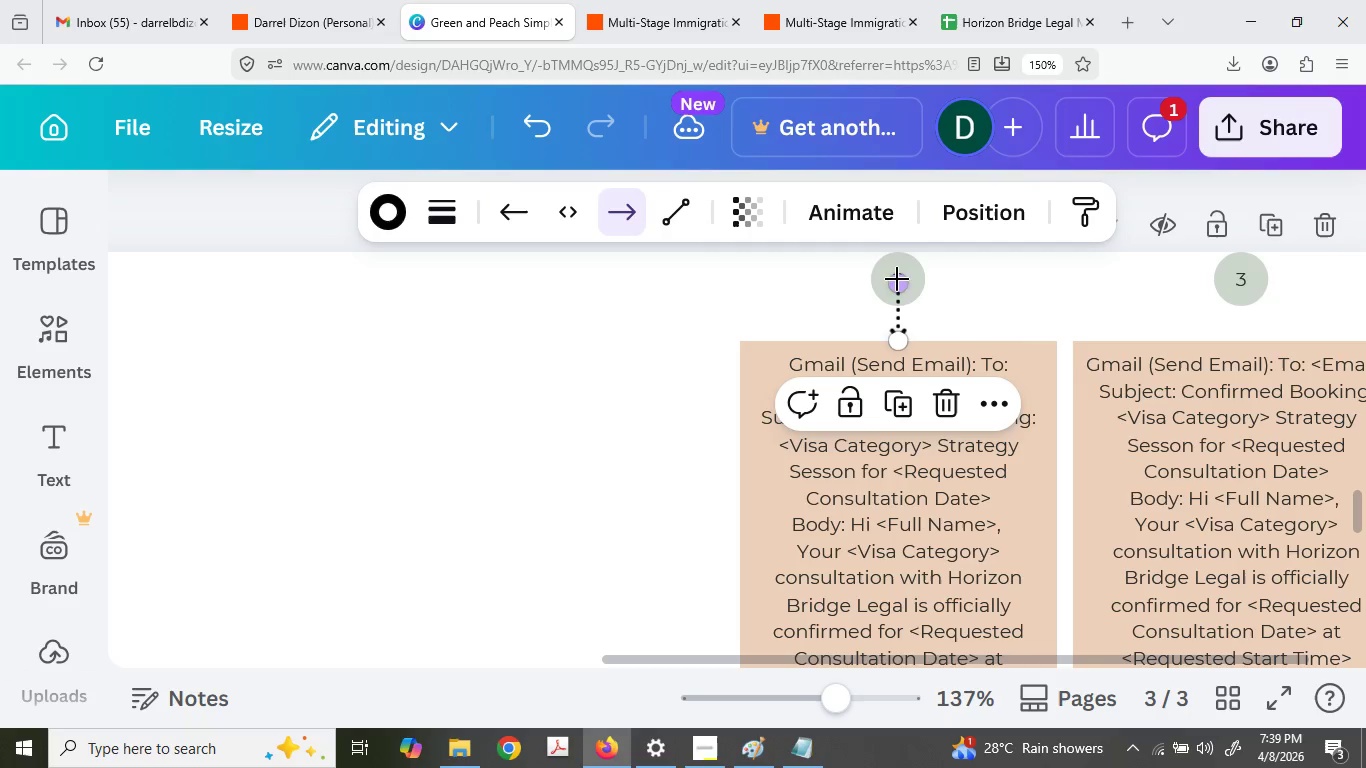 
left_click_drag(start_coordinate=[897, 278], to_coordinate=[898, 303])
 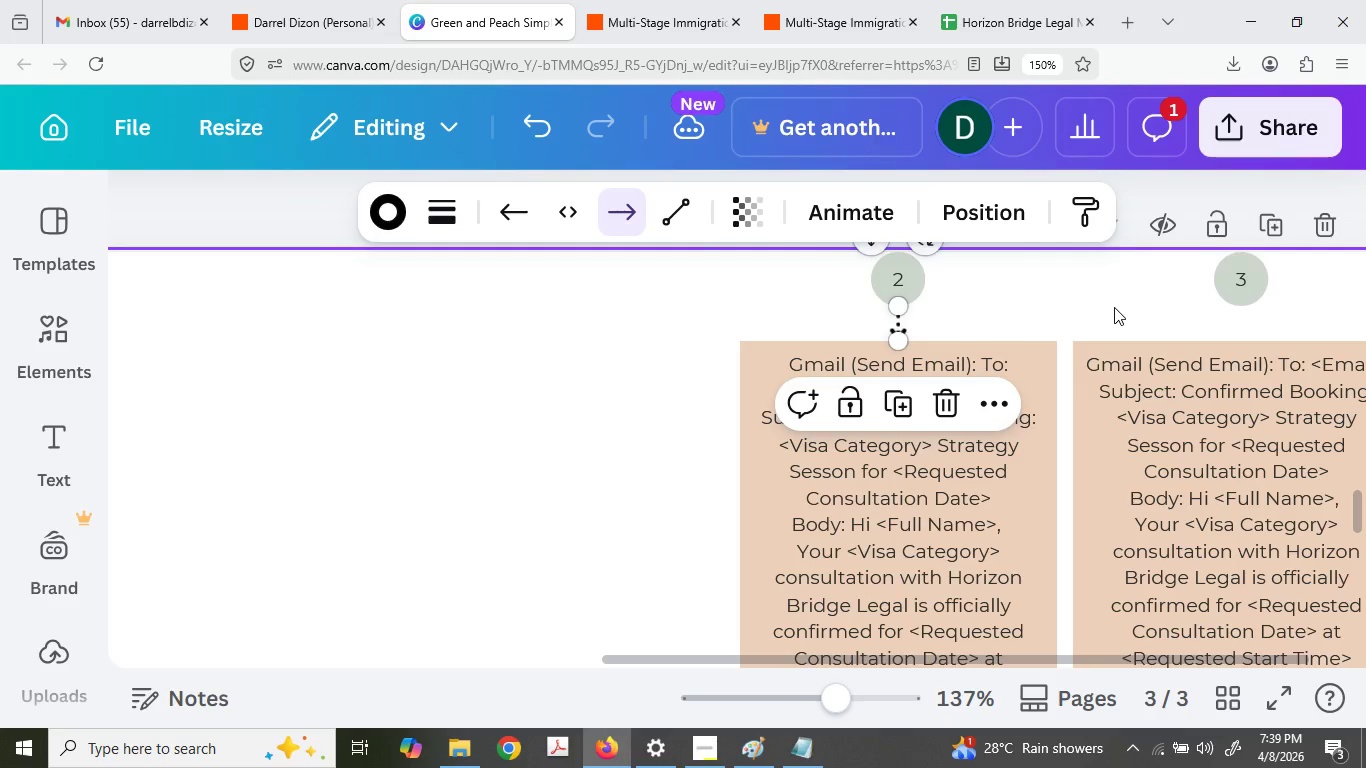 
key(Control+C)
 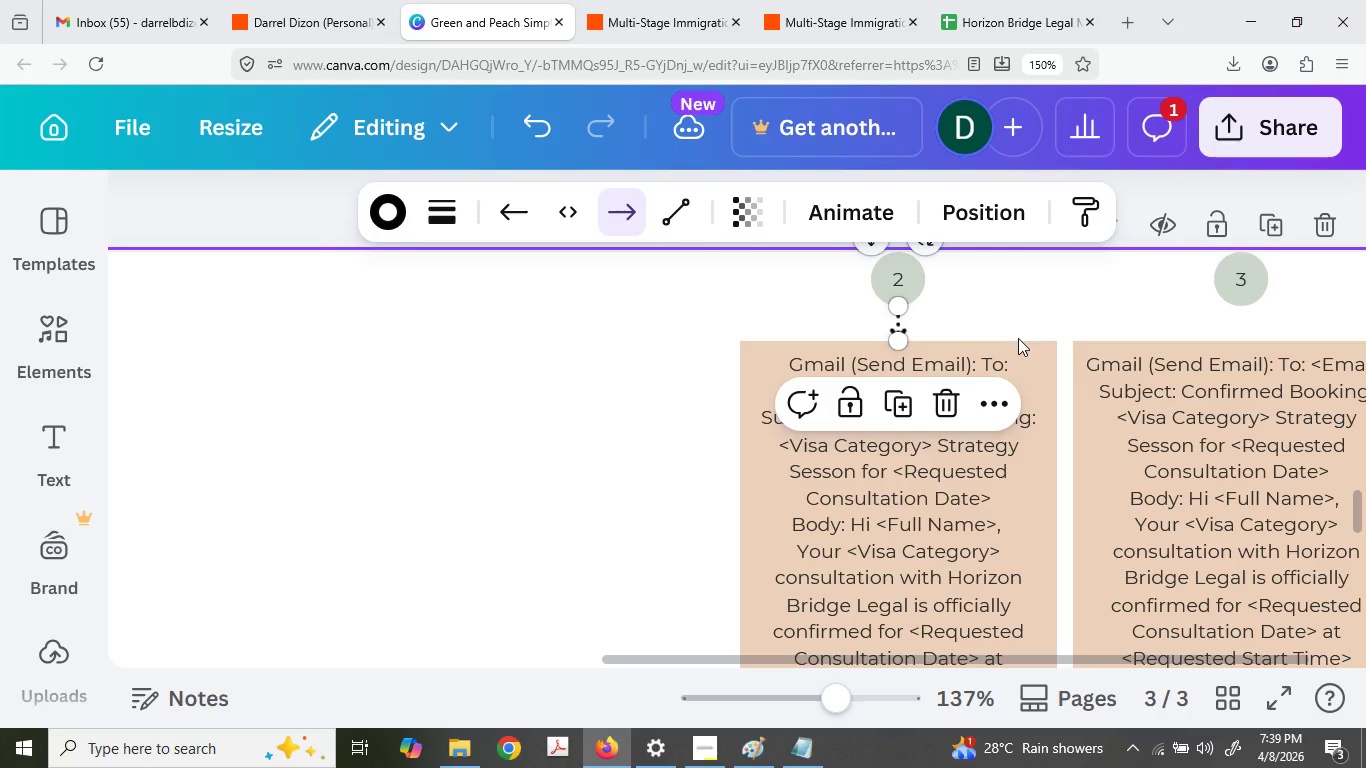 
key(Control+V)
 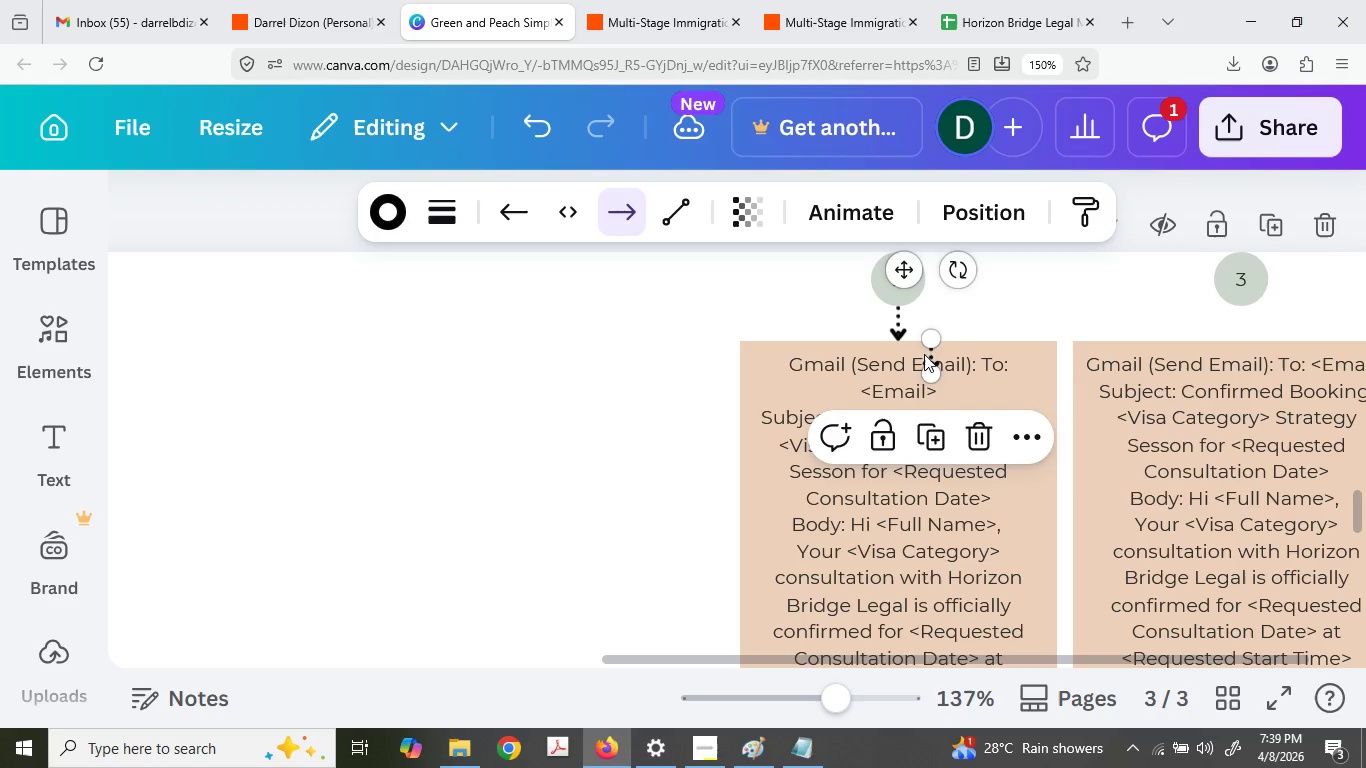 
left_click_drag(start_coordinate=[924, 354], to_coordinate=[1233, 327])
 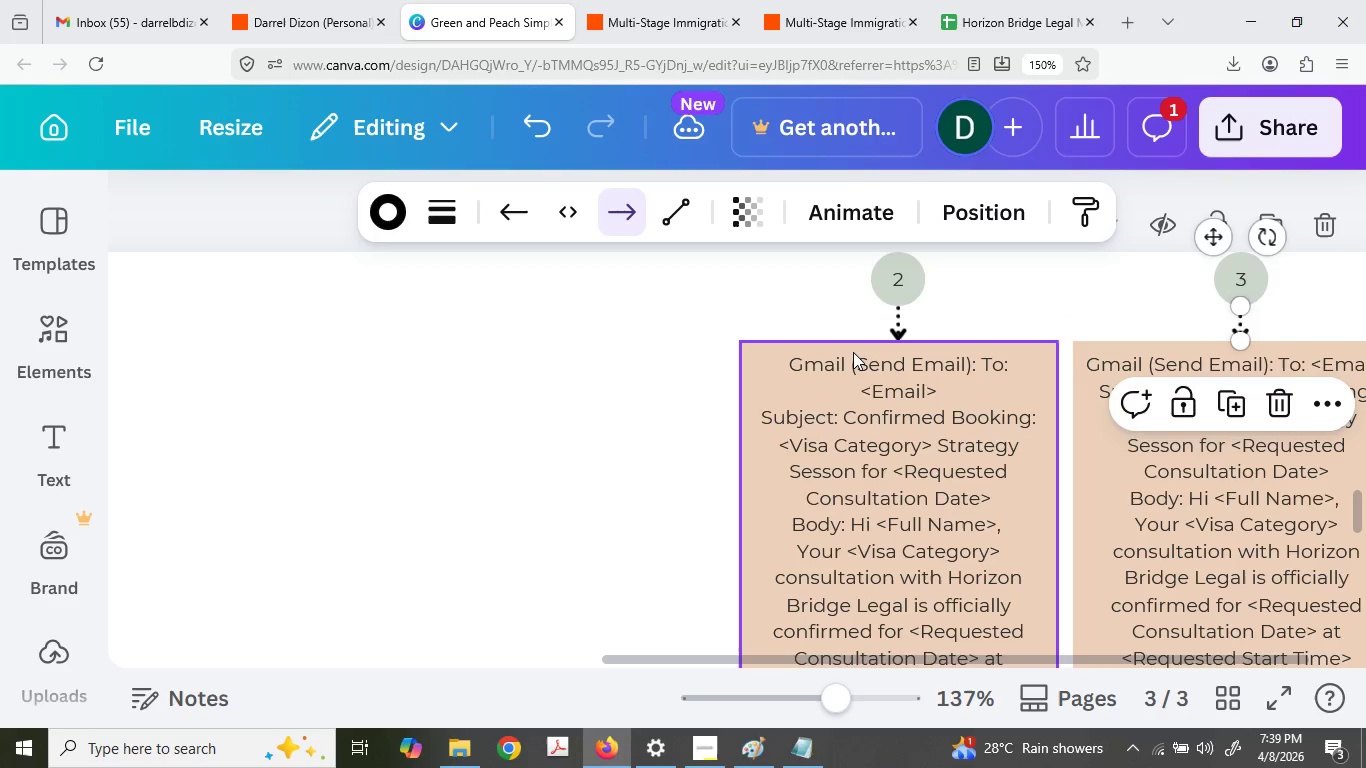 
hold_key(key=ControlLeft, duration=0.59)
 